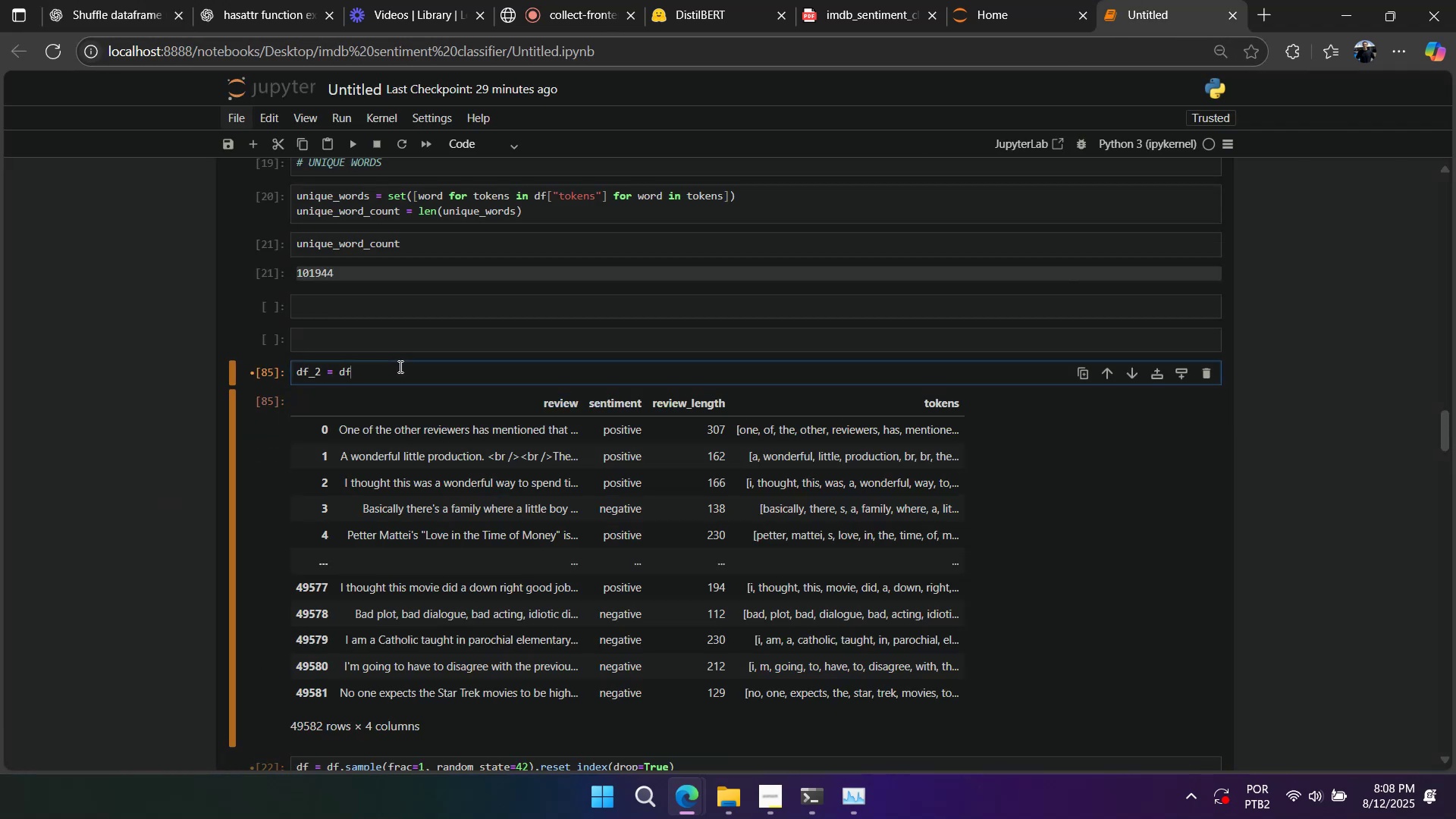 
key(Shift+Enter)
 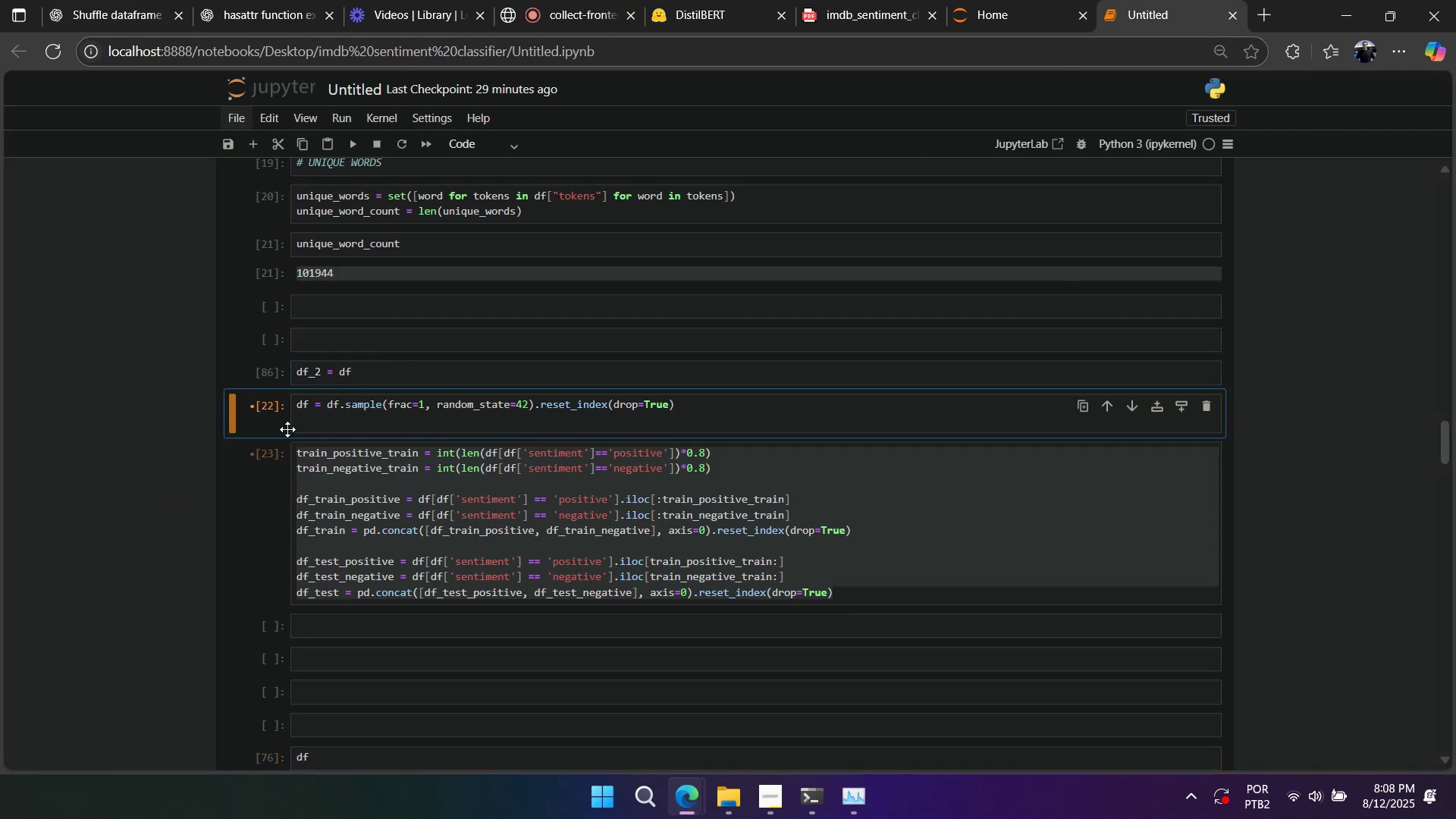 
left_click([266, 425])
 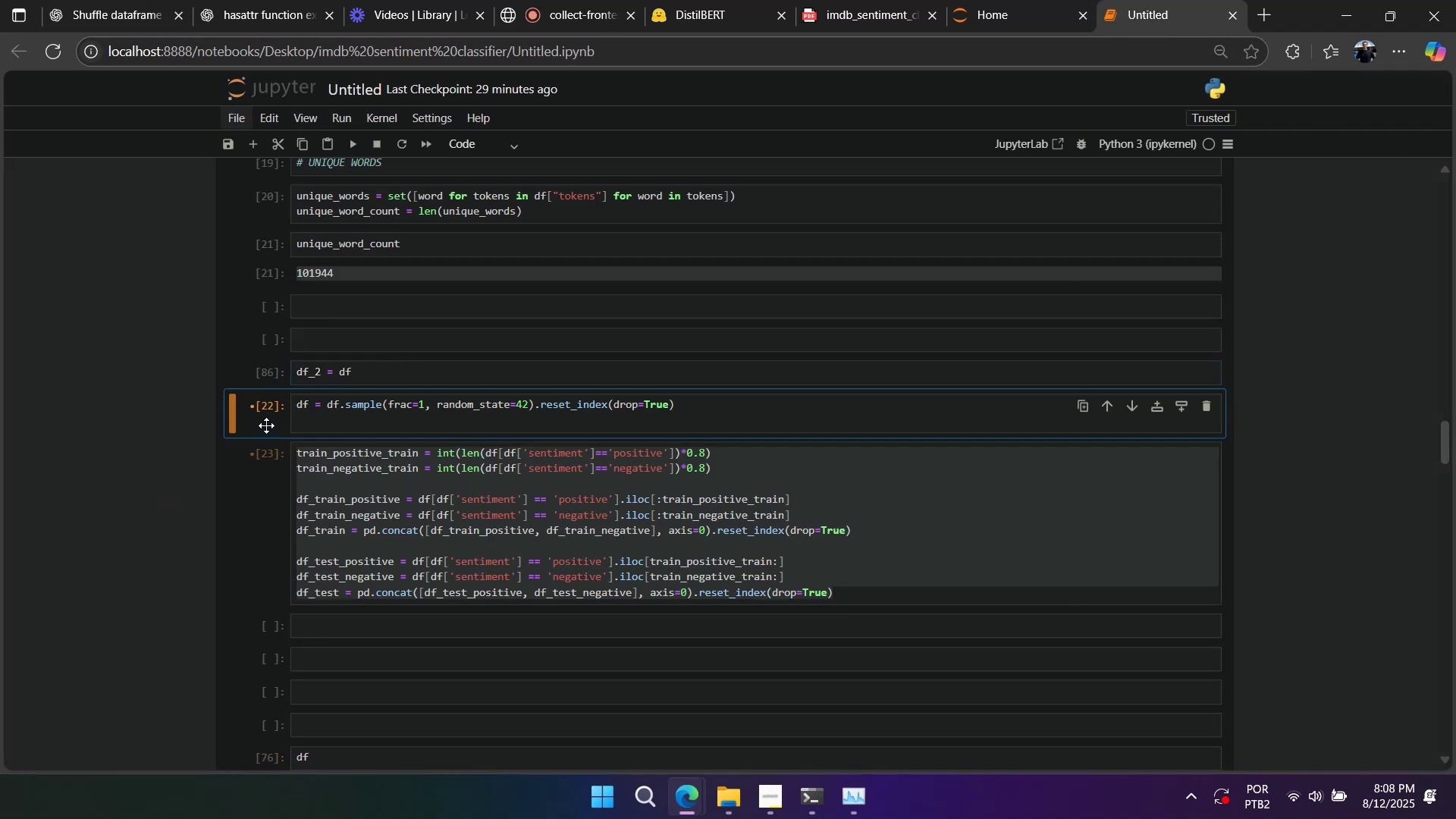 
type(aaa)
 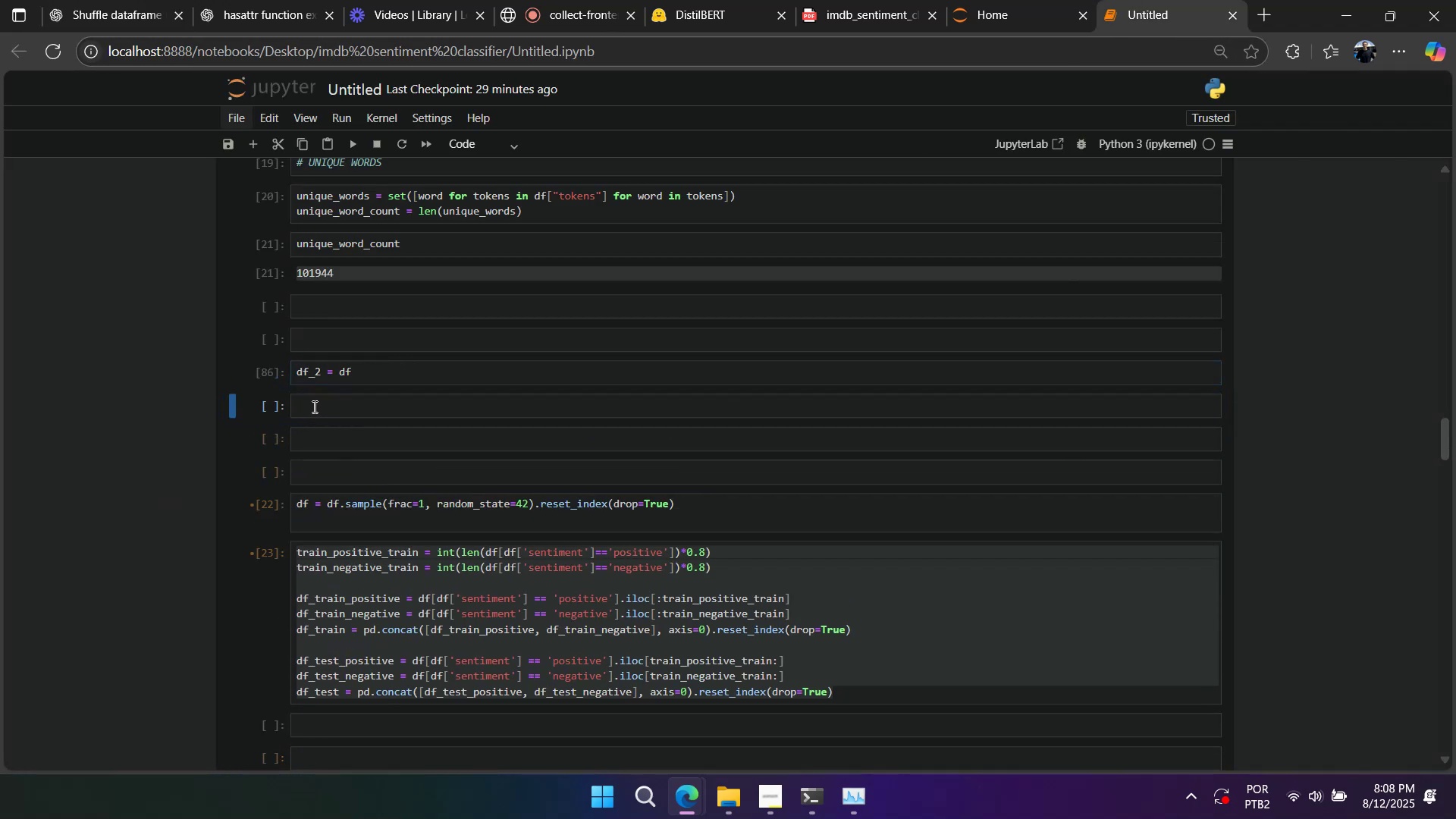 
double_click([313, 406])
 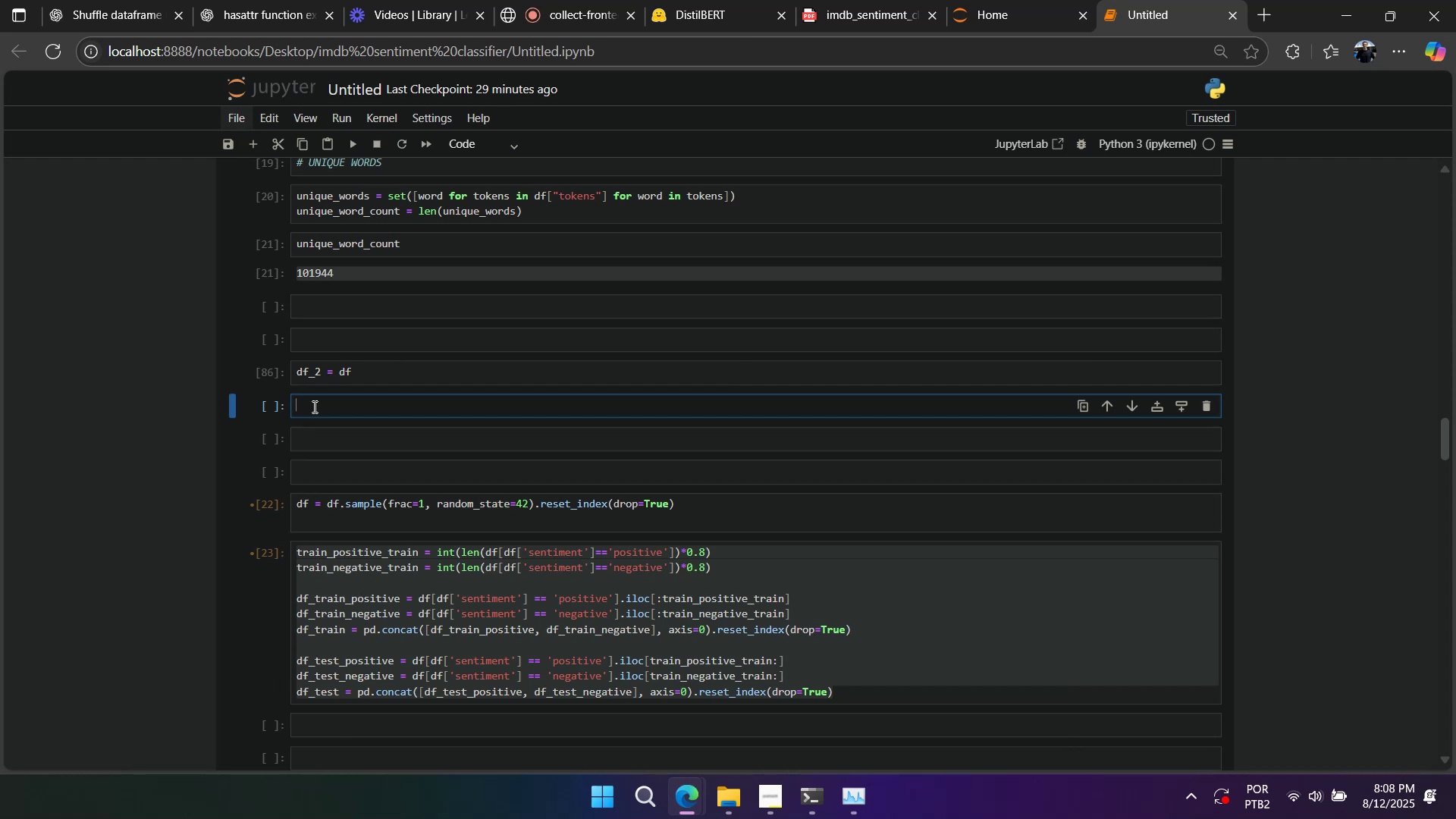 
type(df = df2)
 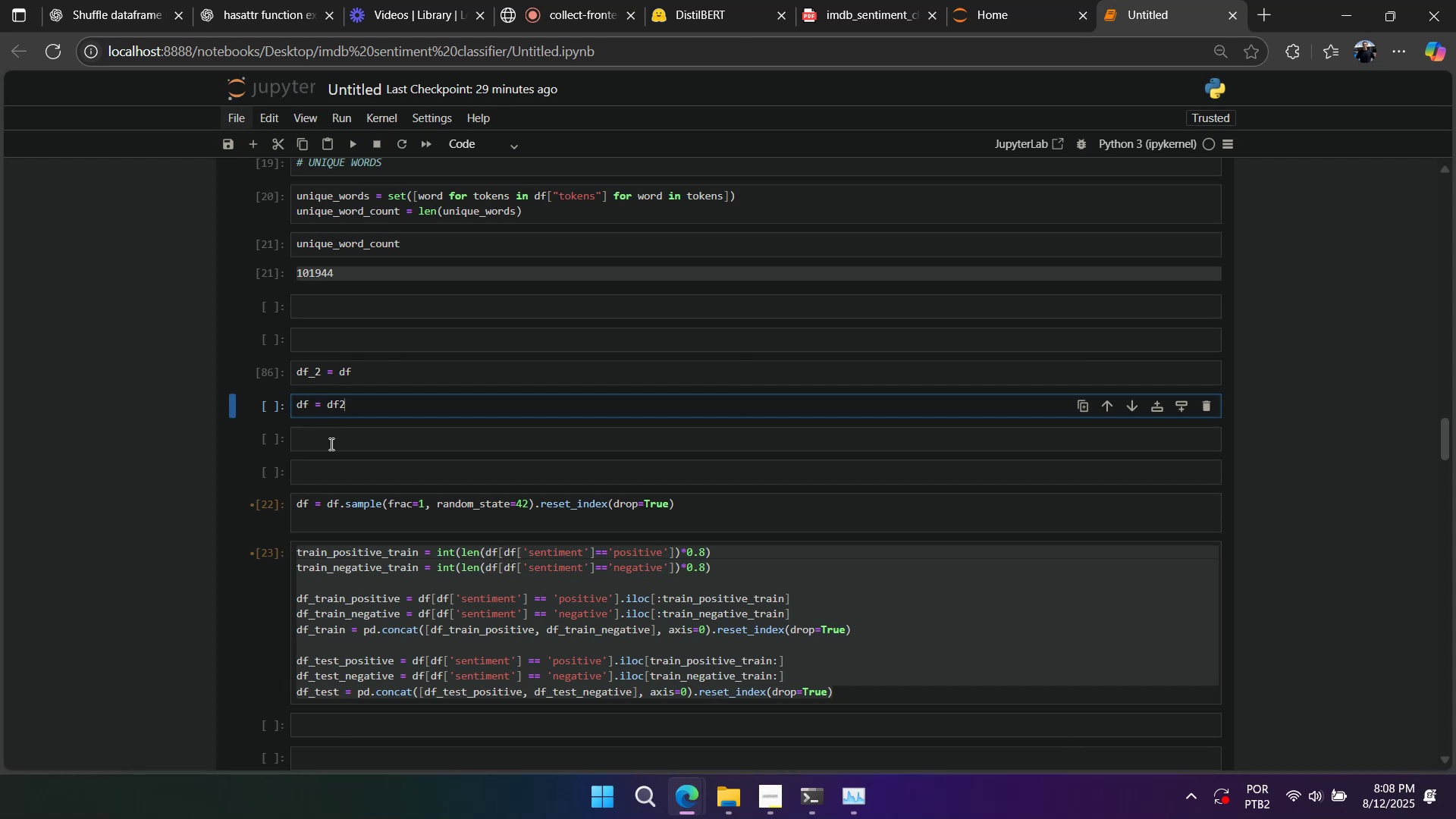 
left_click([382, 453])
 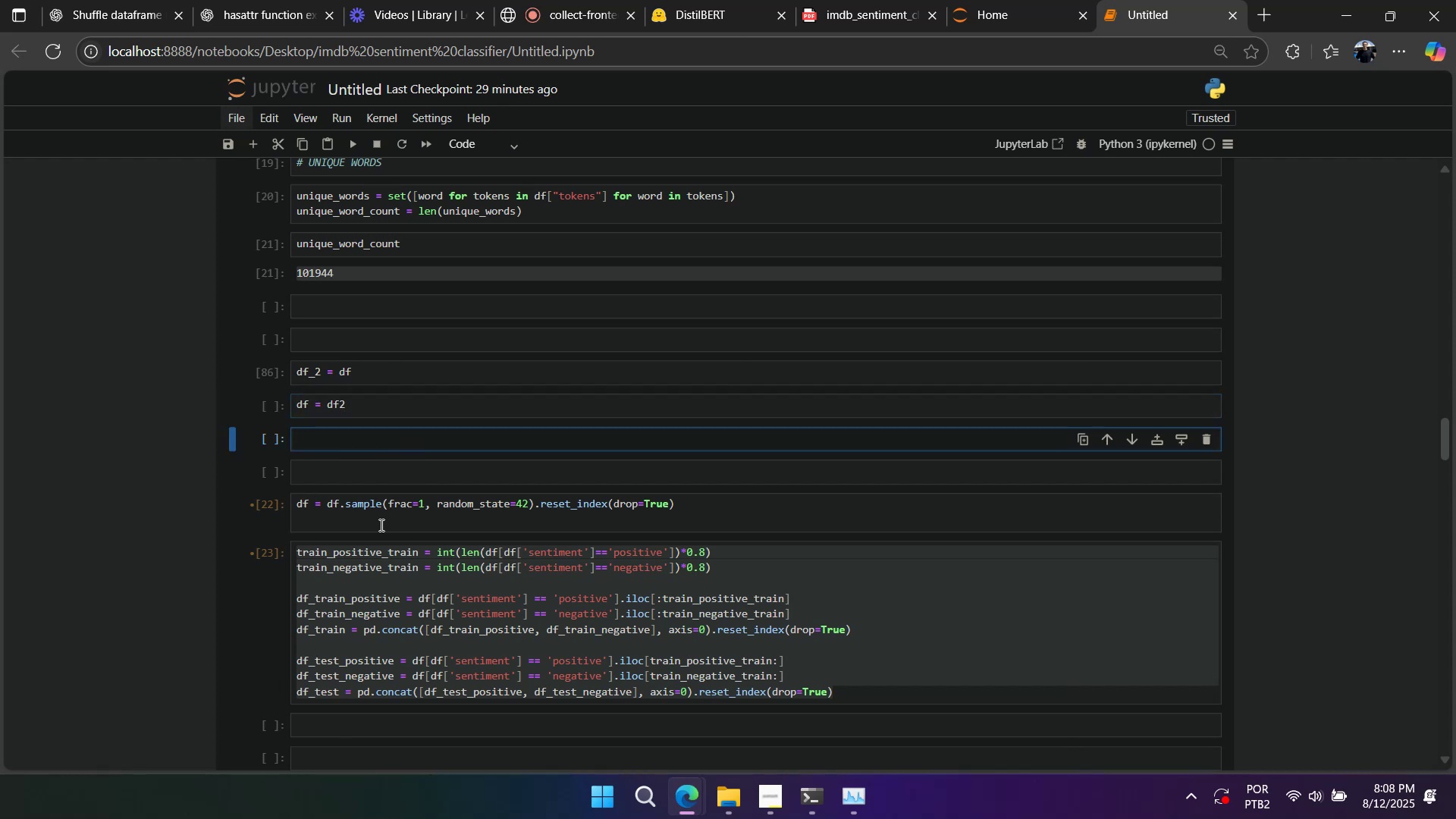 
left_click([369, 517])
 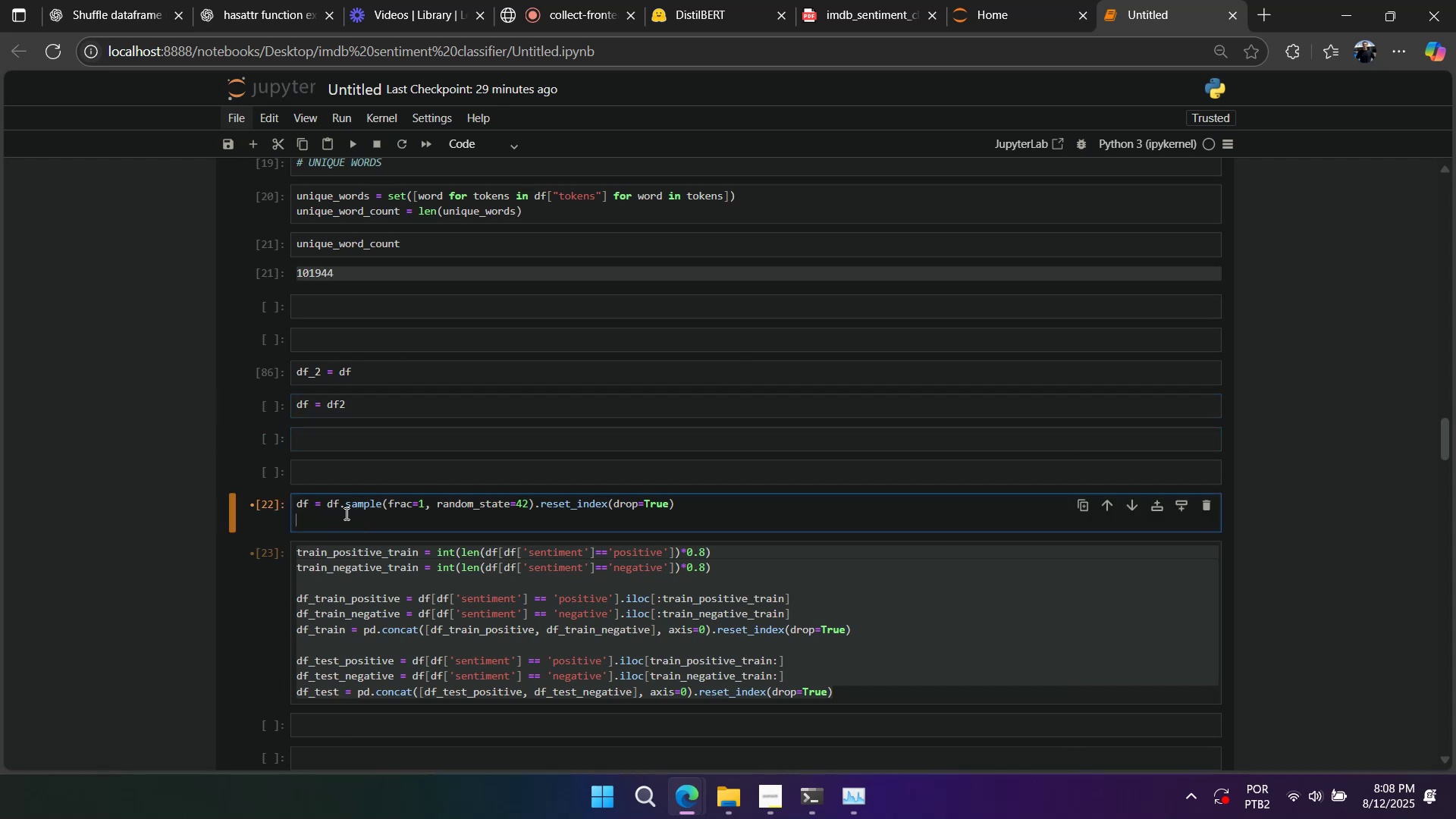 
key(Shift+Enter)
 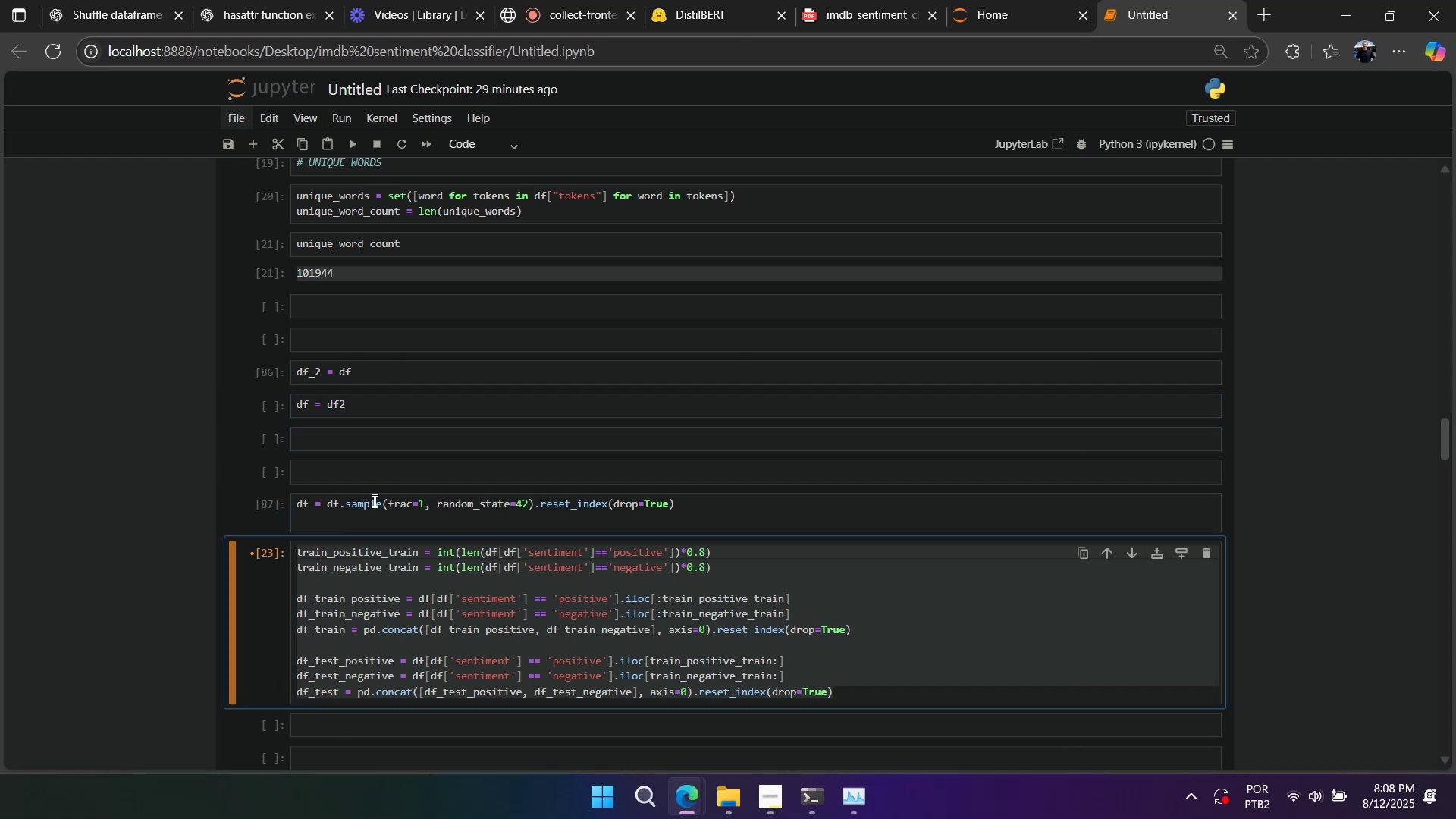 
type(aaaa)
 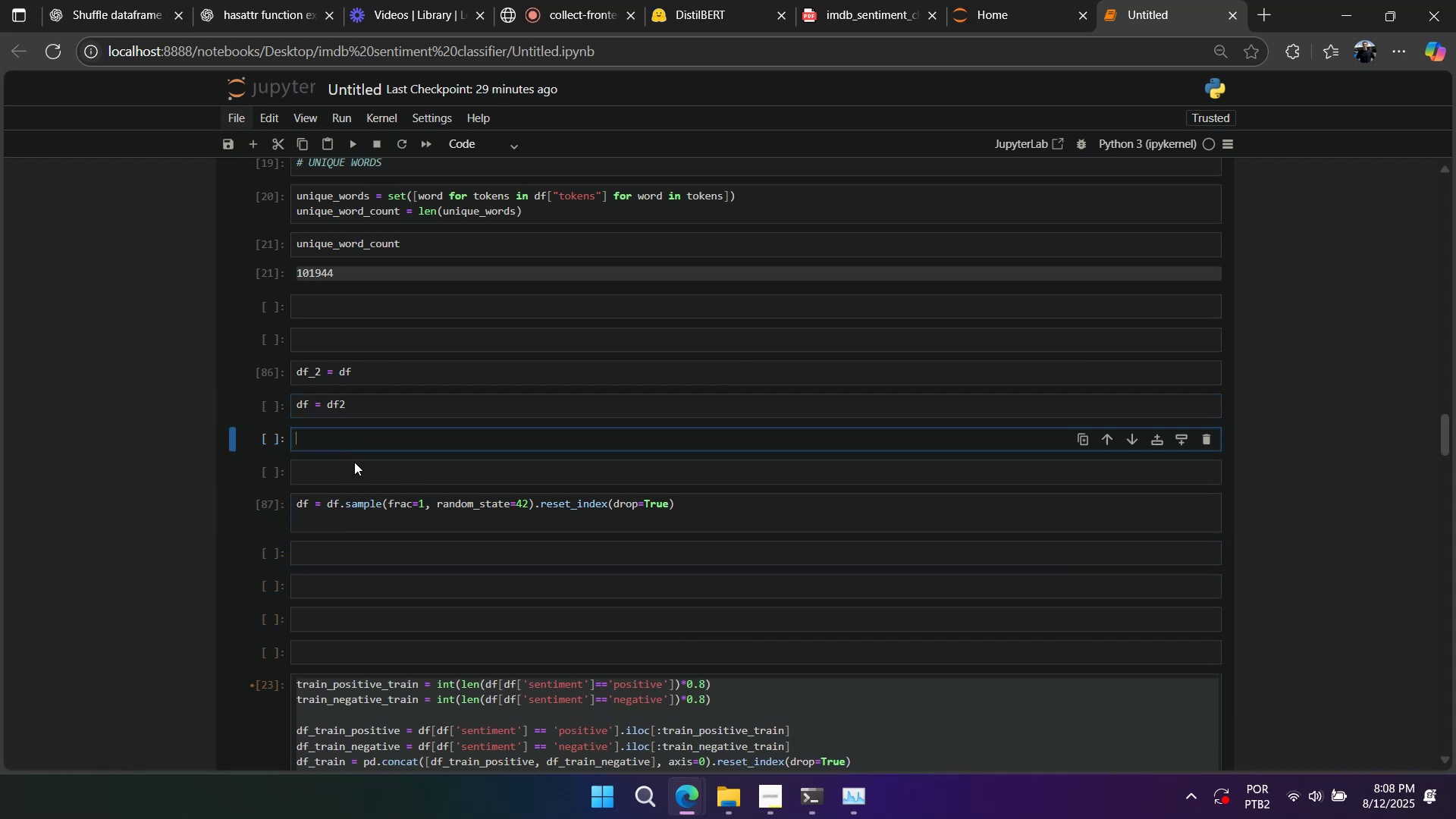 
double_click([356, 473])
 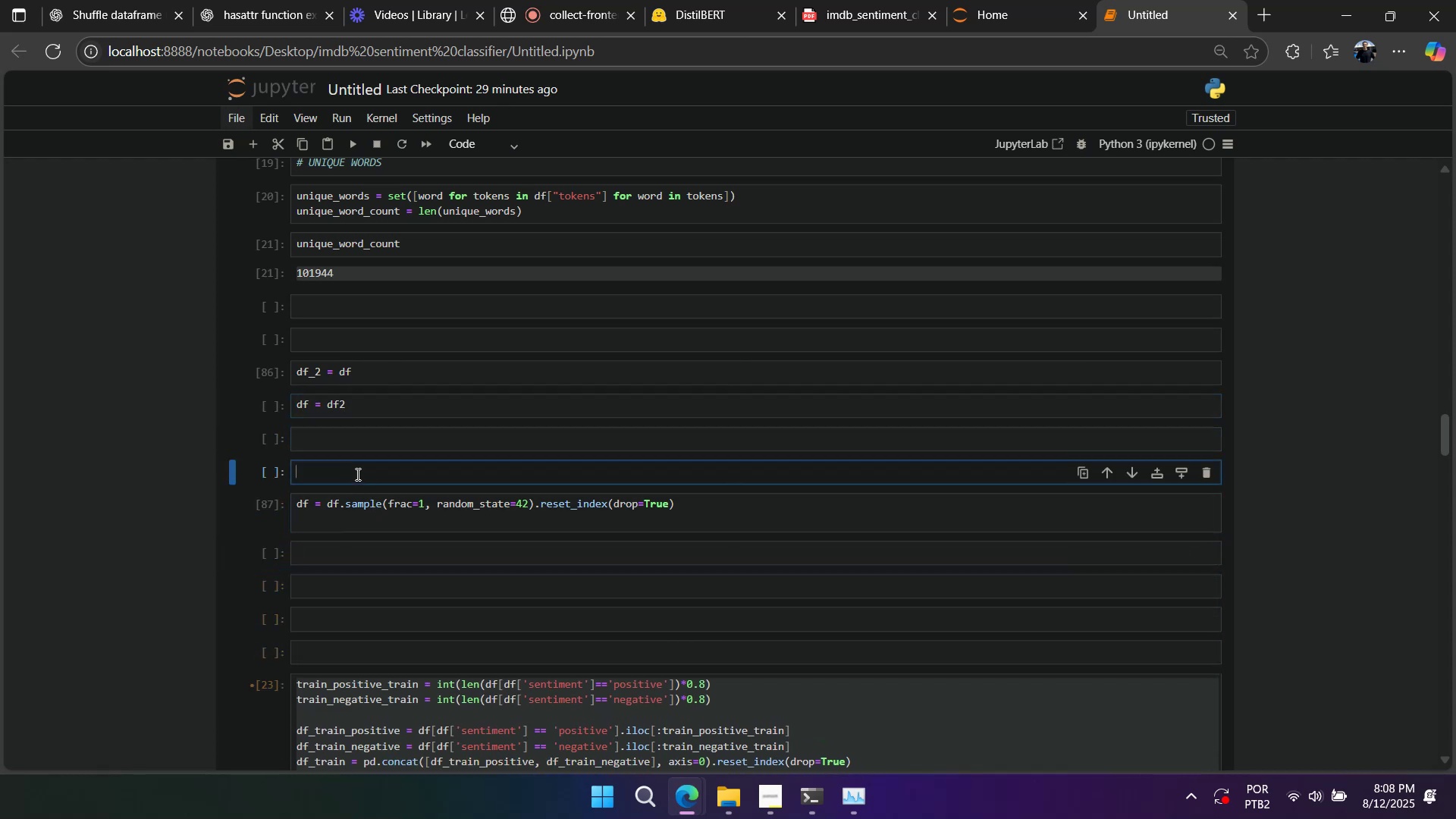 
type(df)
 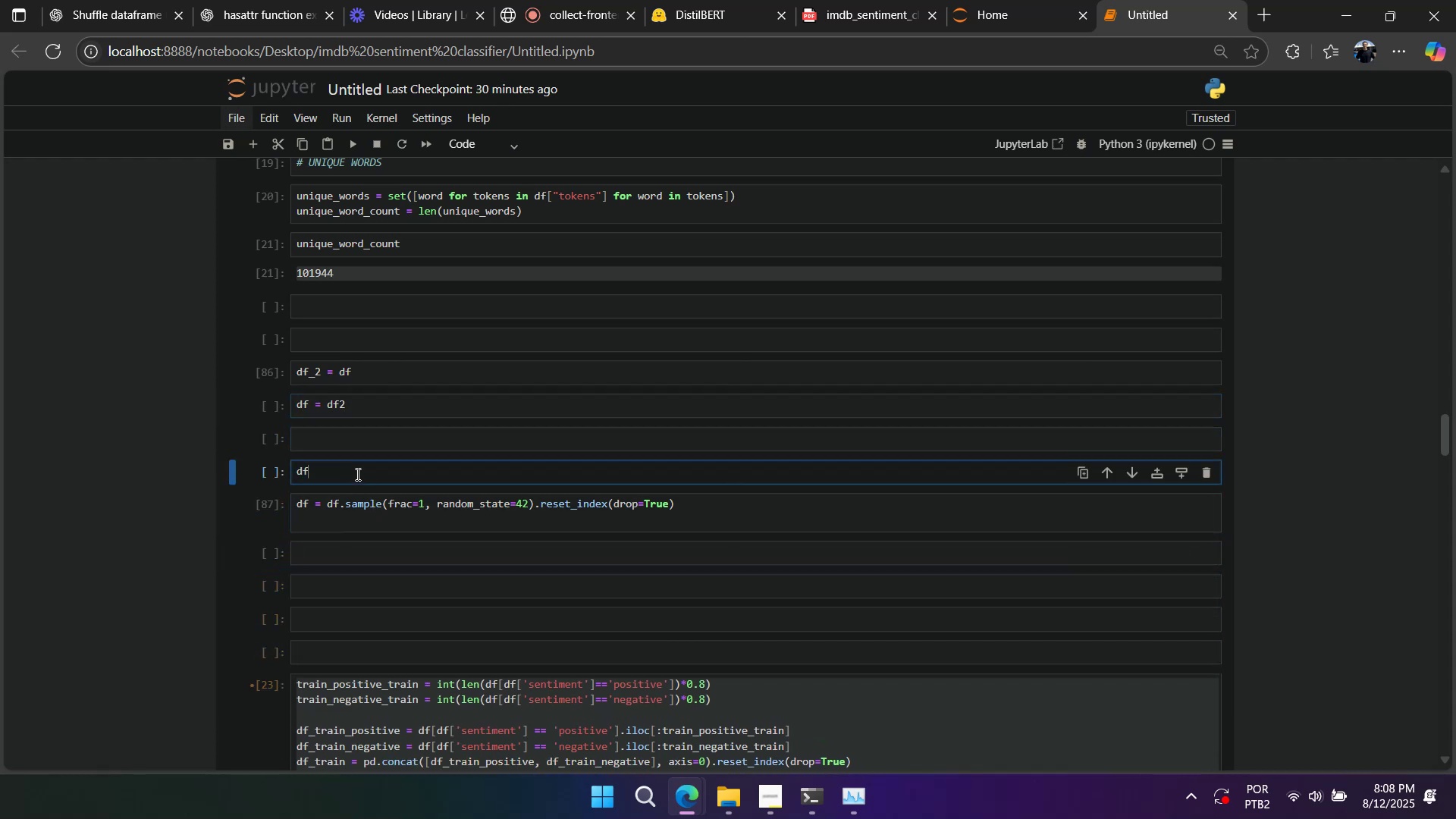 
key(Shift+Enter)
 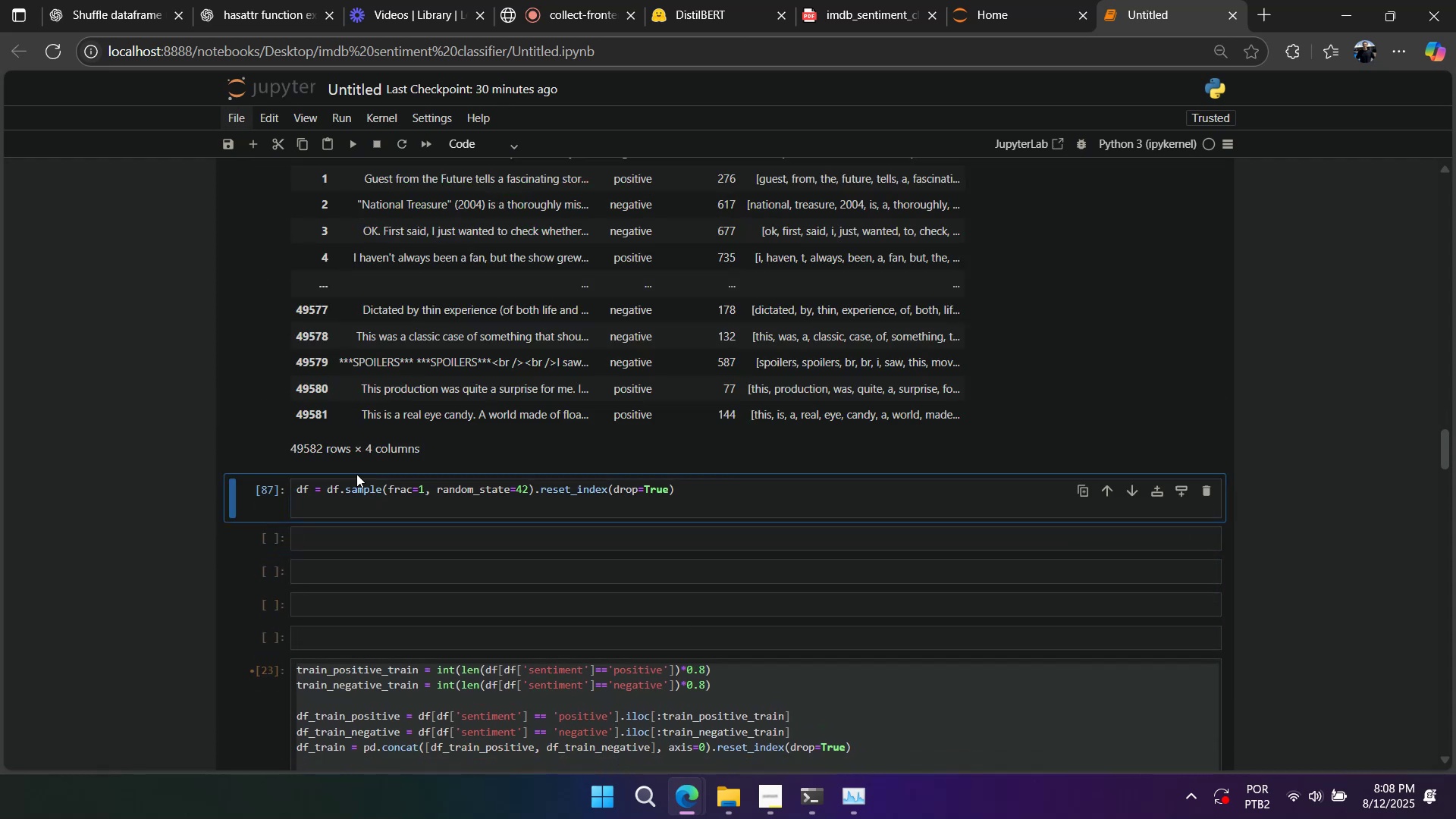 
scroll: coordinate [356, 474], scroll_direction: up, amount: 1.0
 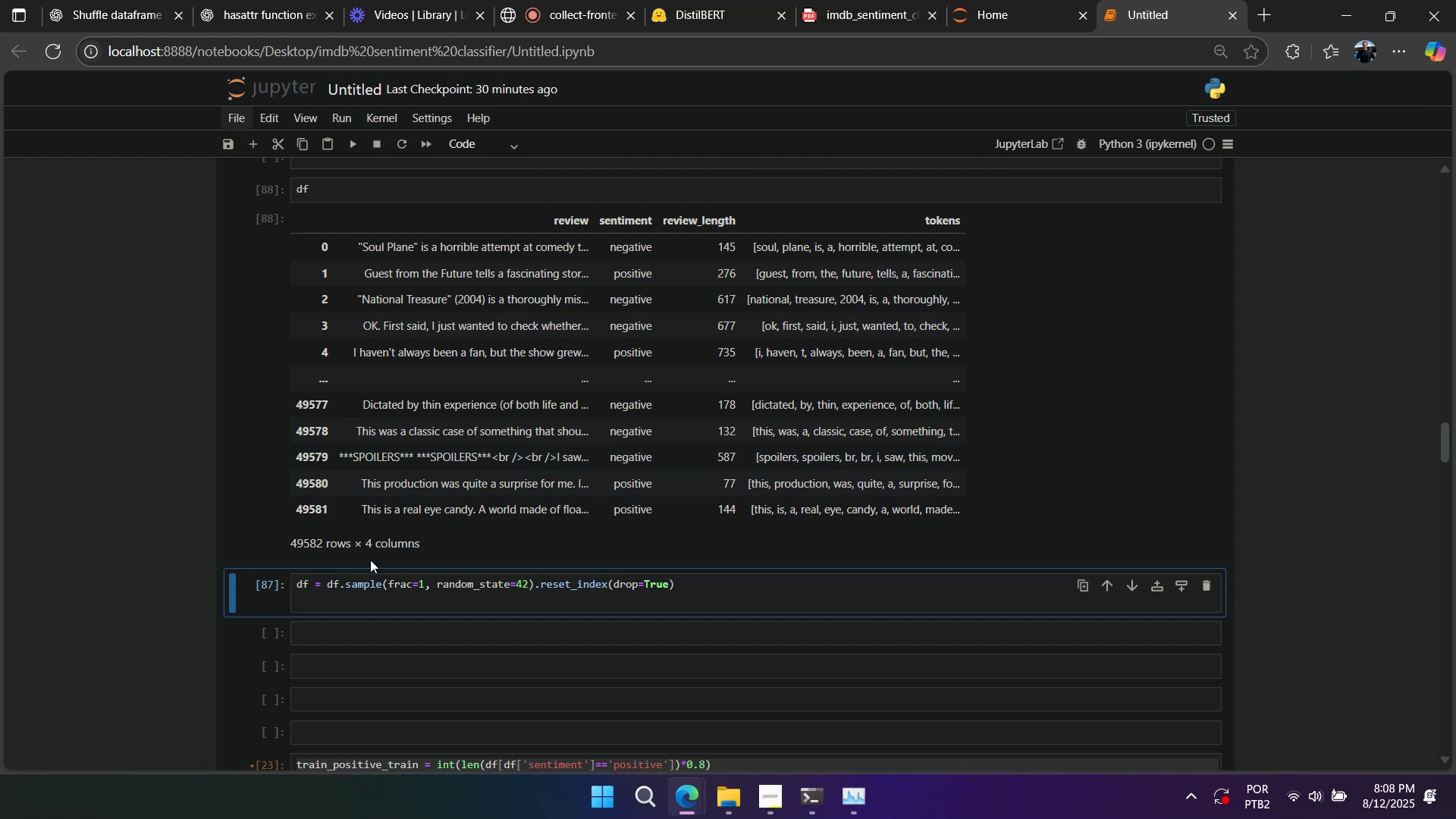 
left_click([388, 597])
 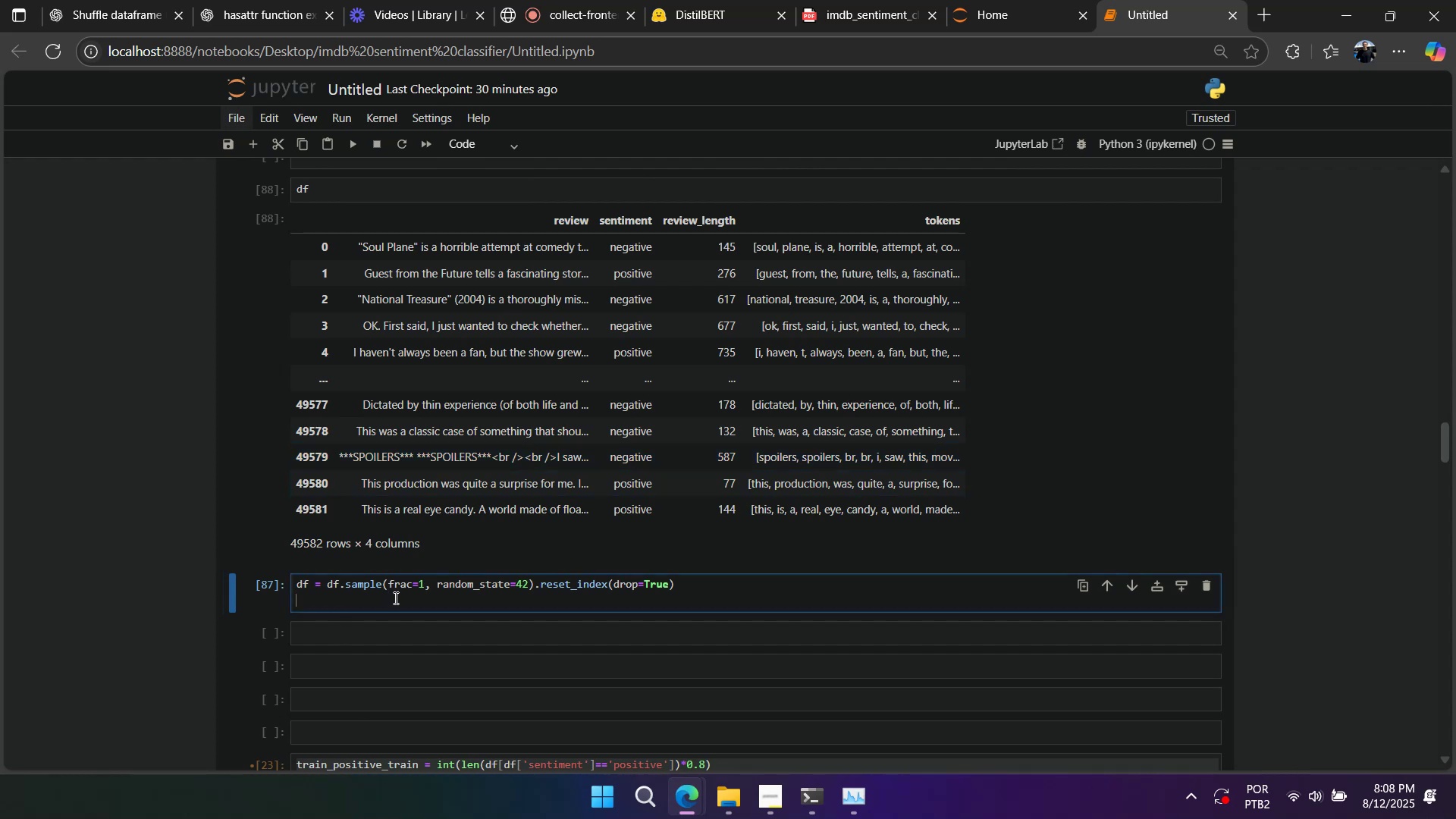 
key(Shift+Enter)
 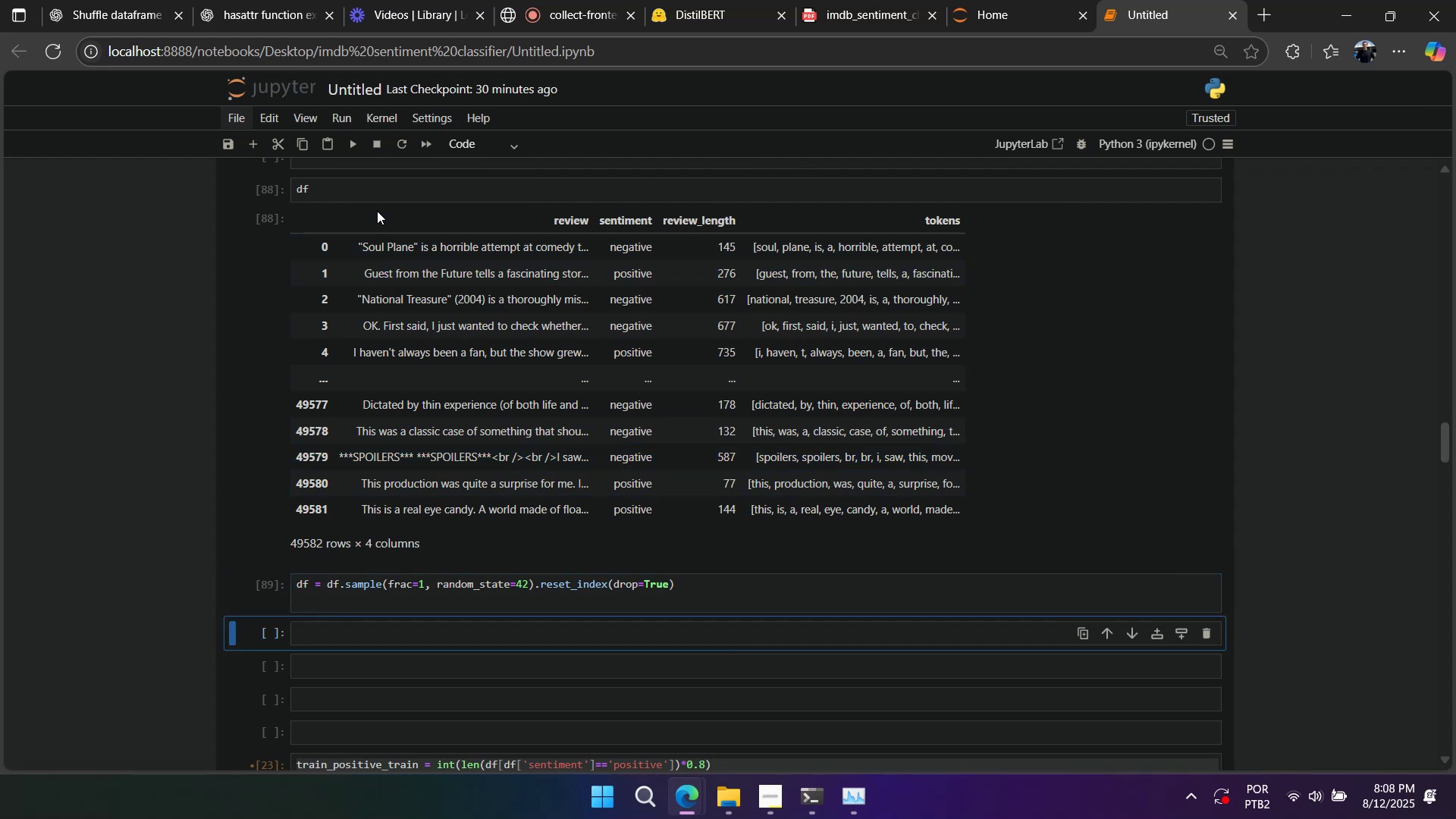 
left_click([377, 193])
 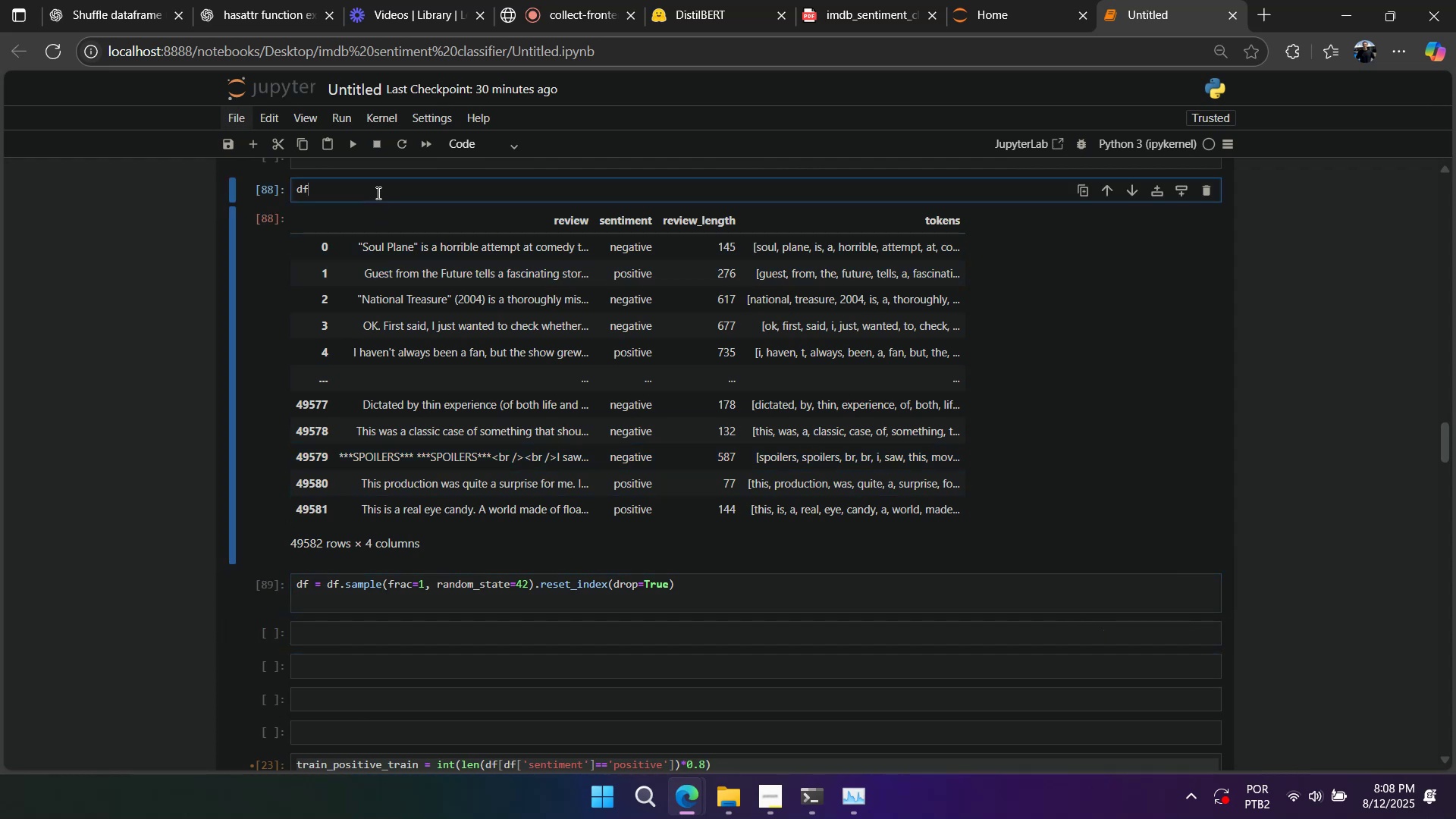 
key(Shift+Enter)
 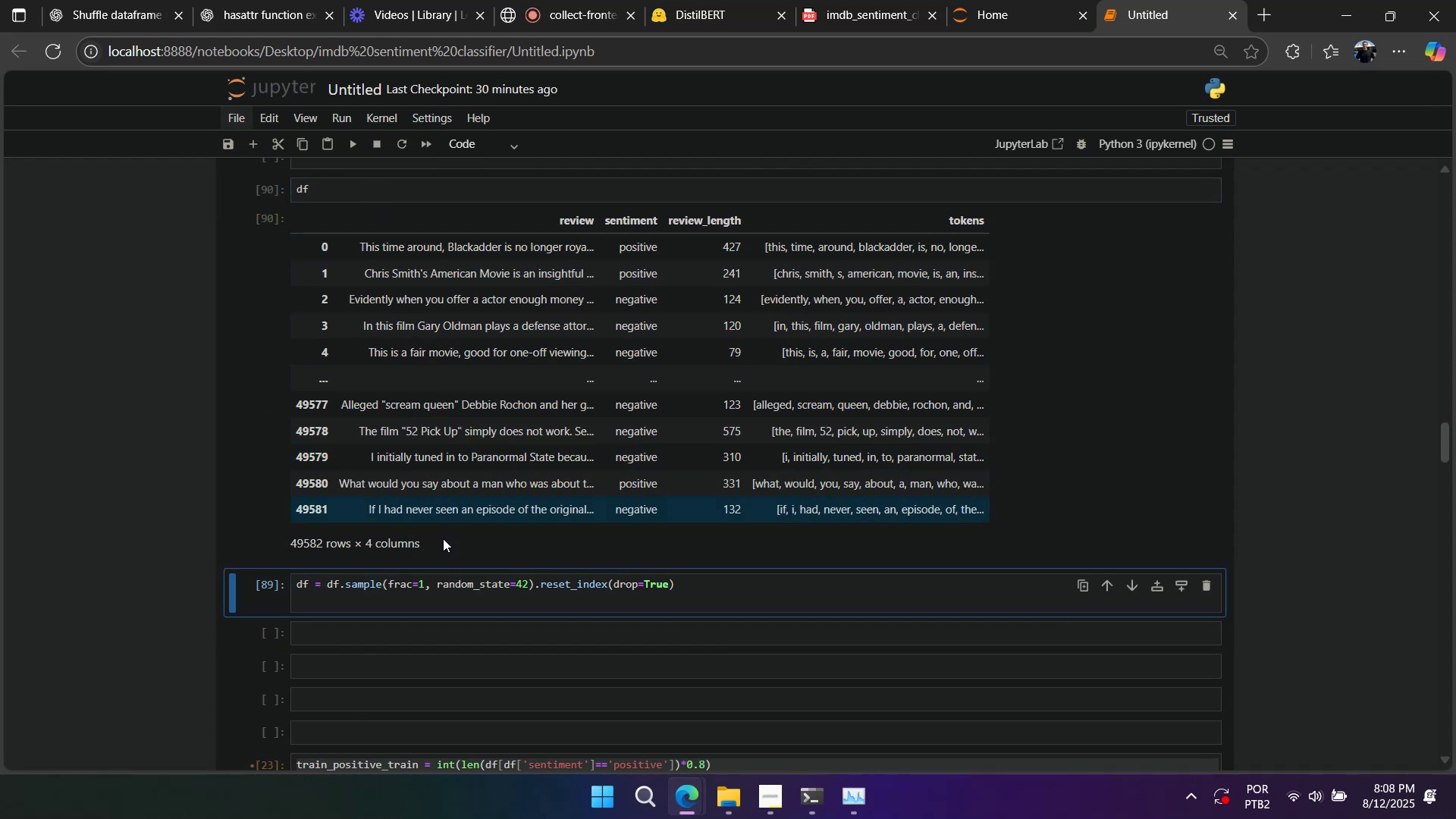 
left_click([434, 592])
 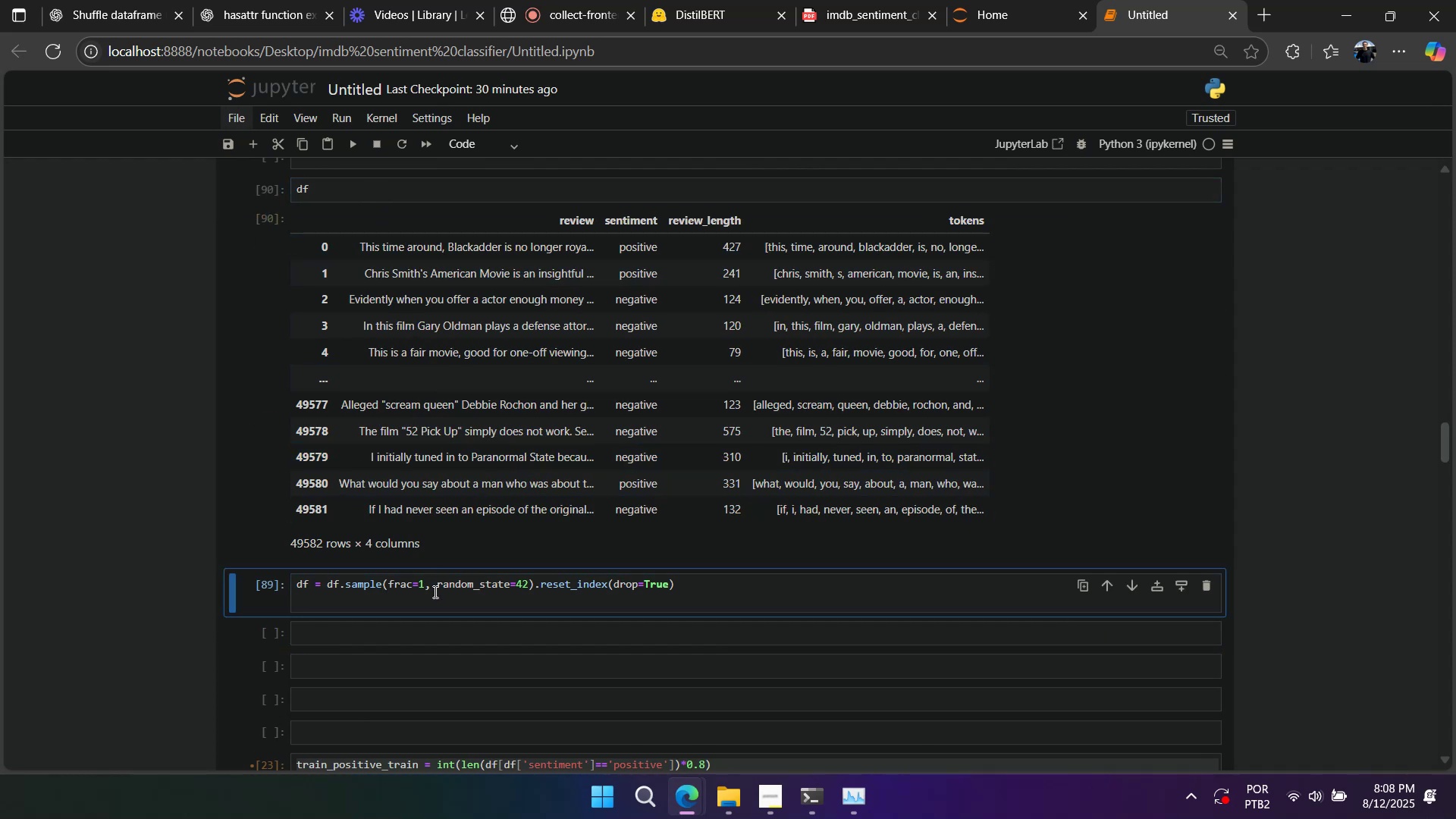 
key(Shift+ShiftRight)
 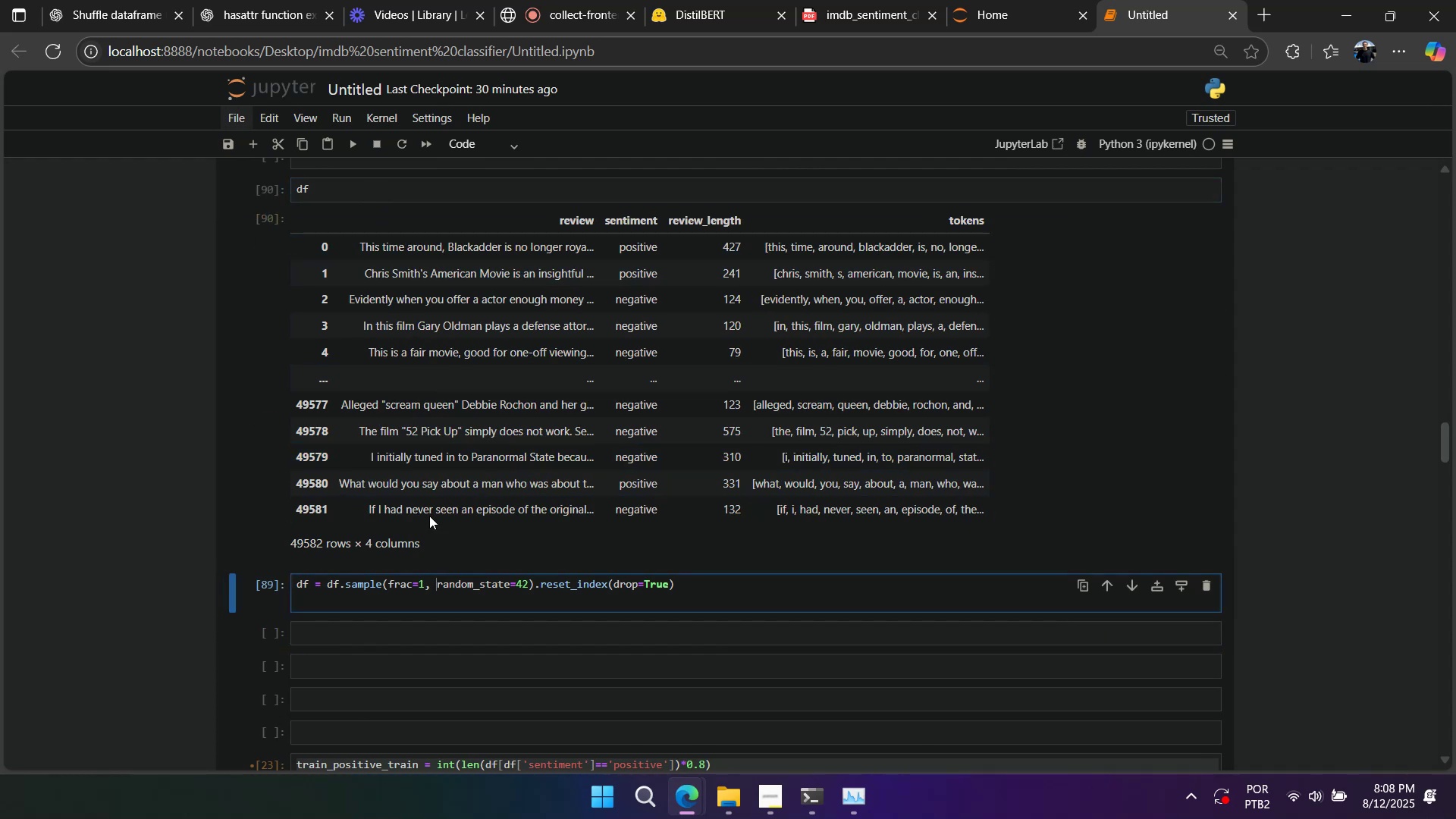 
key(Shift+Enter)
 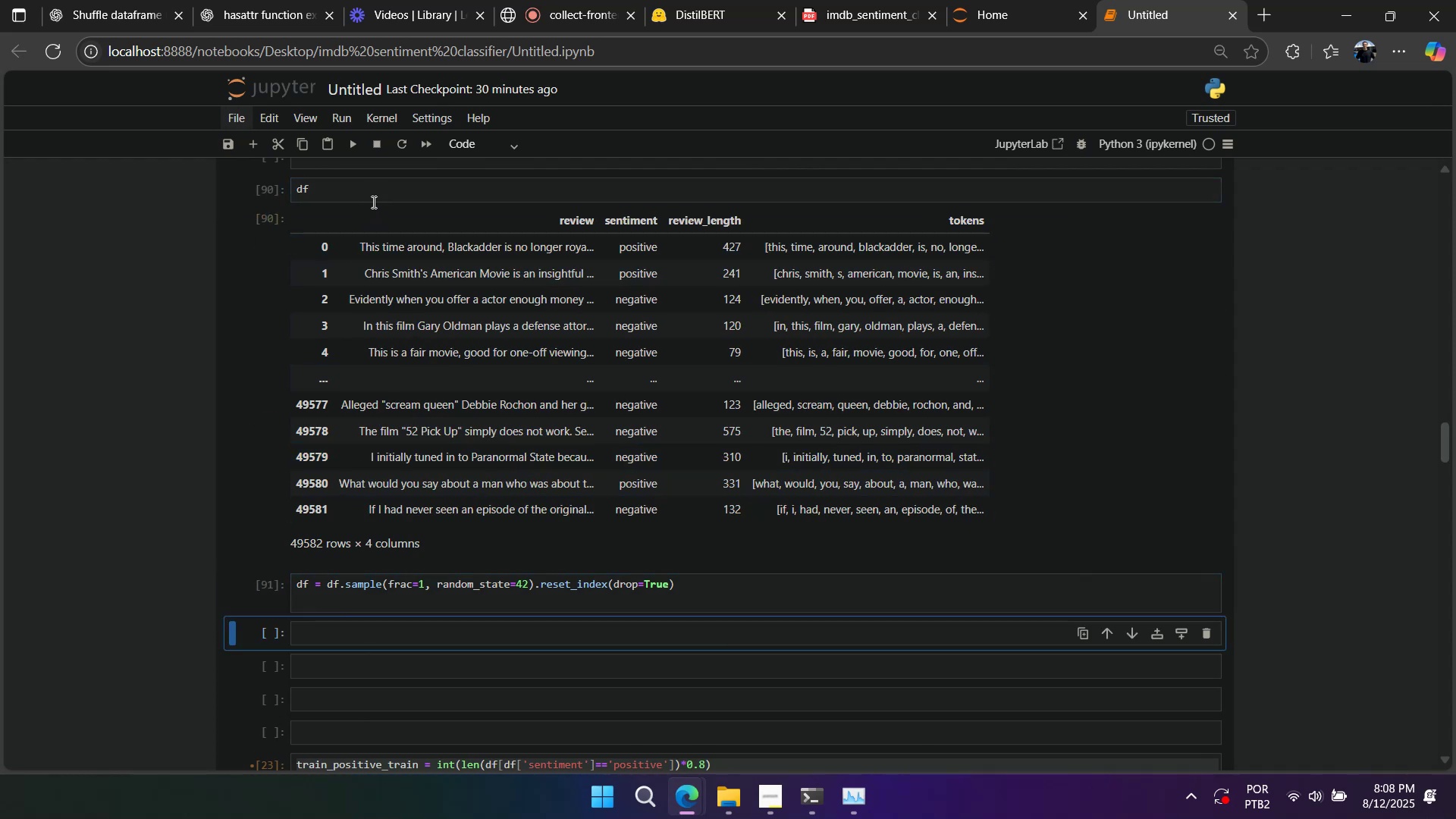 
key(Shift+Enter)
 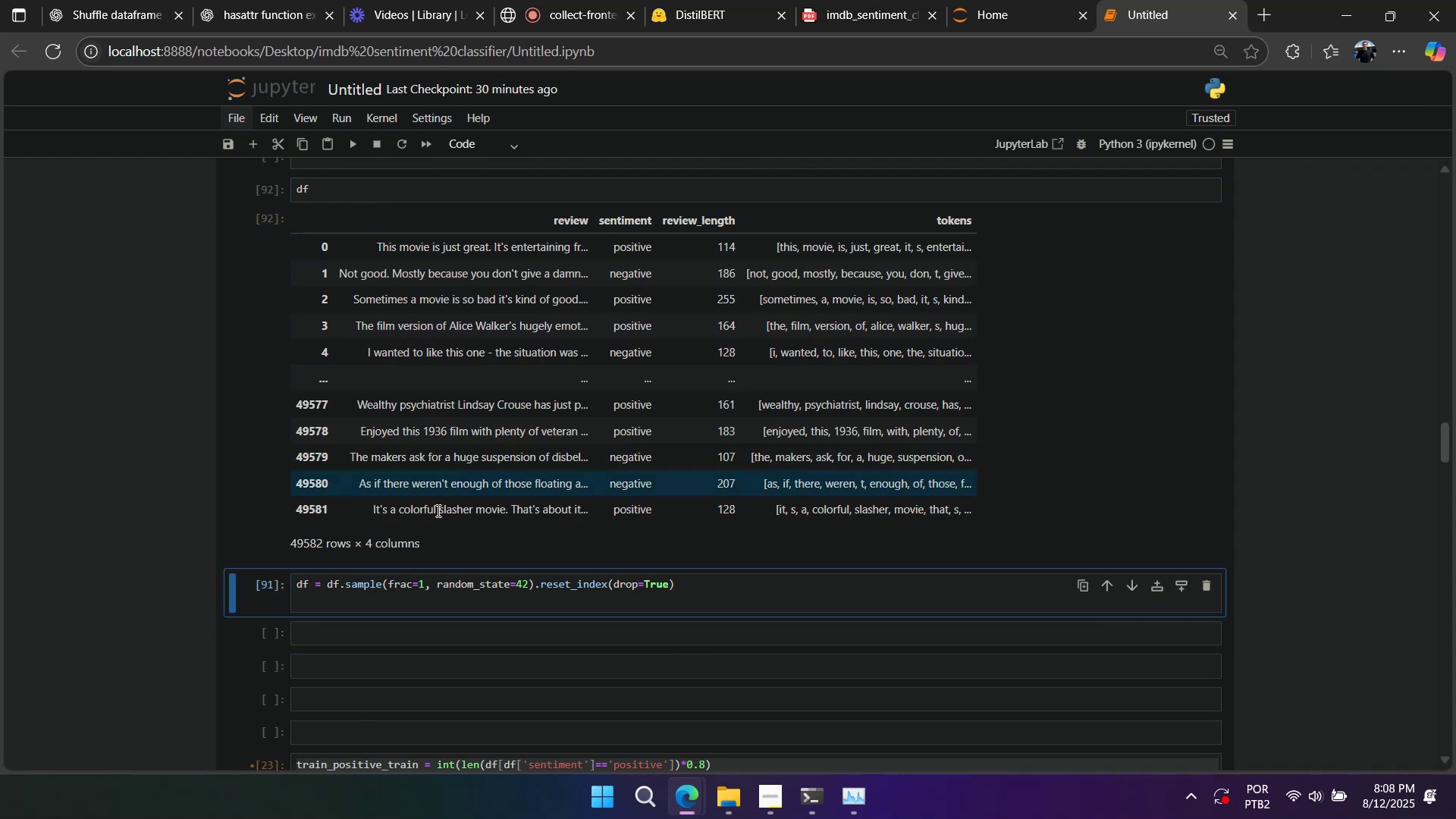 
left_click([440, 584])
 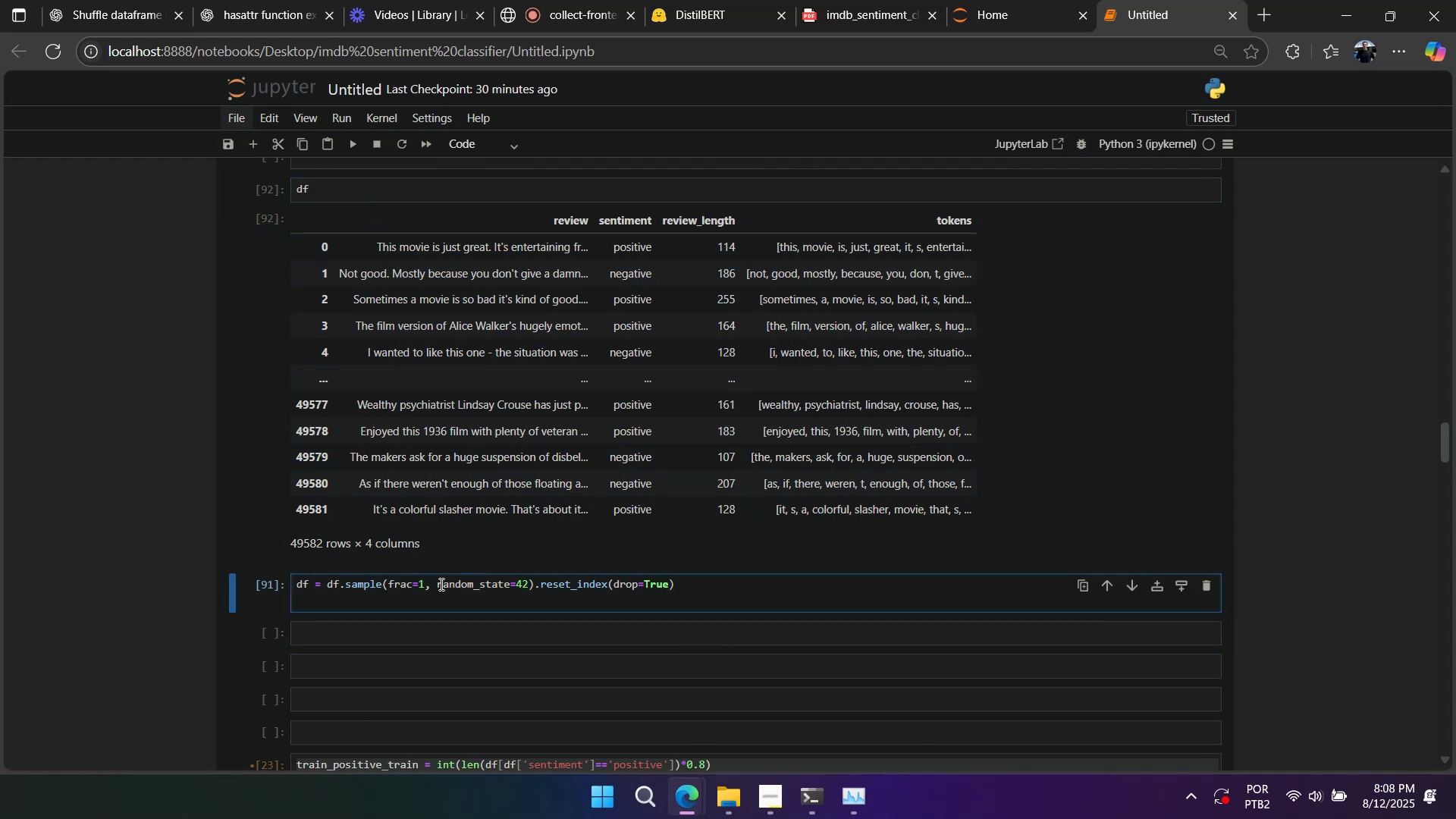 
key(Shift+ShiftRight)
 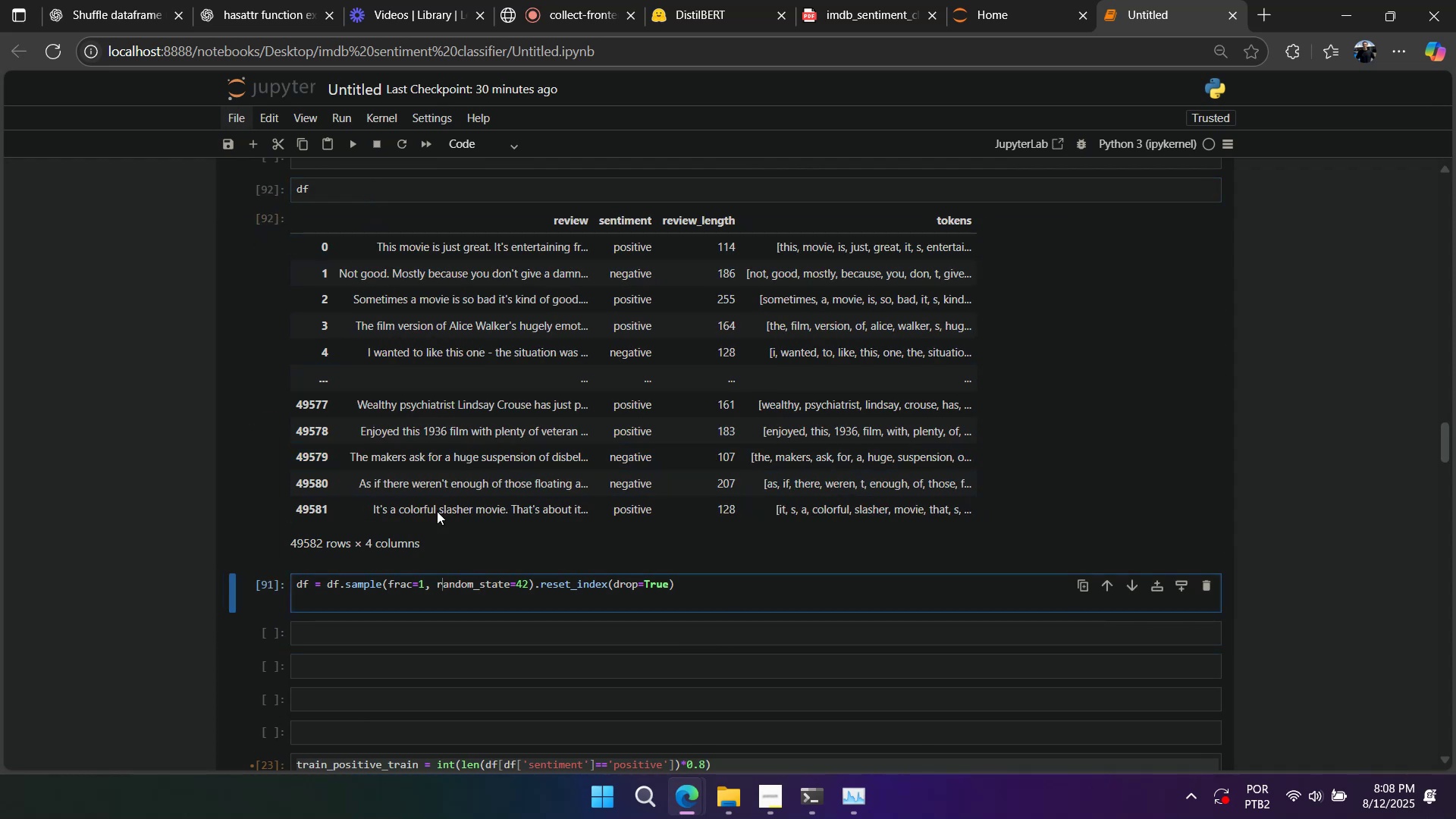 
key(Shift+Enter)
 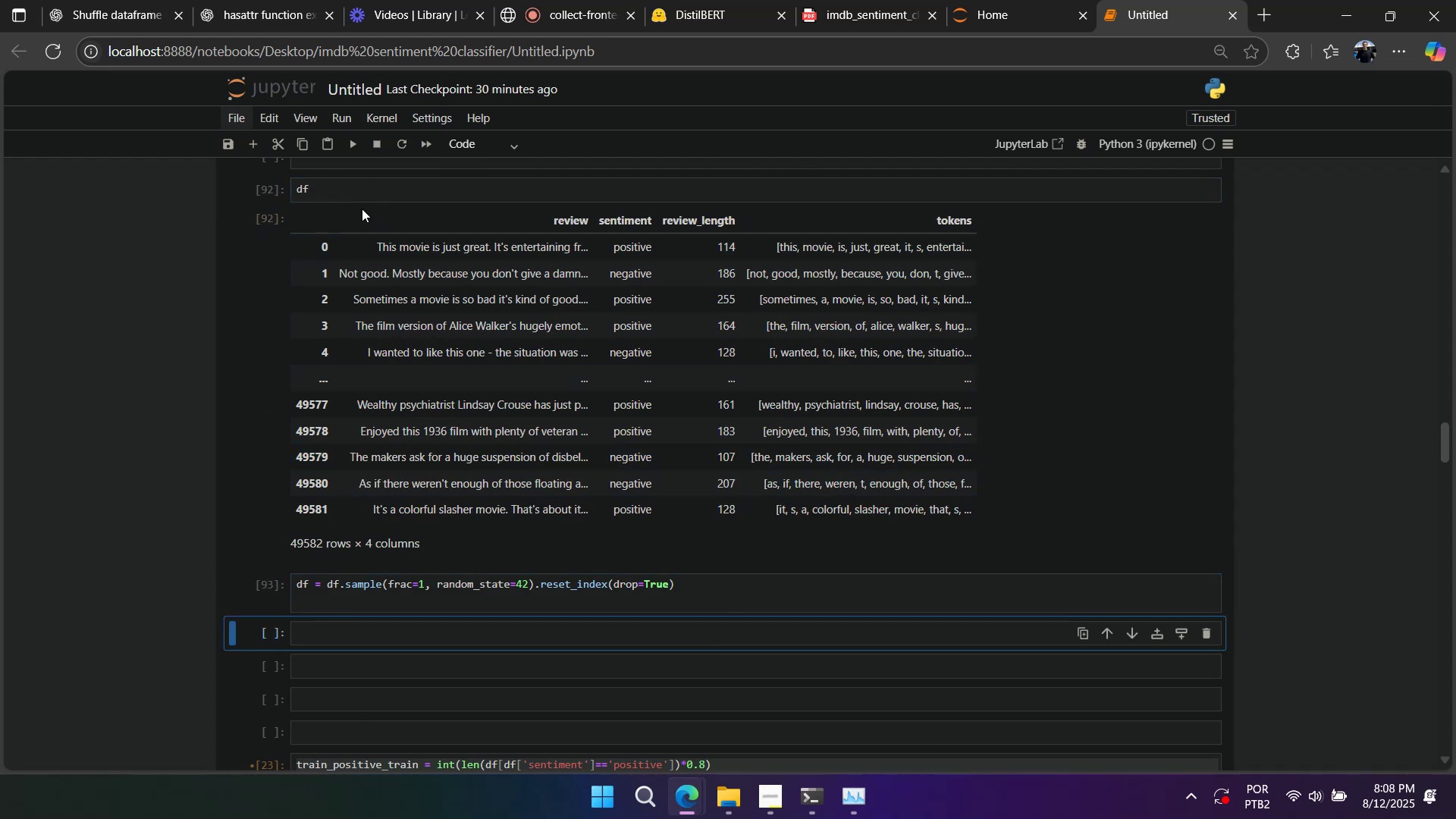 
left_click([356, 188])
 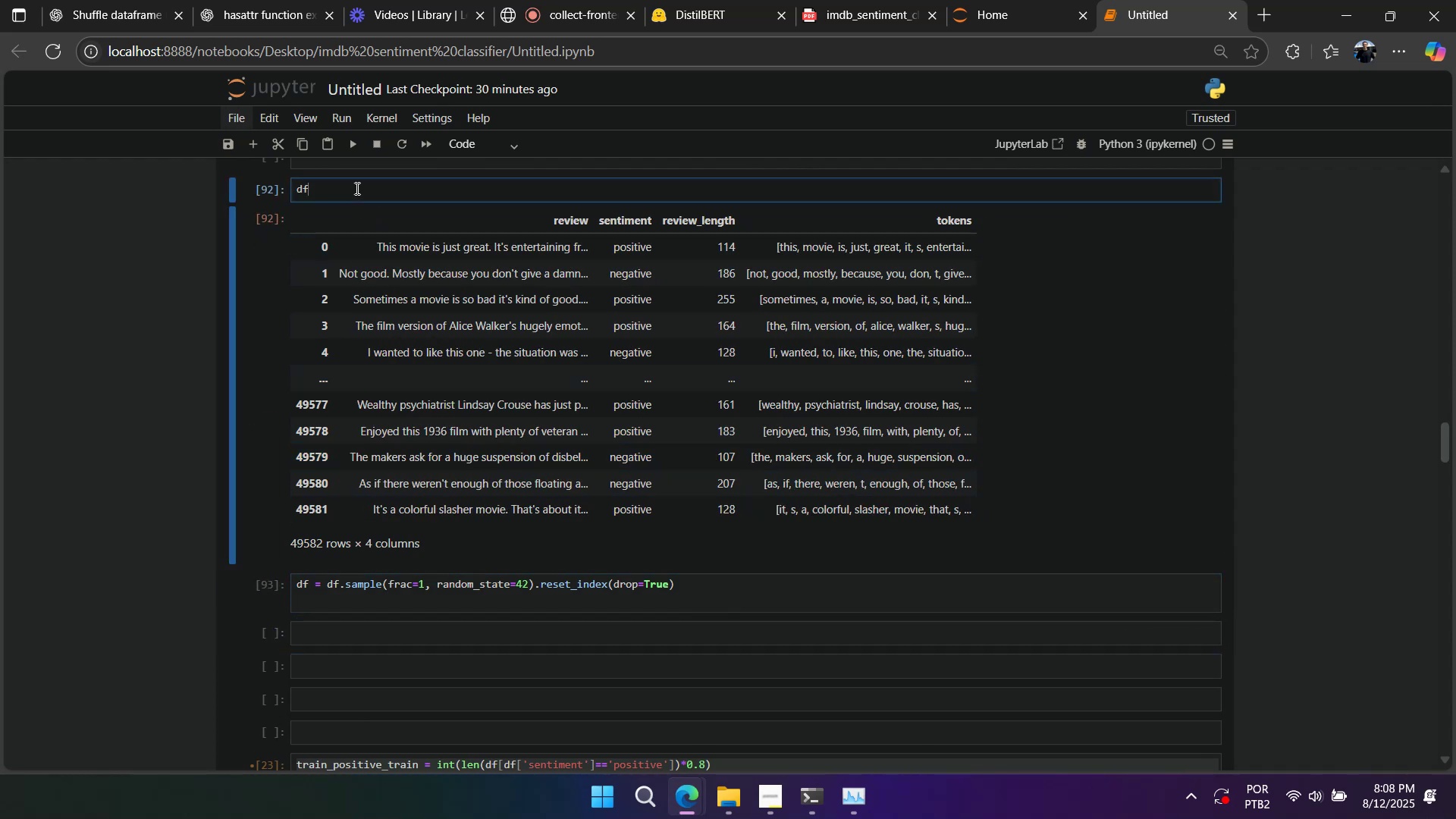 
hold_key(key=ShiftRight, duration=0.95)
 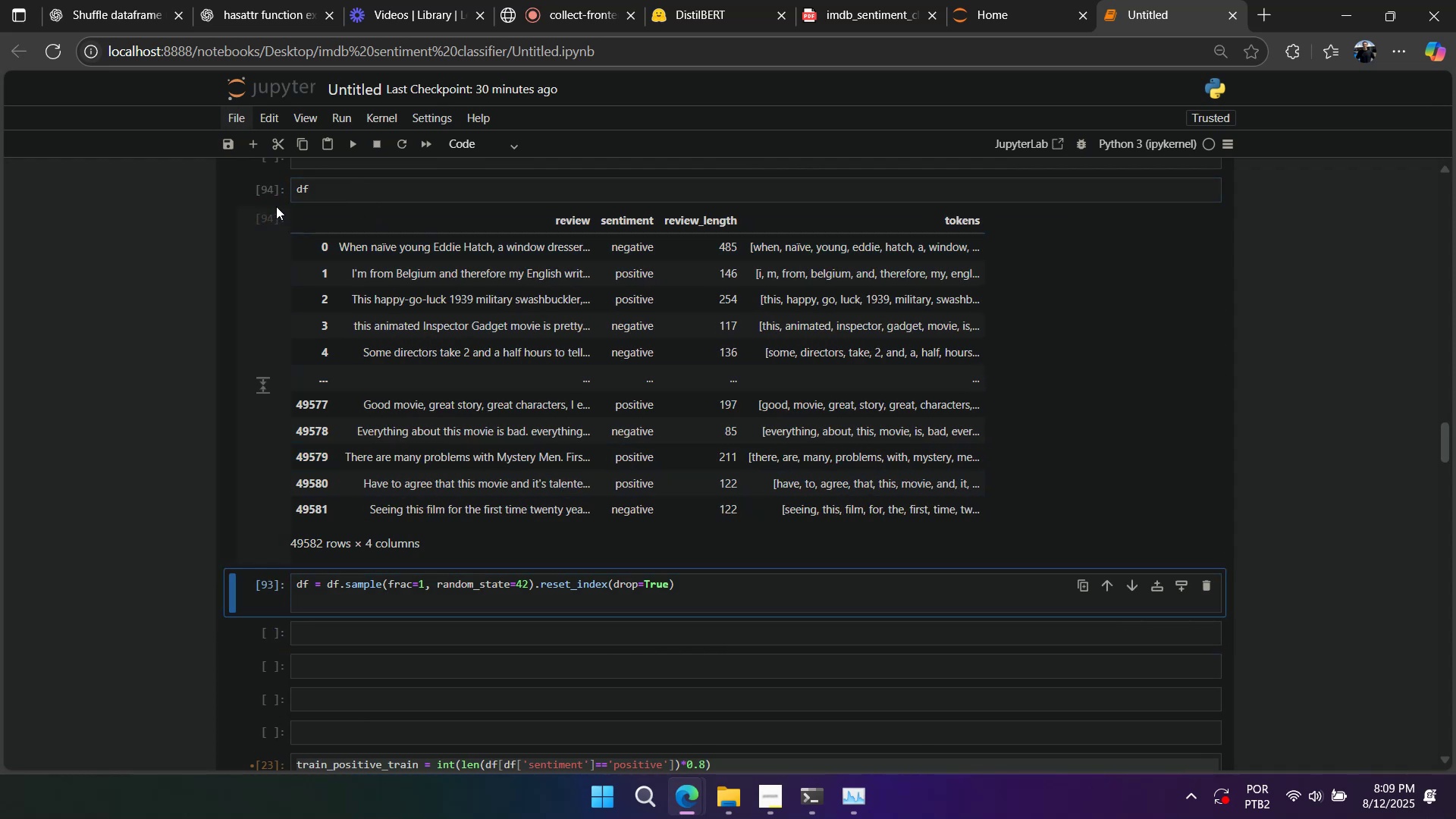 
left_click([267, 199])
 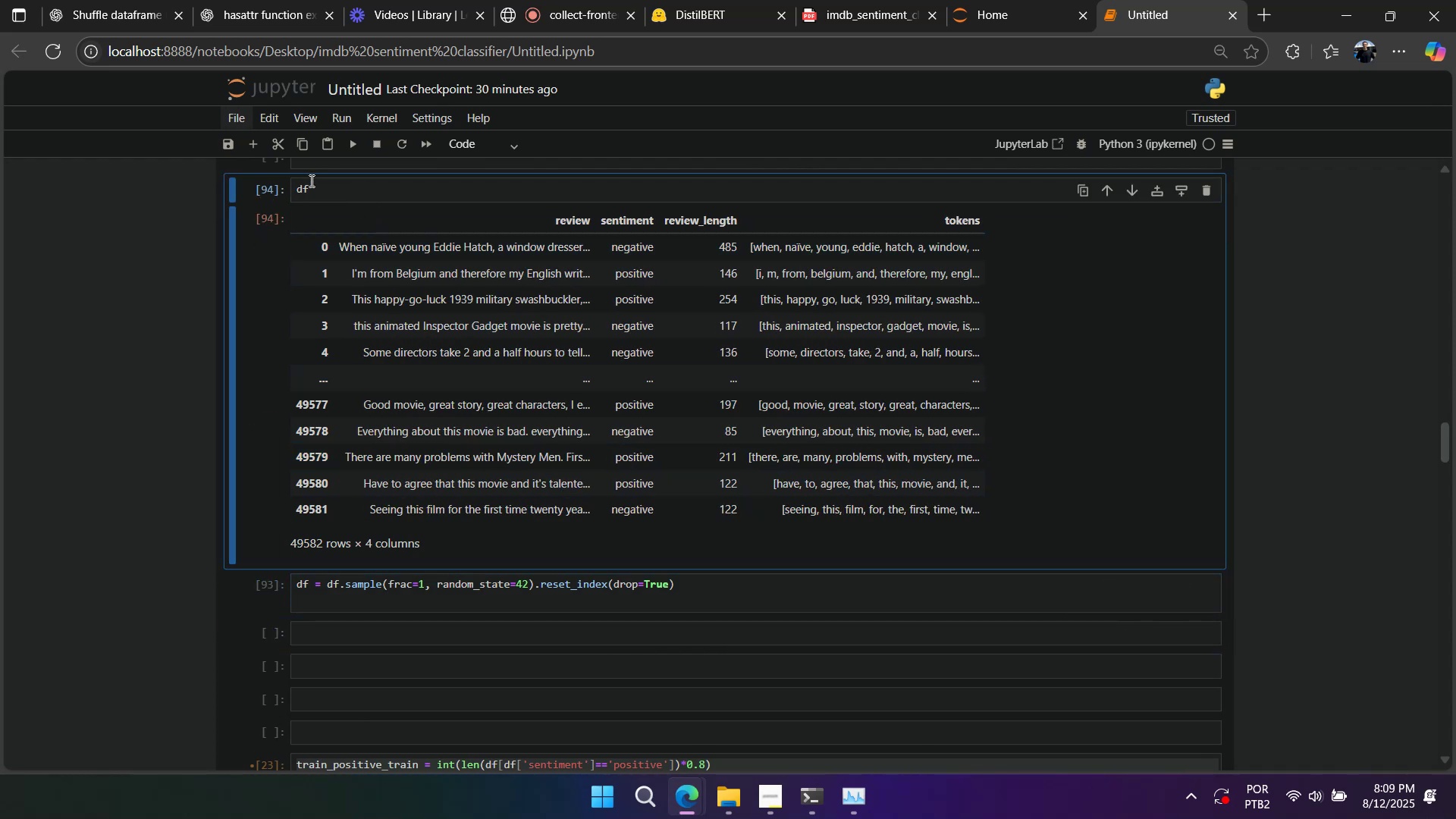 
type(dd)
 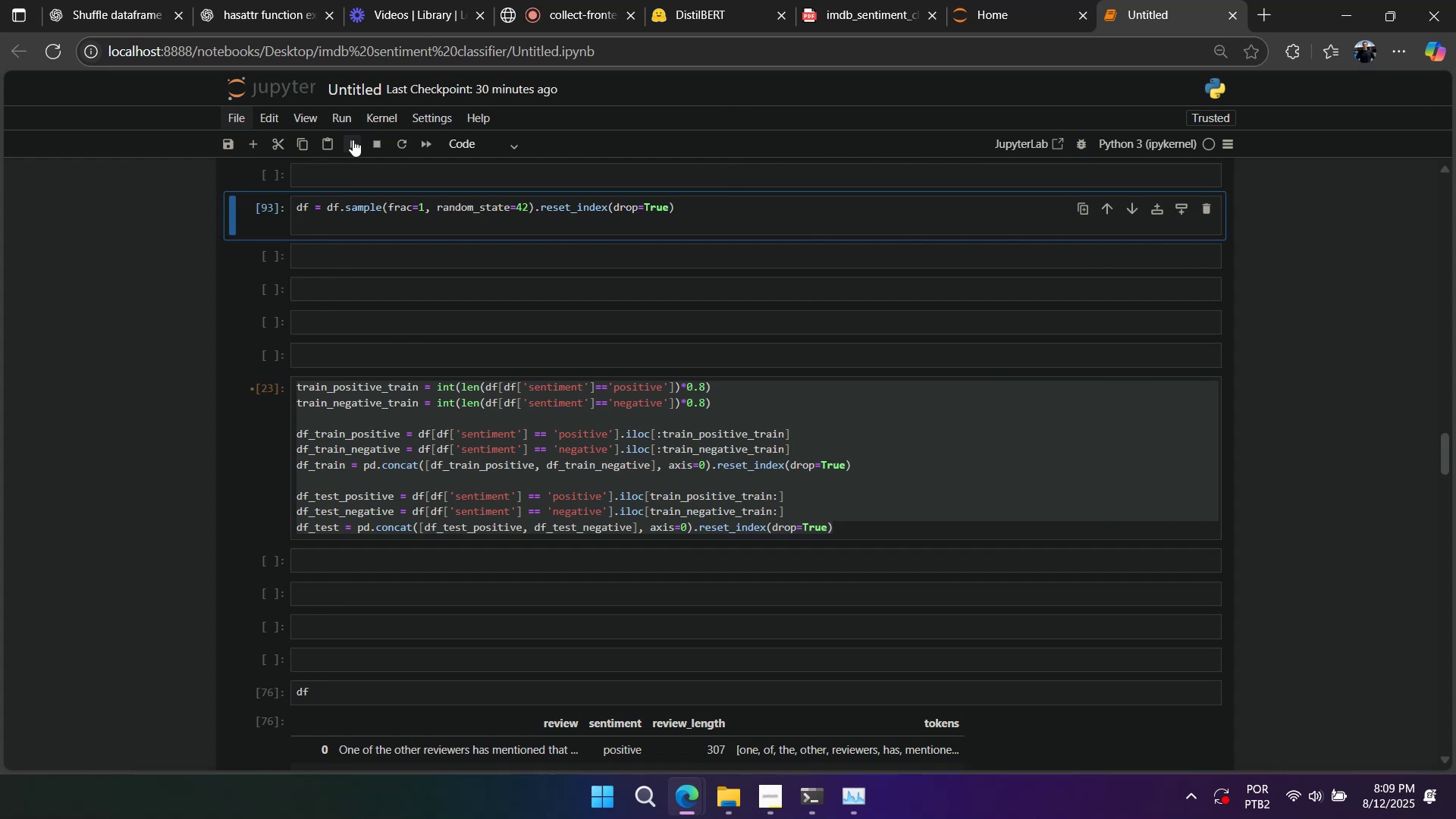 
scroll: coordinate [354, 258], scroll_direction: up, amount: 2.0
 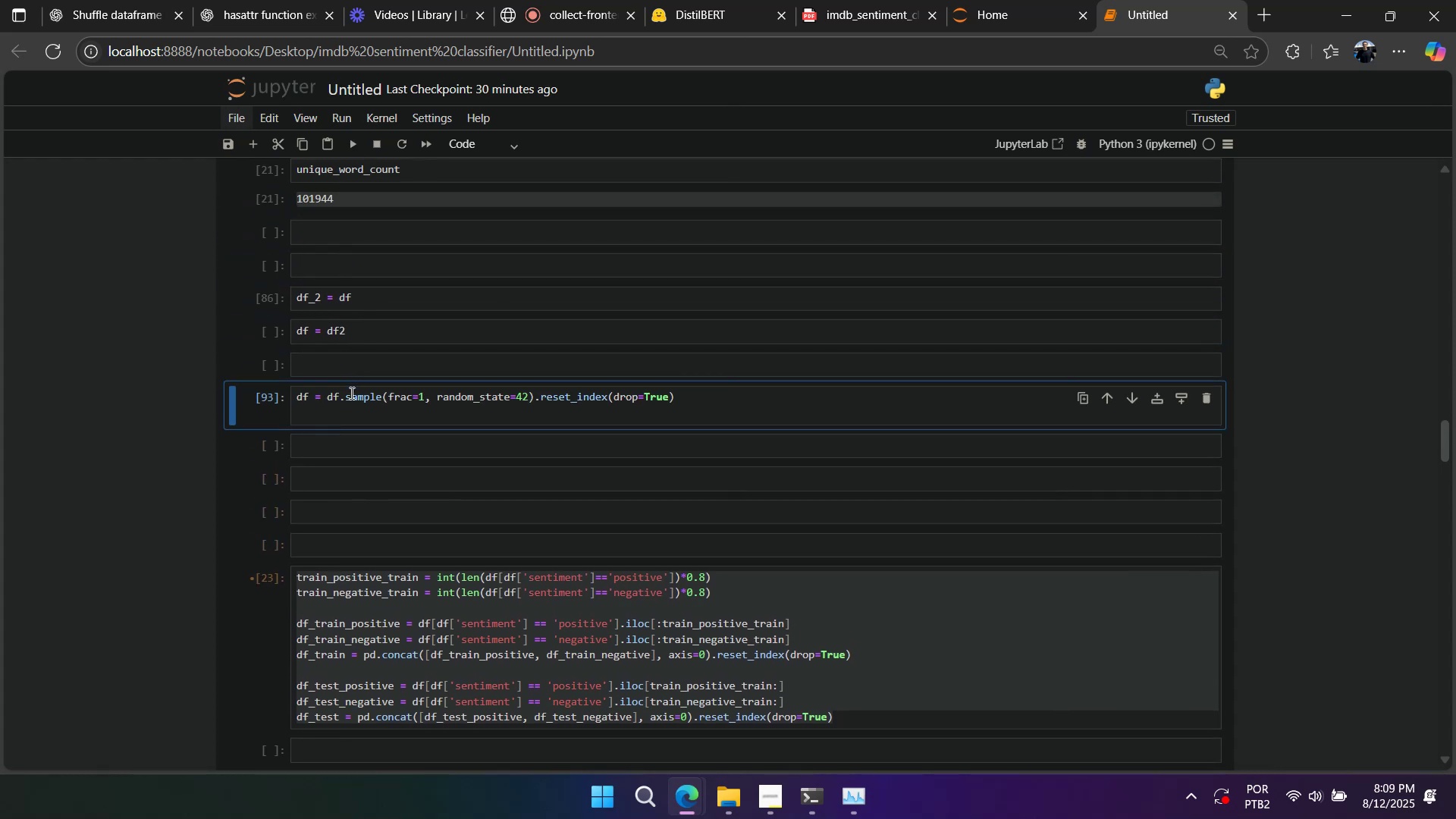 
double_click([352, 400])
 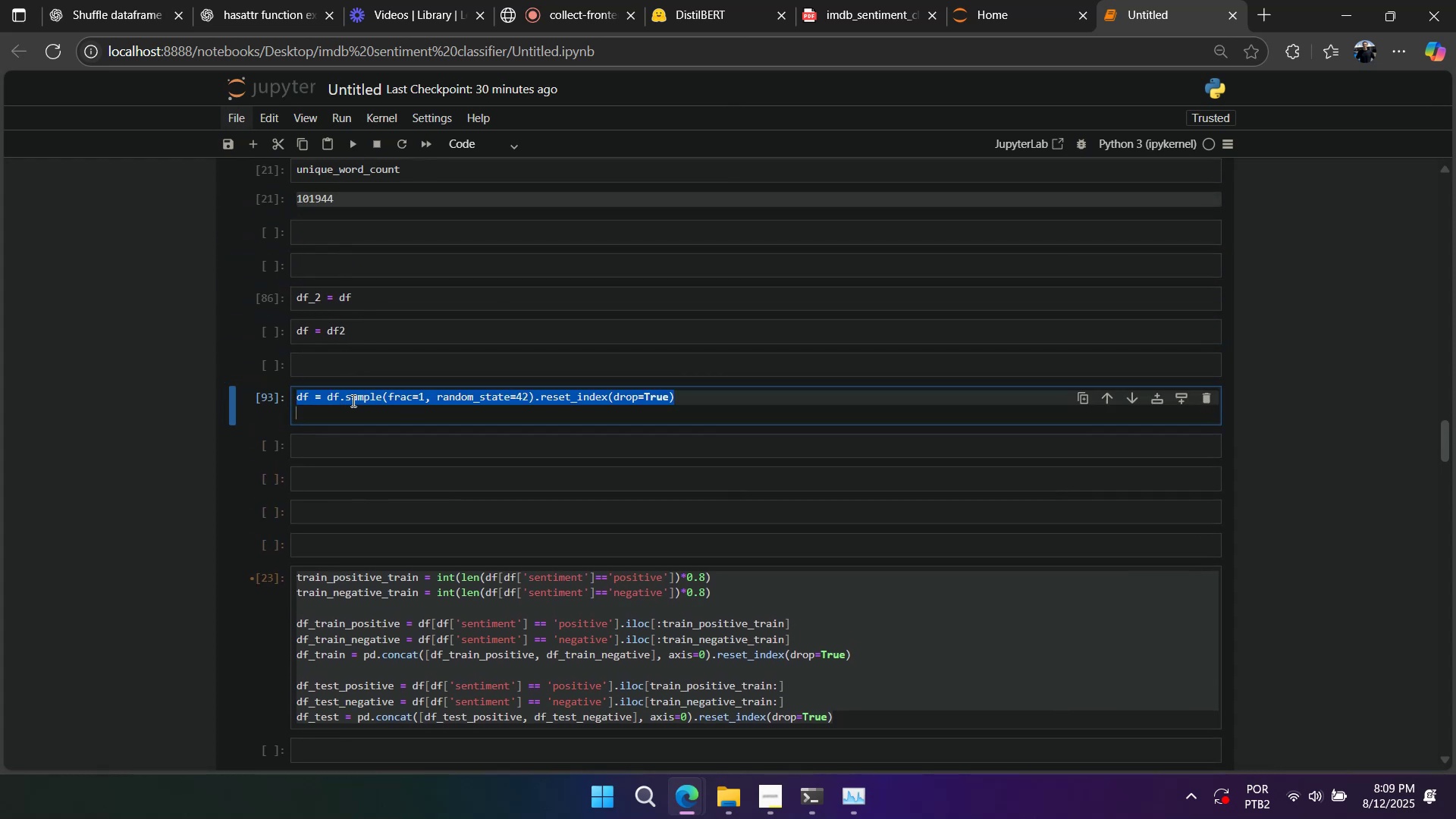 
triple_click([352, 400])
 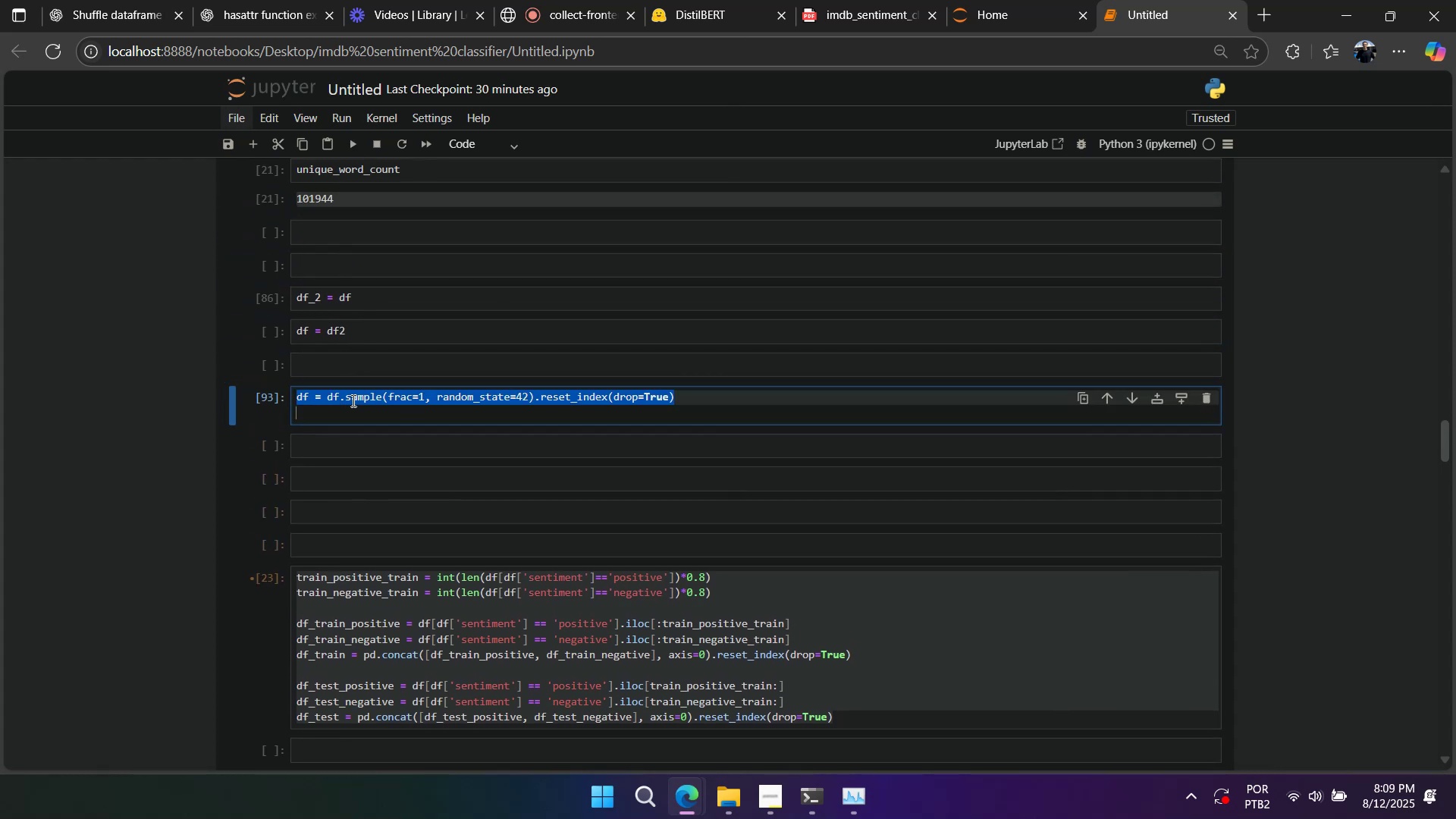 
key(Control+X)
 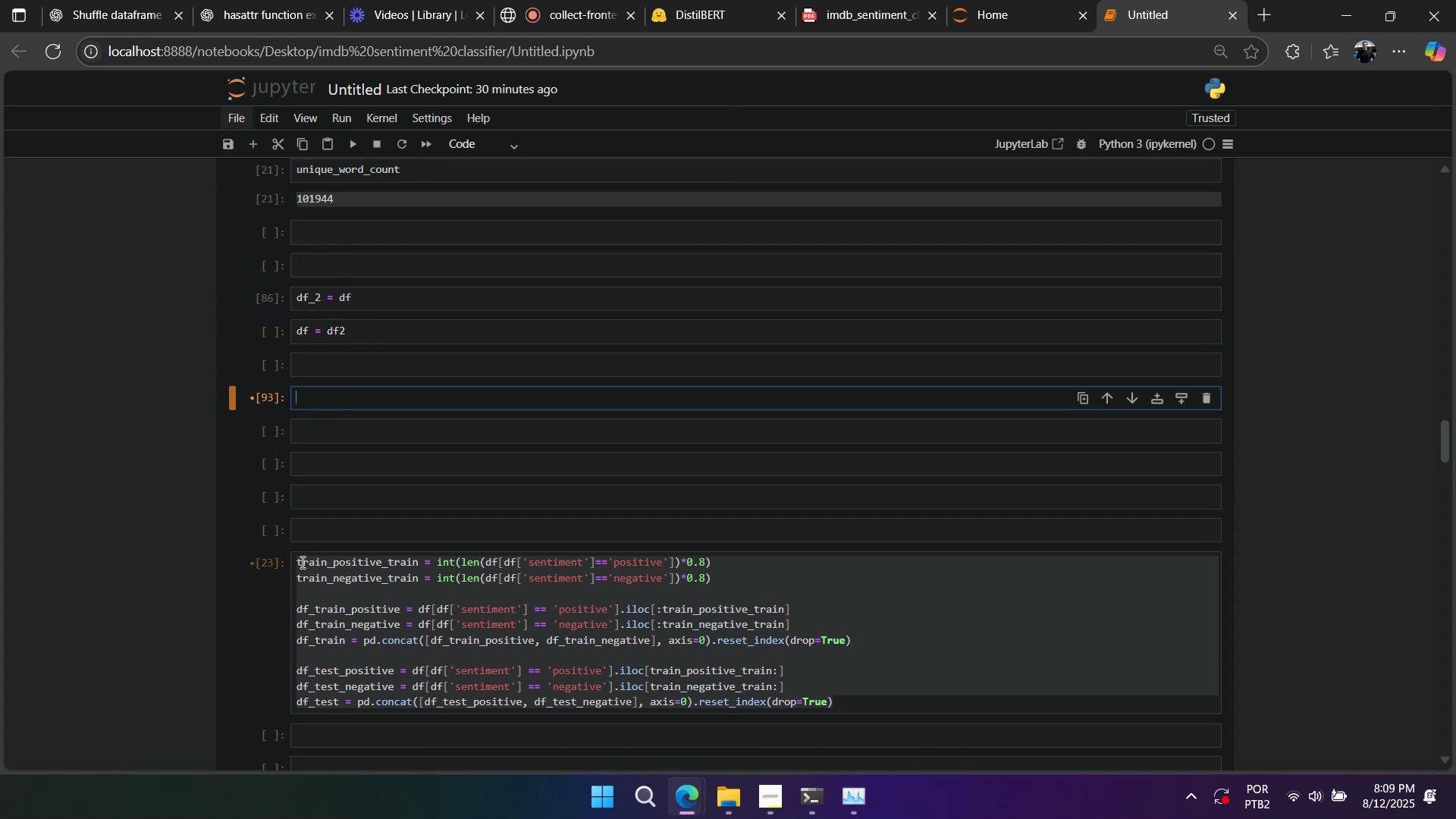 
left_click([294, 560])
 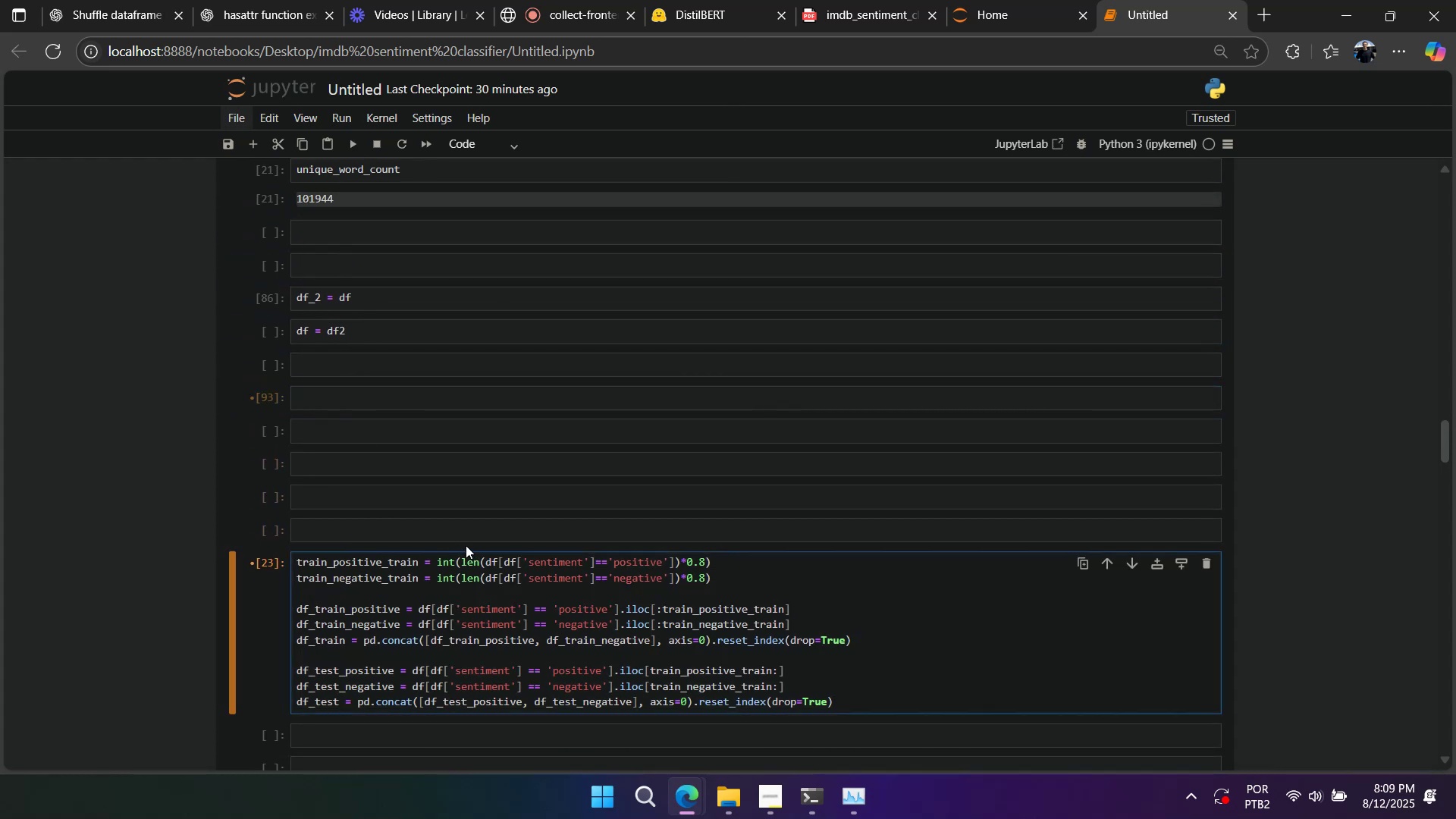 
key(Enter)
 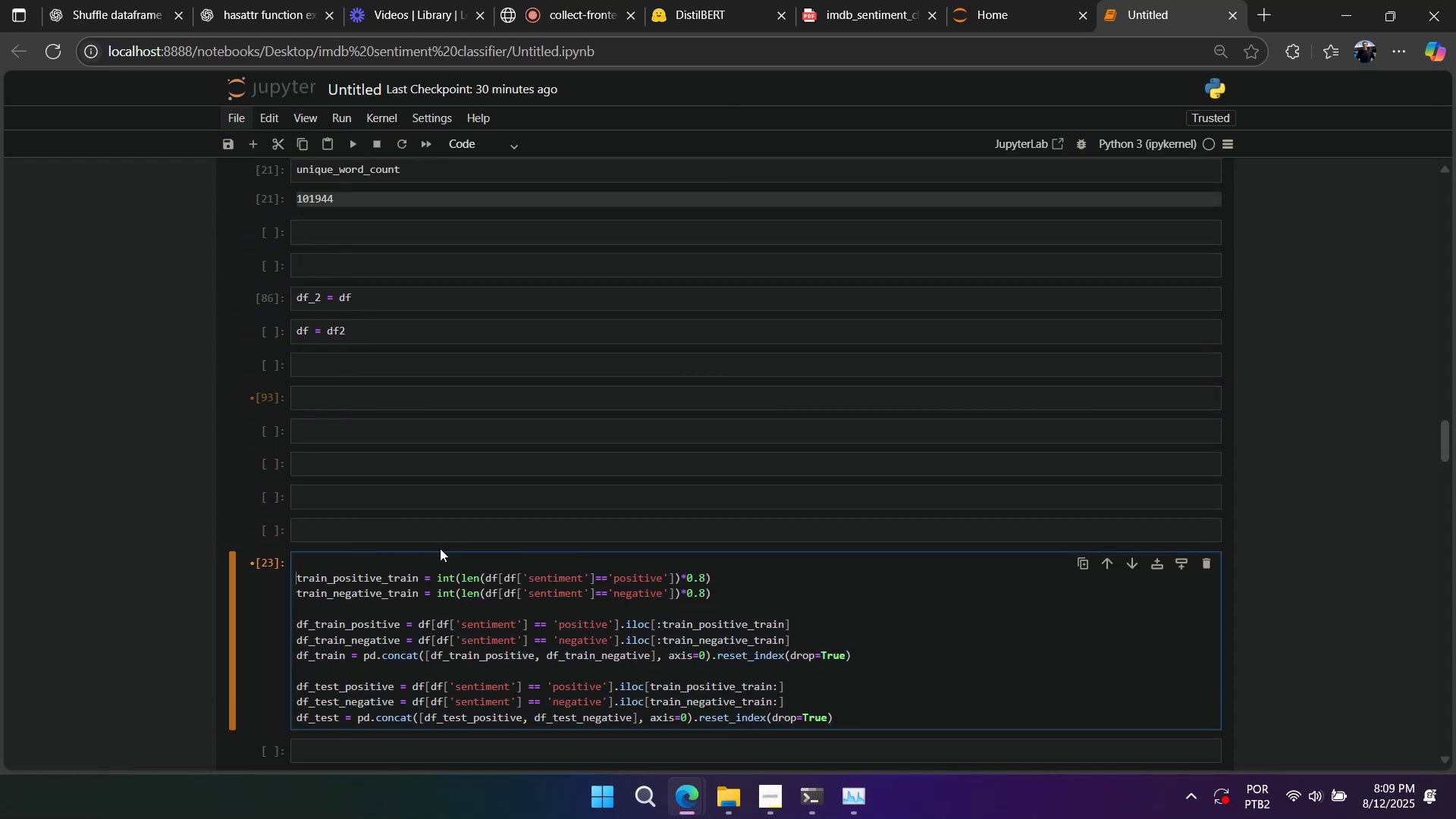 
key(Enter)
 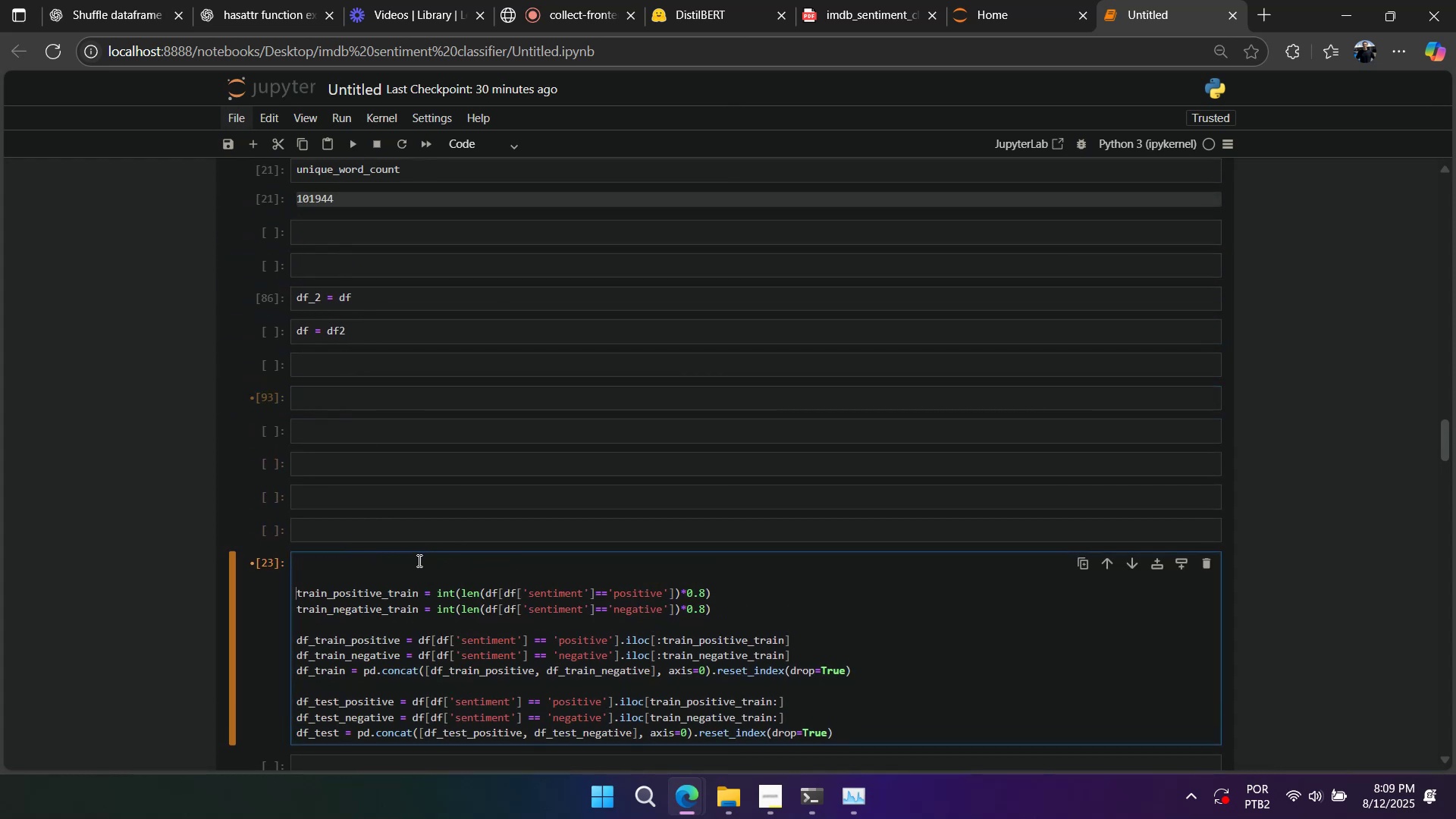 
left_click([418, 560])
 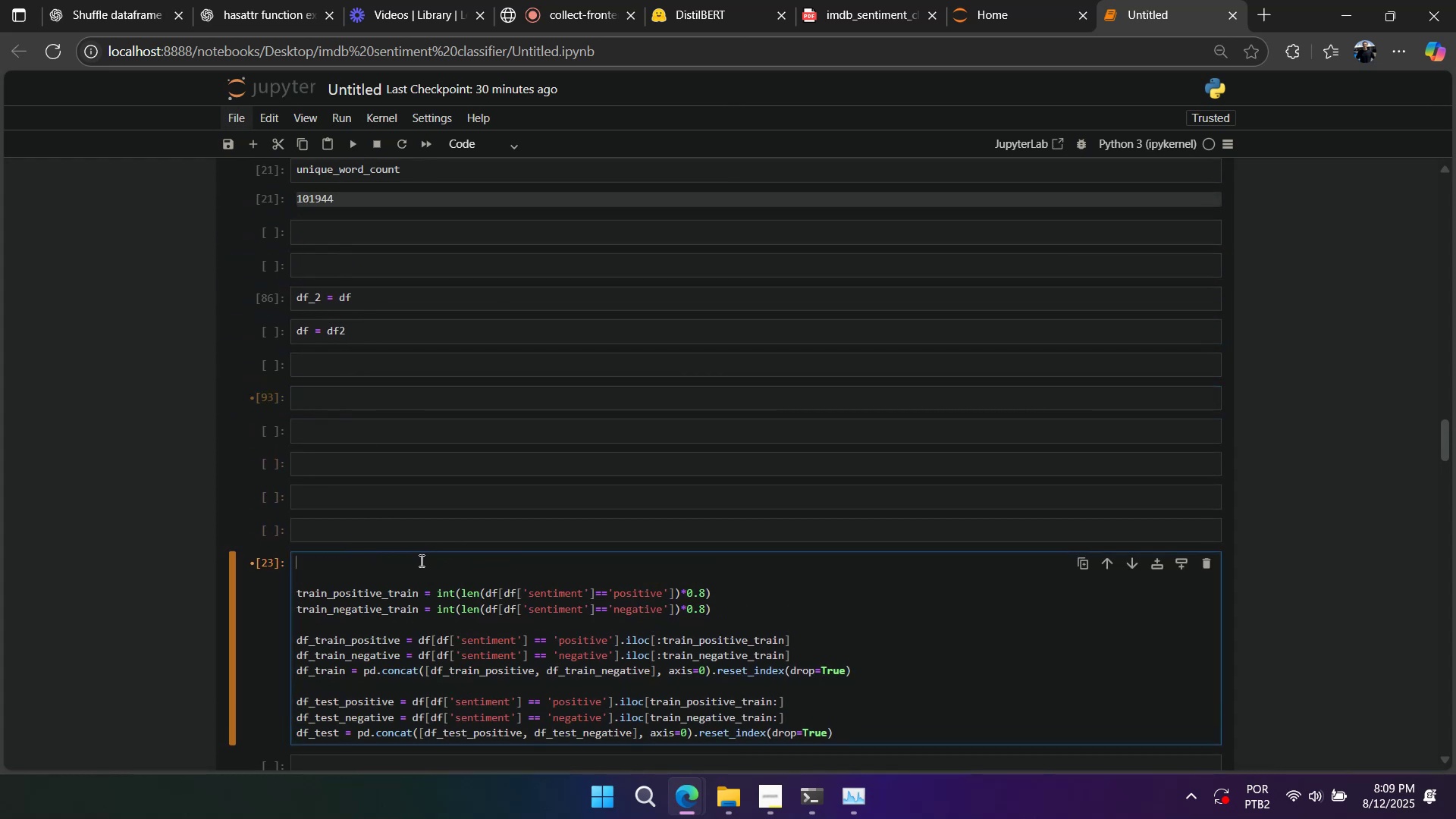 
key(Control+V)
 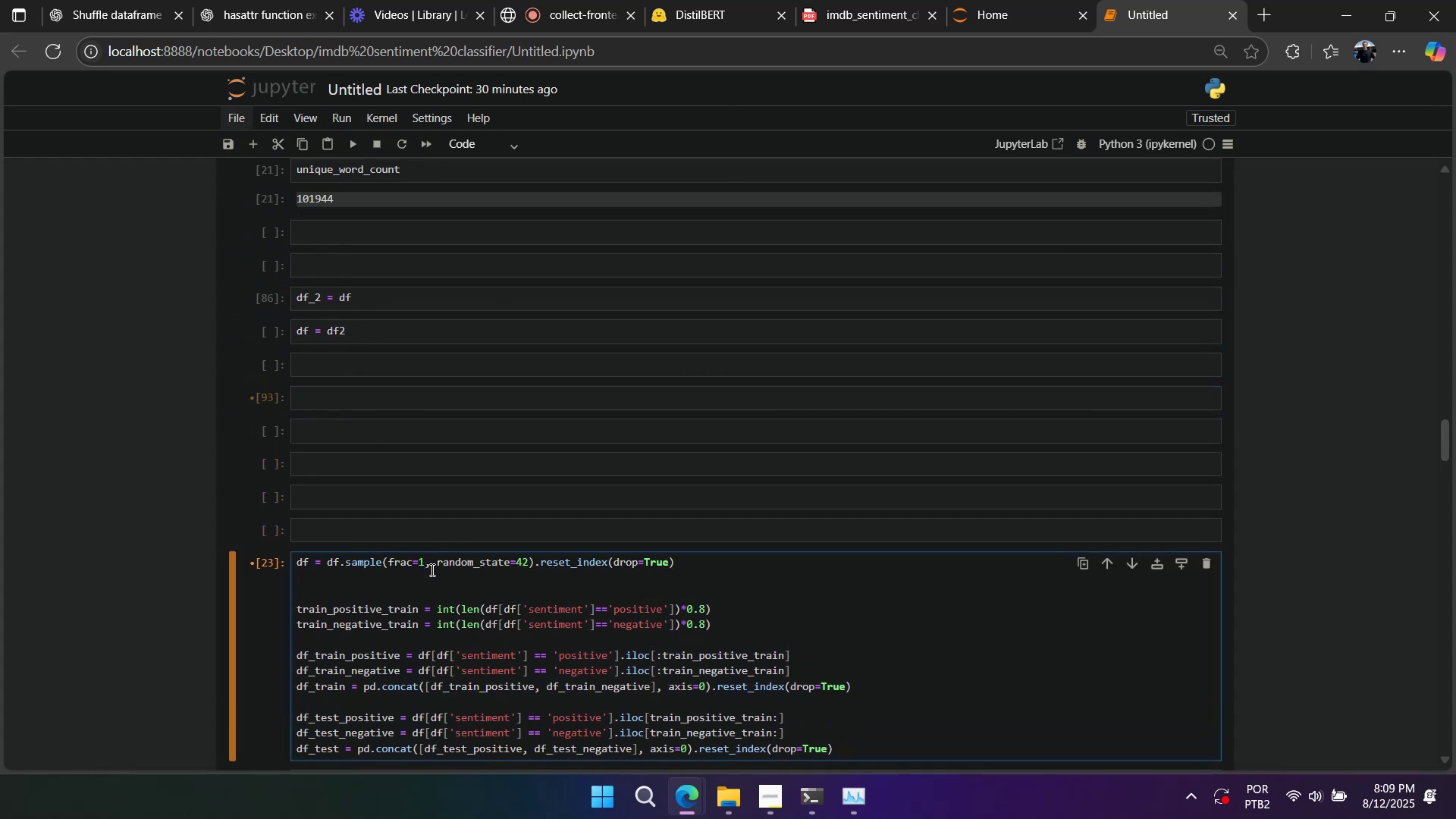 
key(Backspace)
 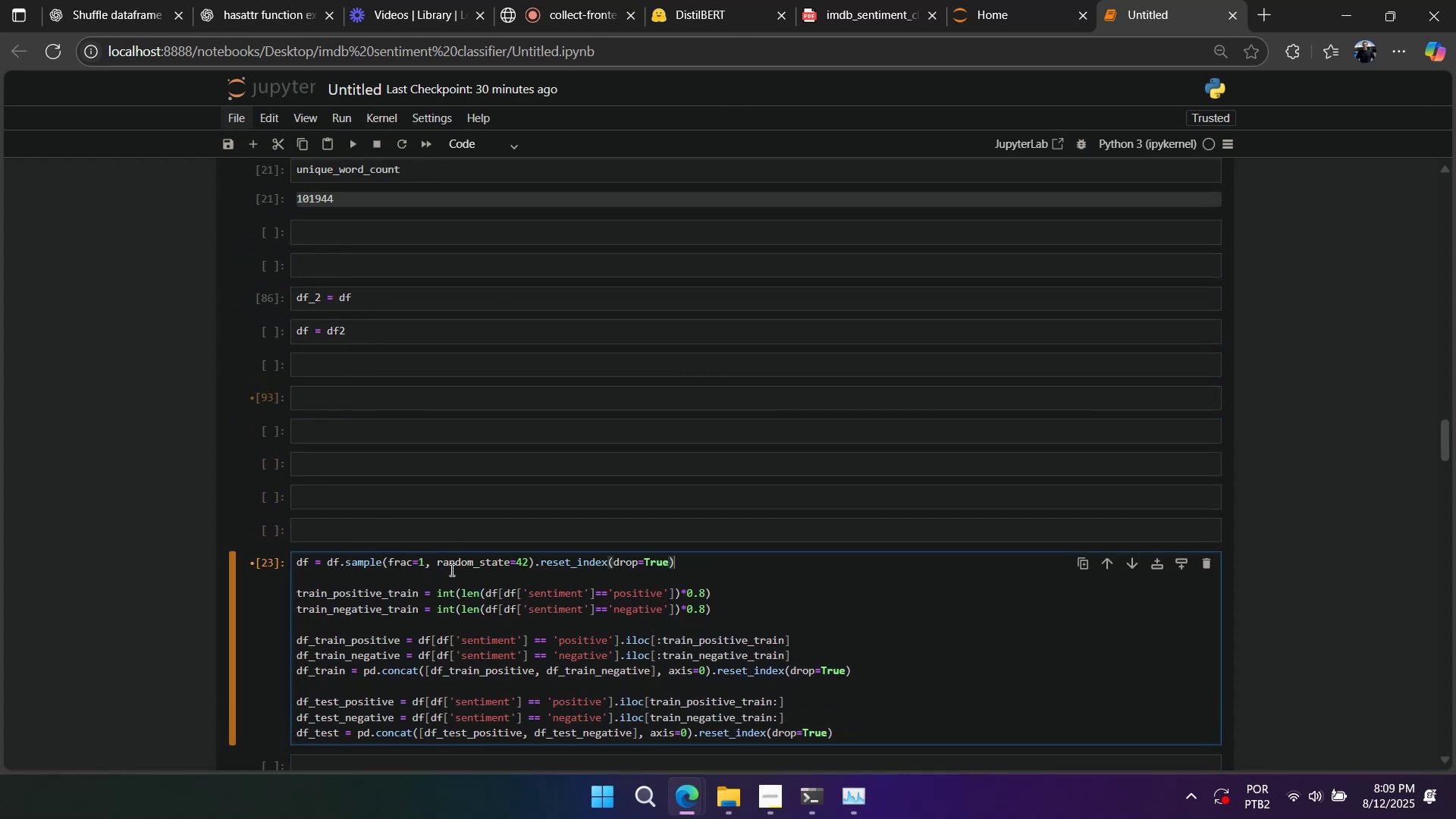 
scroll: coordinate [451, 570], scroll_direction: down, amount: 1.0
 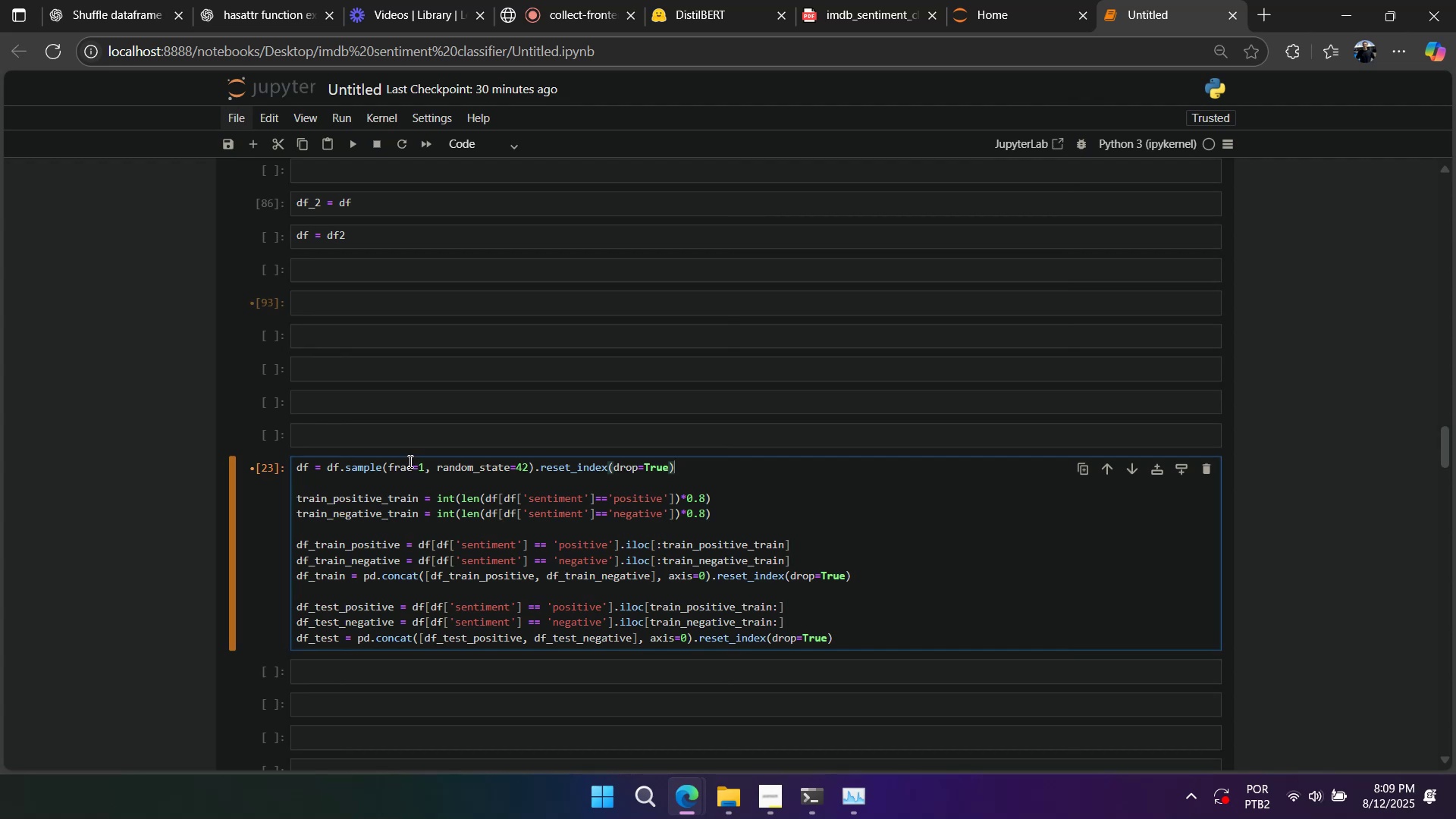 
double_click([409, 461])
 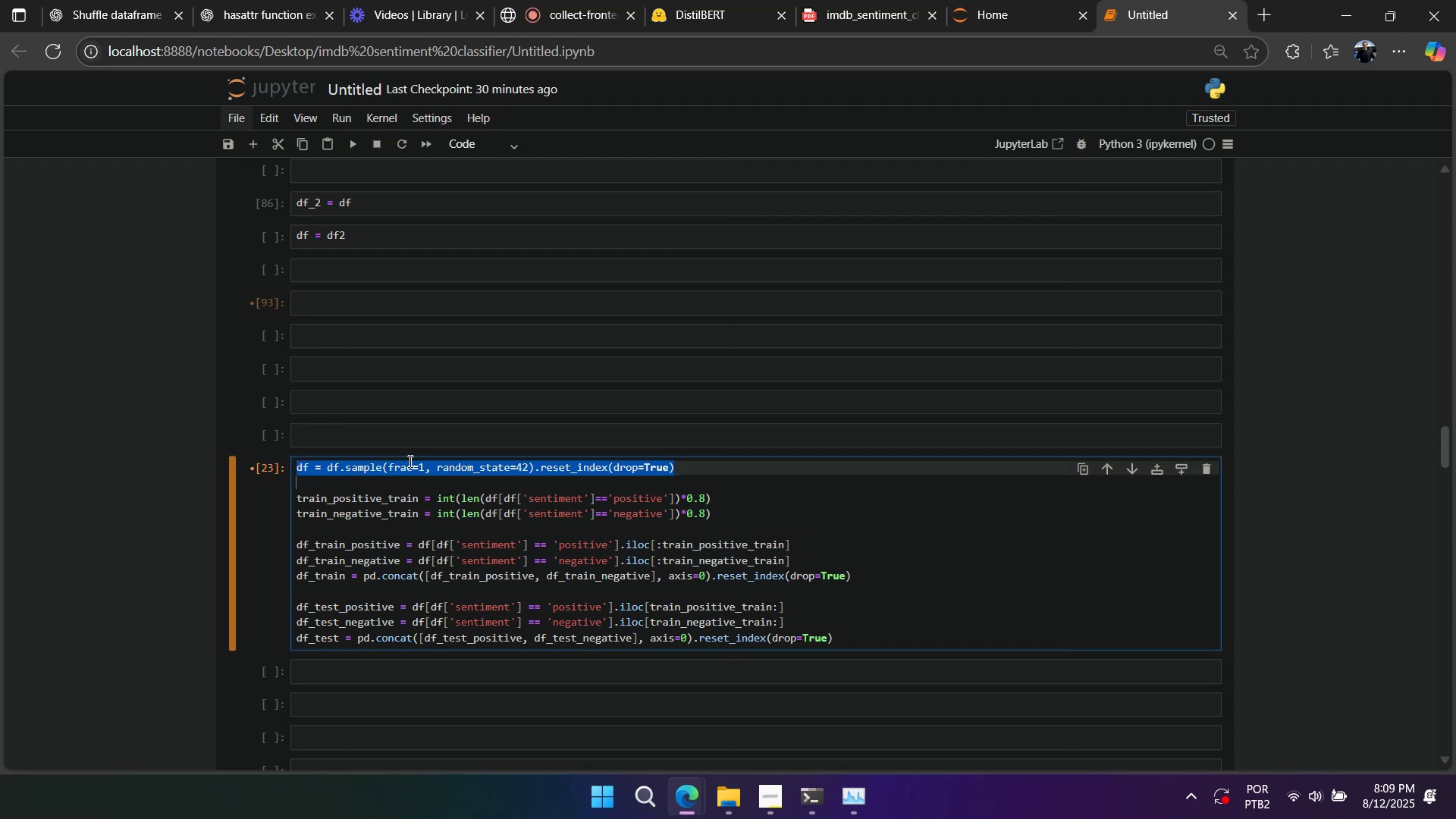 
triple_click([409, 461])
 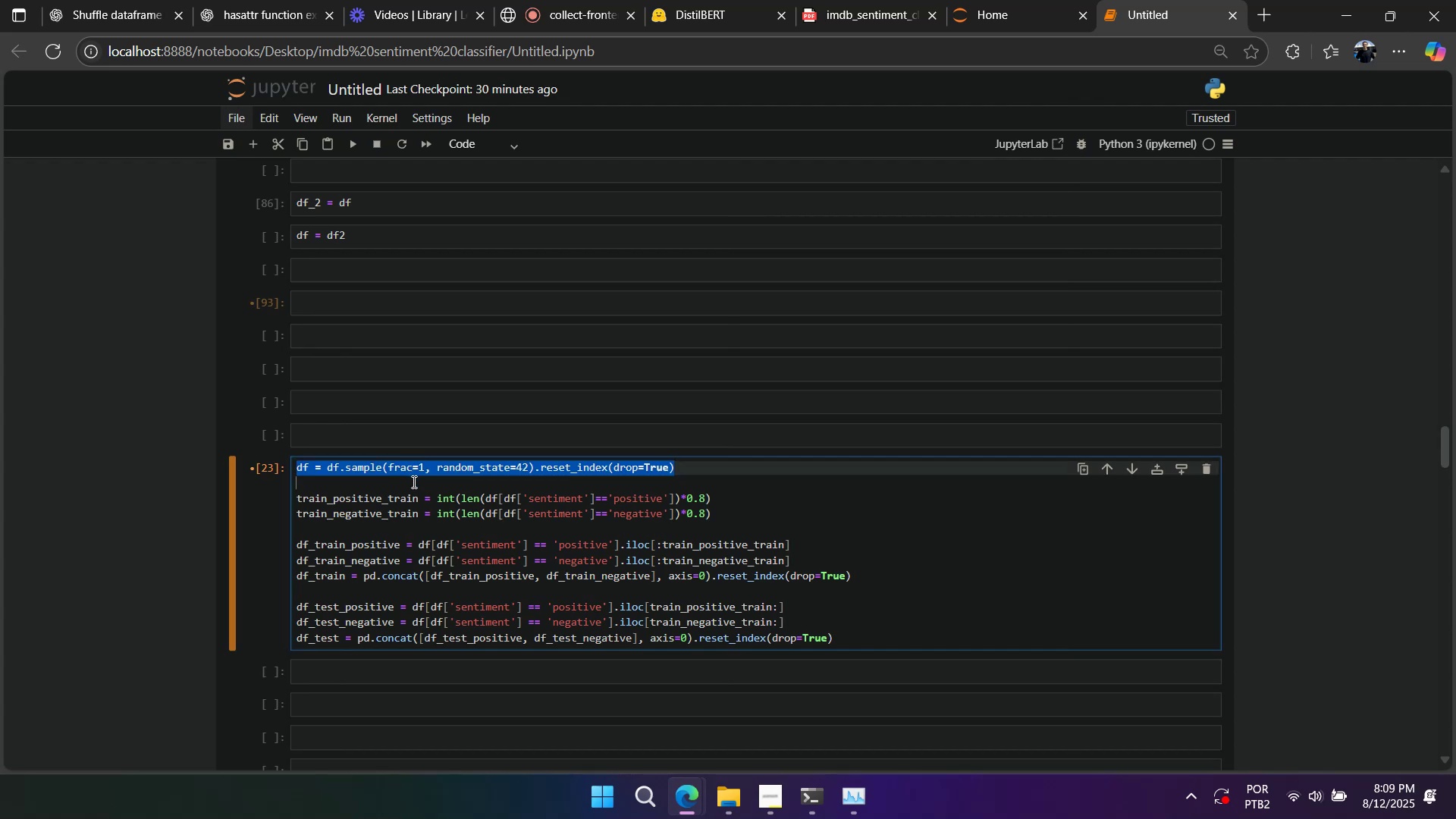 
hold_key(key=ControlLeft, duration=0.49)
 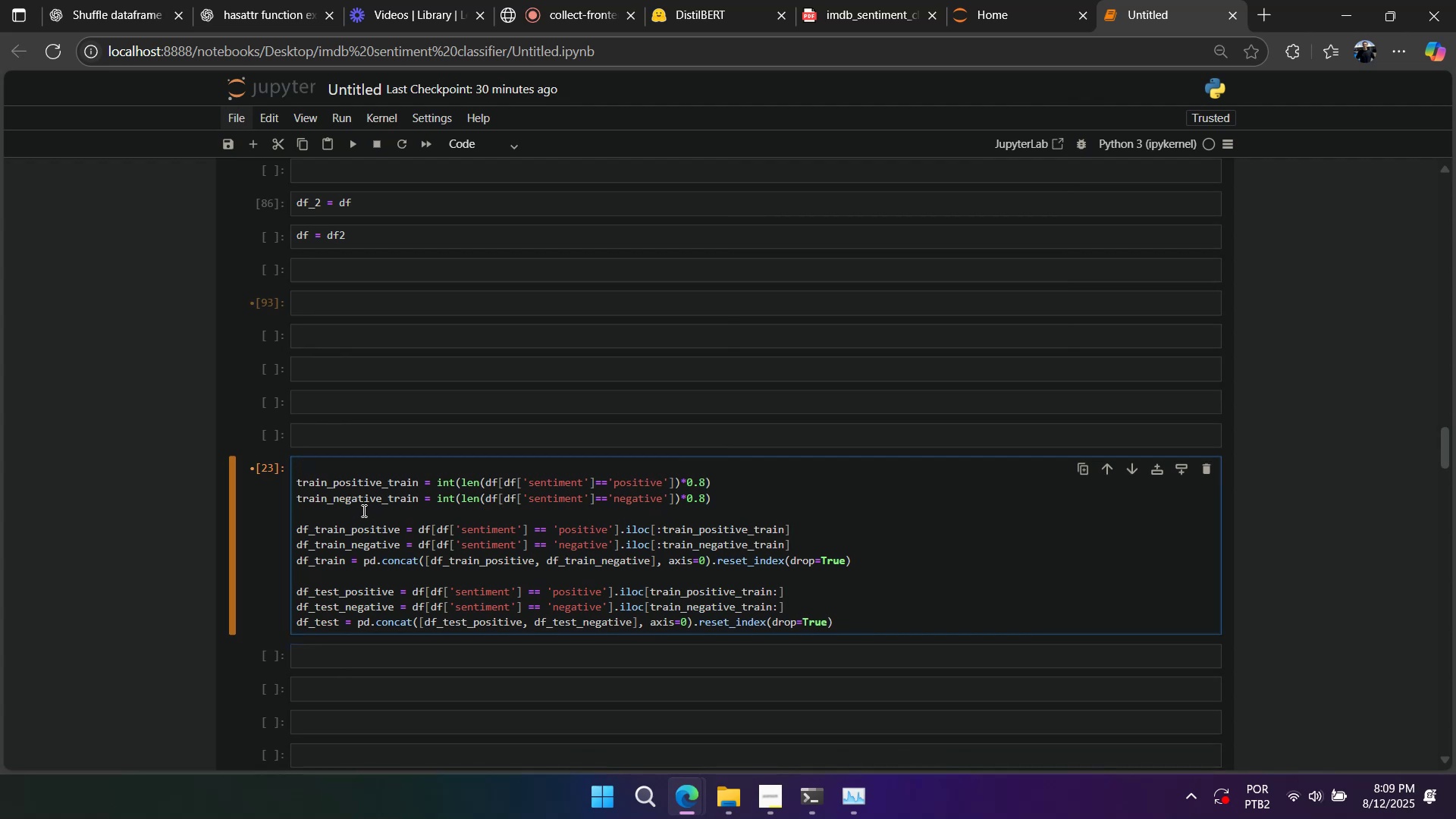 
left_click([362, 510])
 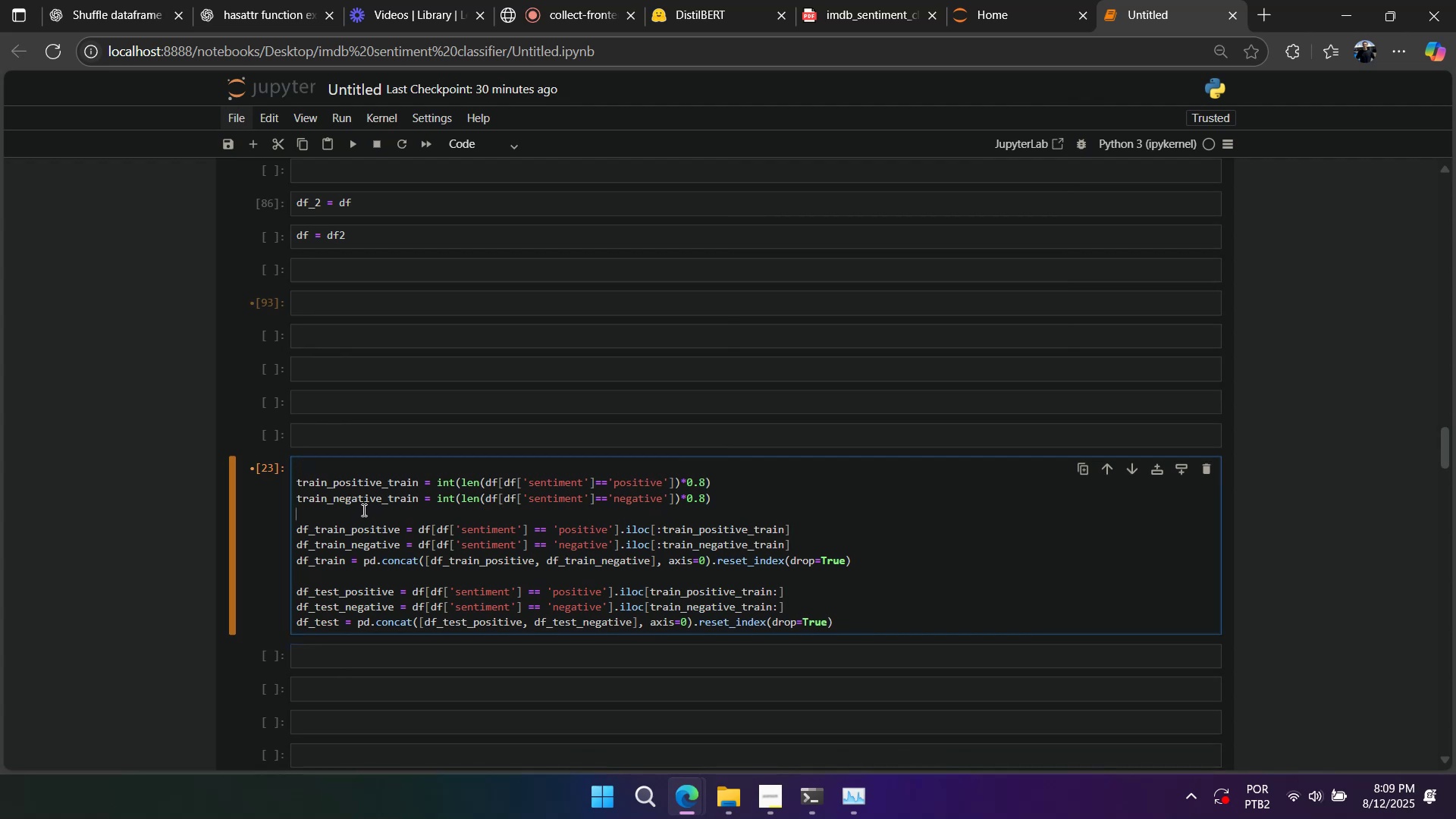 
key(Control+ControlLeft)
 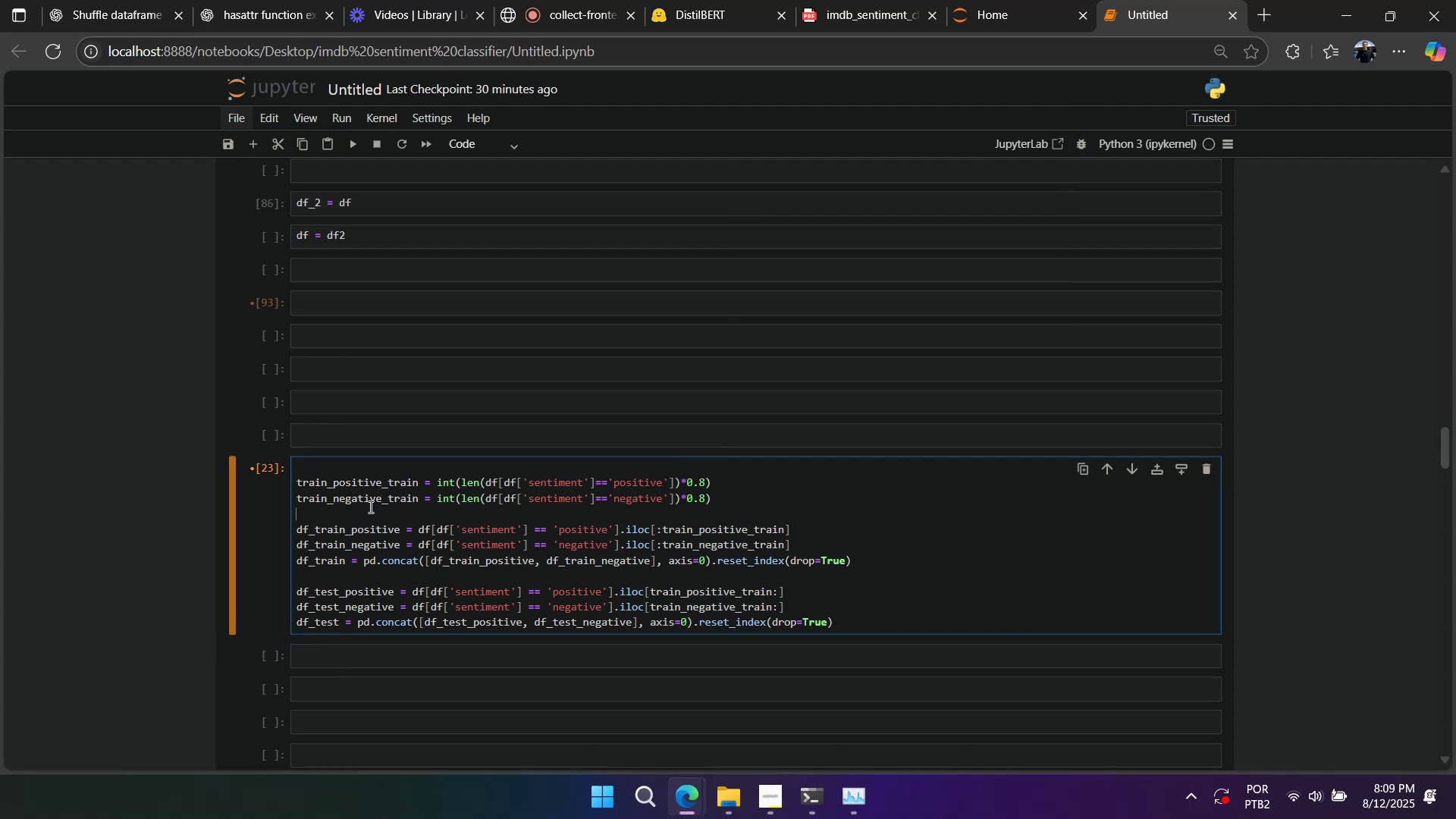 
key(Enter)
 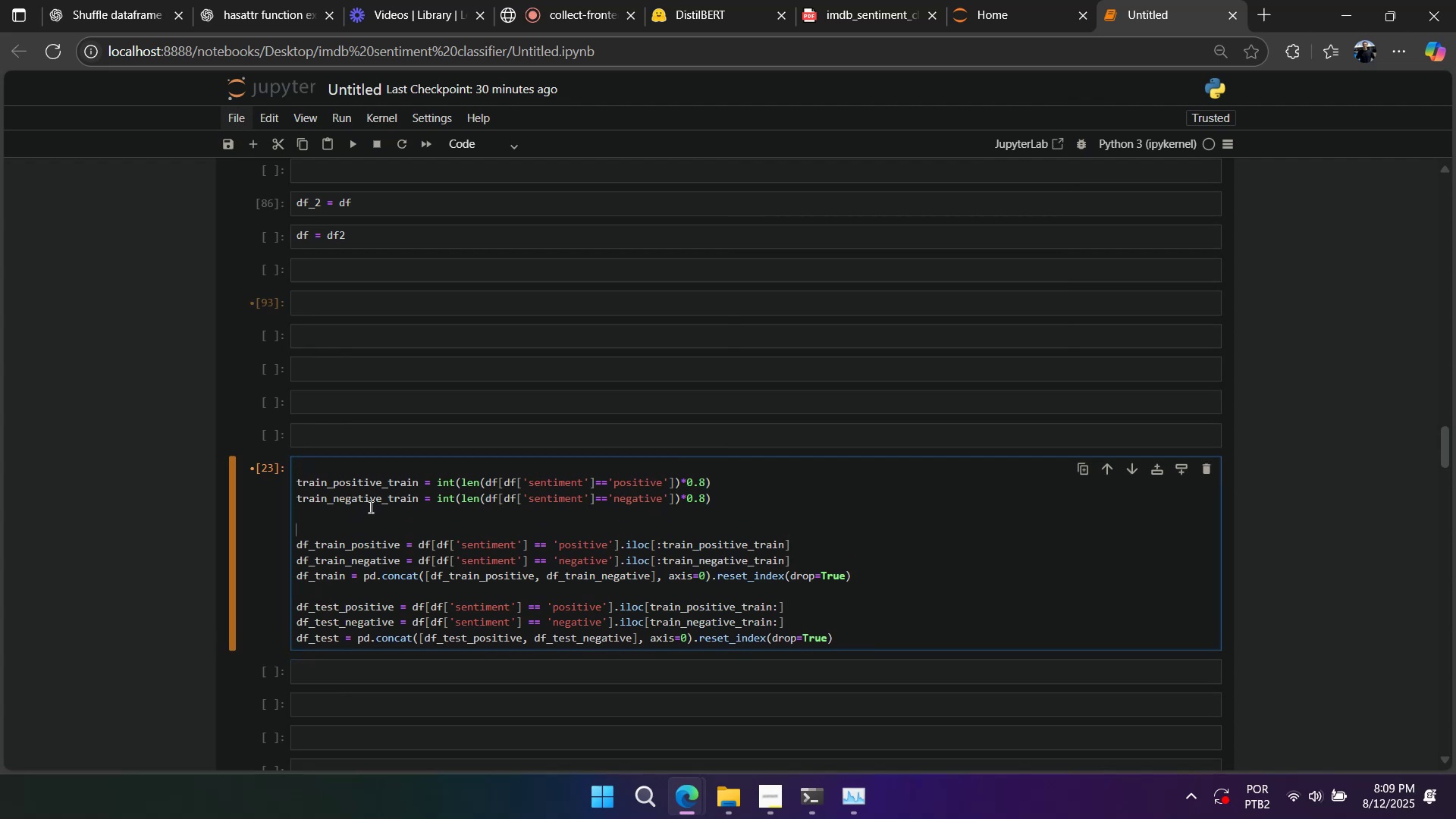 
key(Control+ControlLeft)
 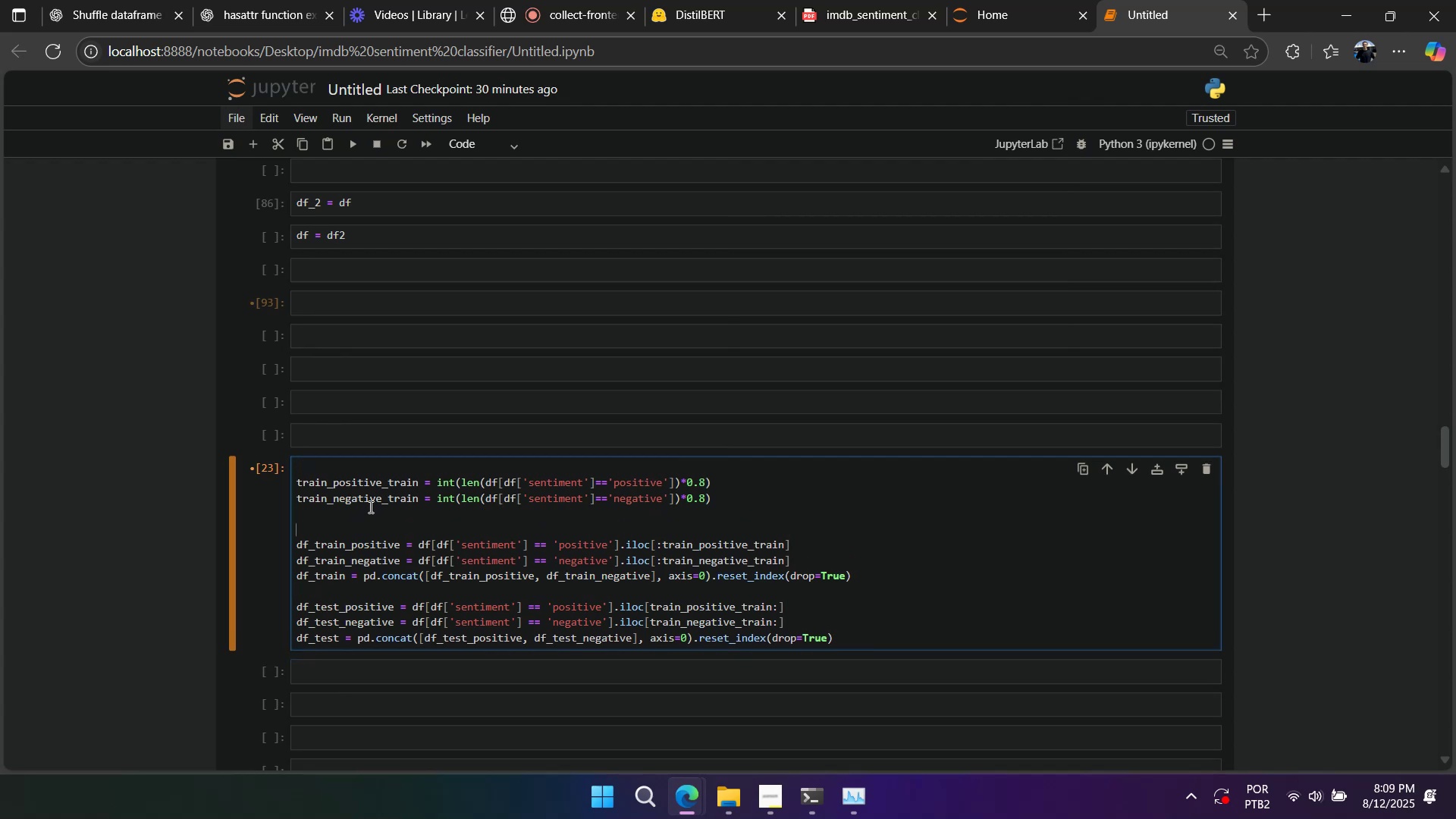 
key(Control+V)
 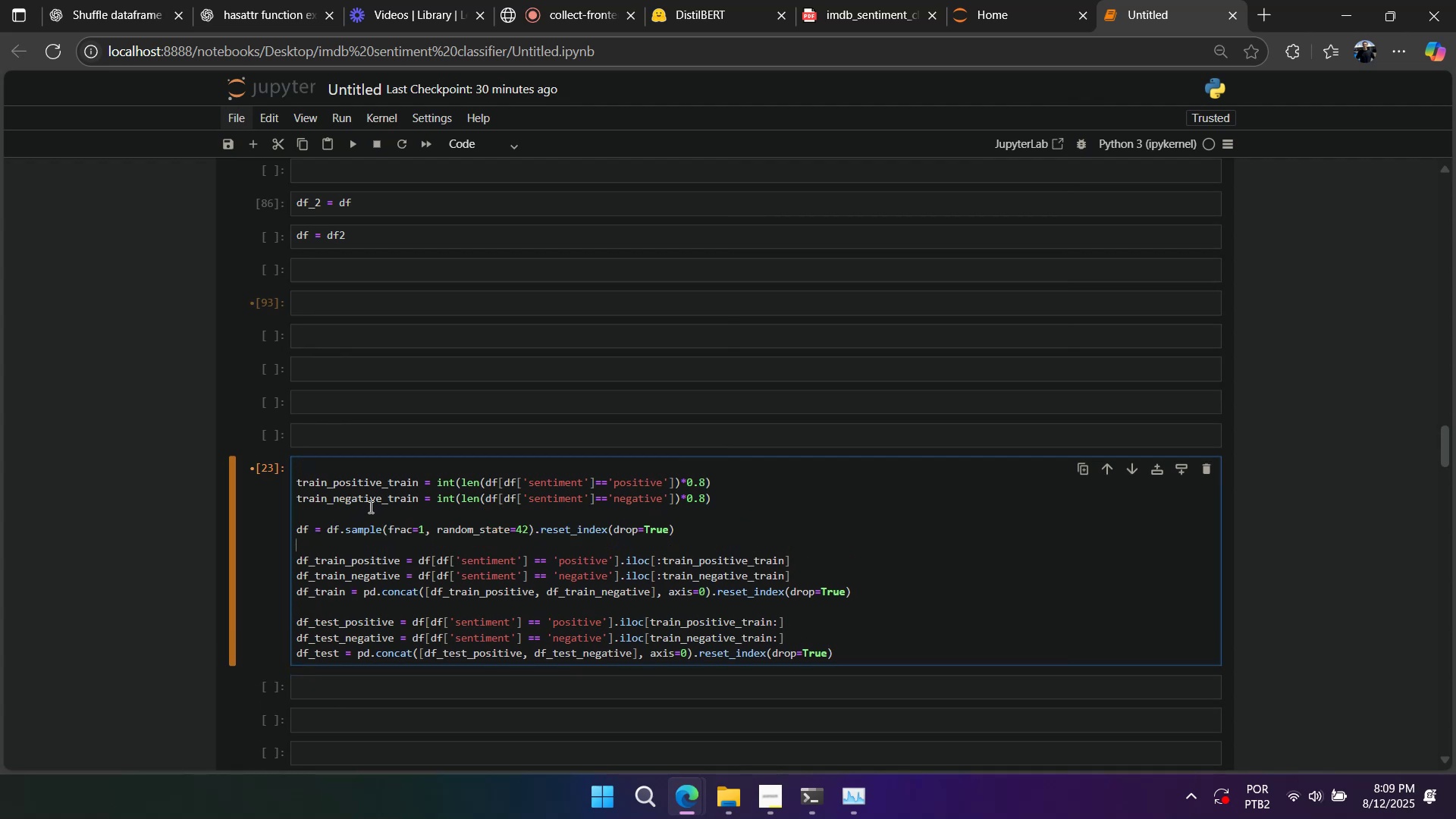 
key(Enter)
 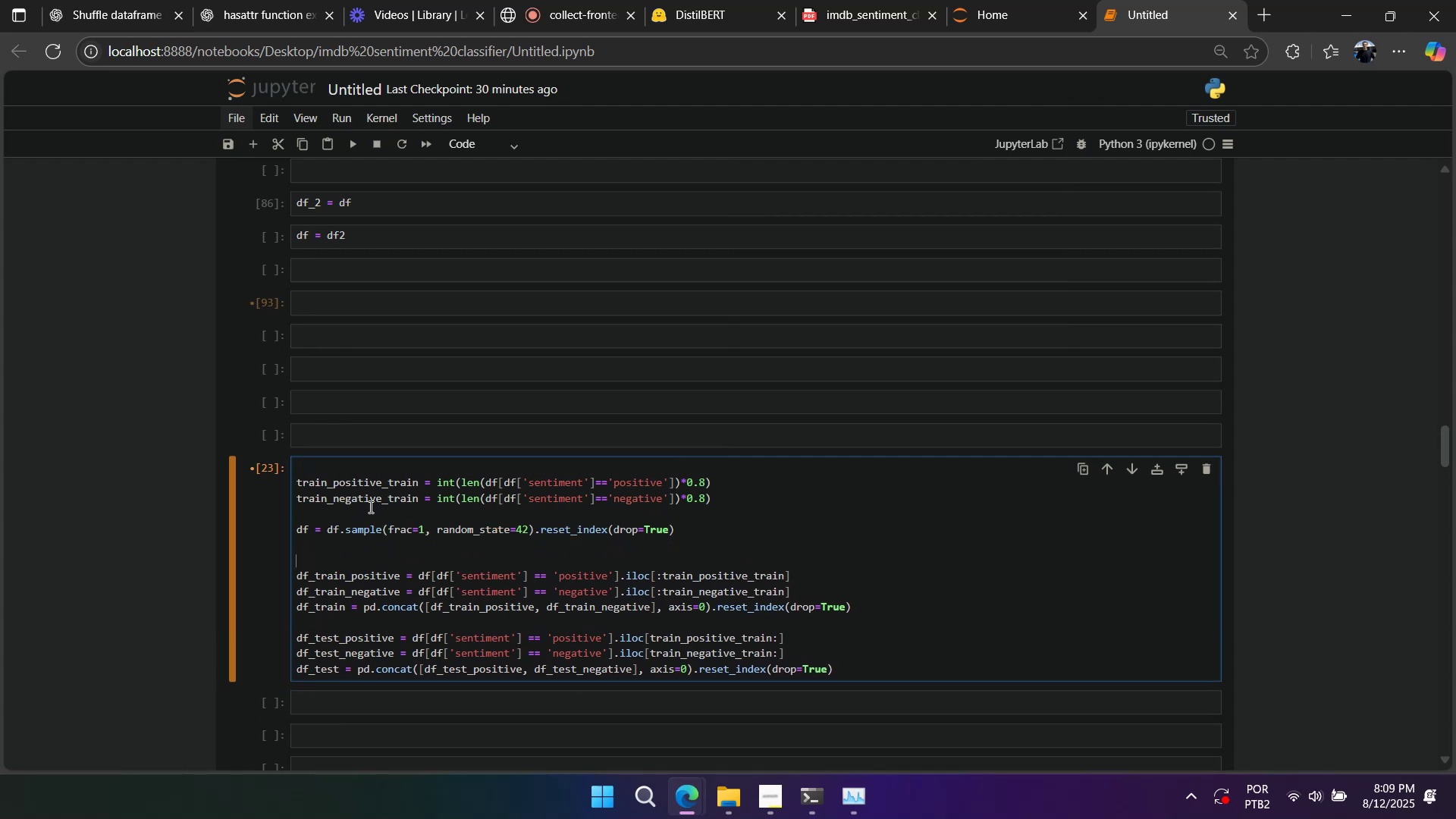 
key(Backspace)
 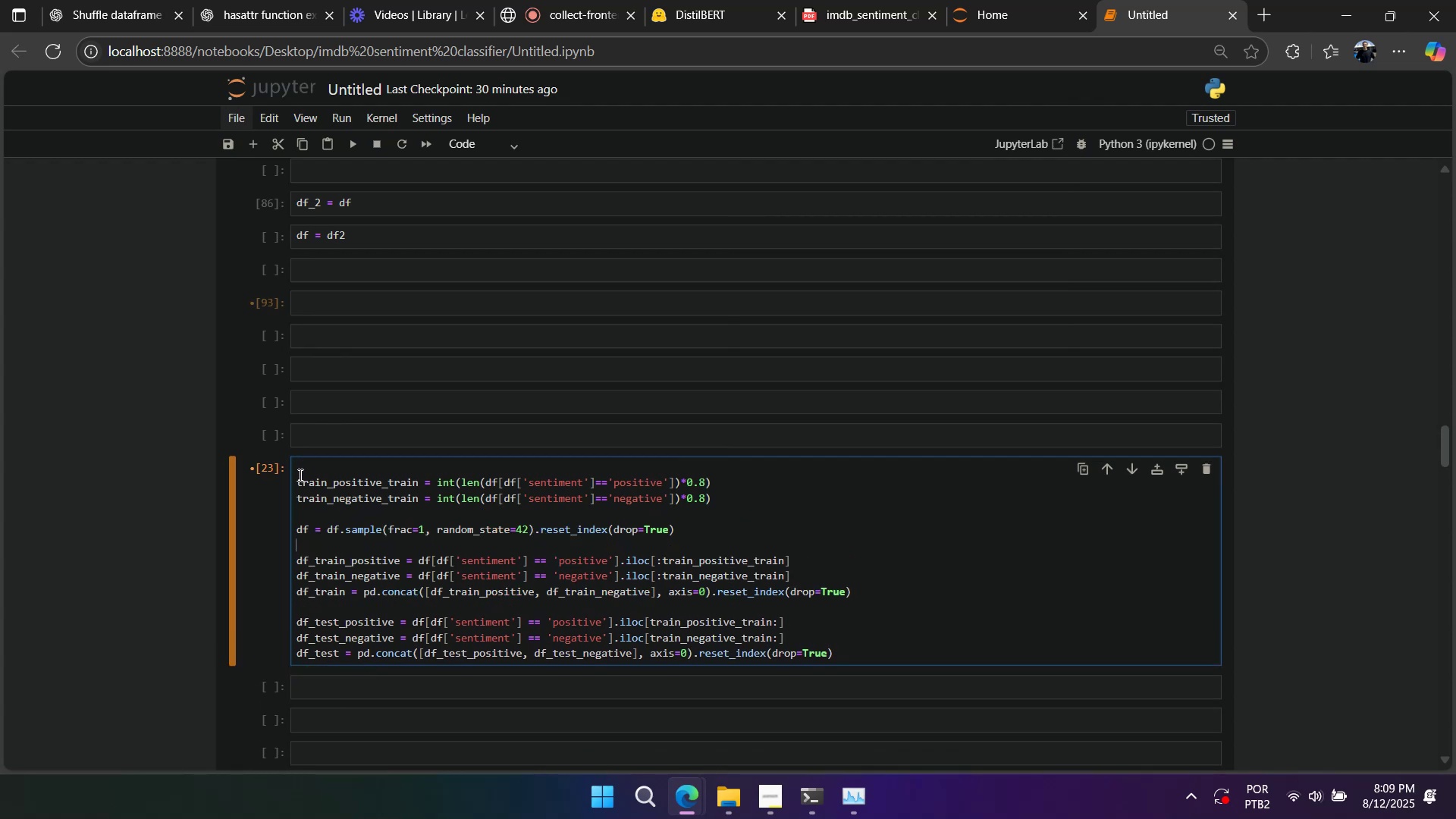 
left_click([293, 476])
 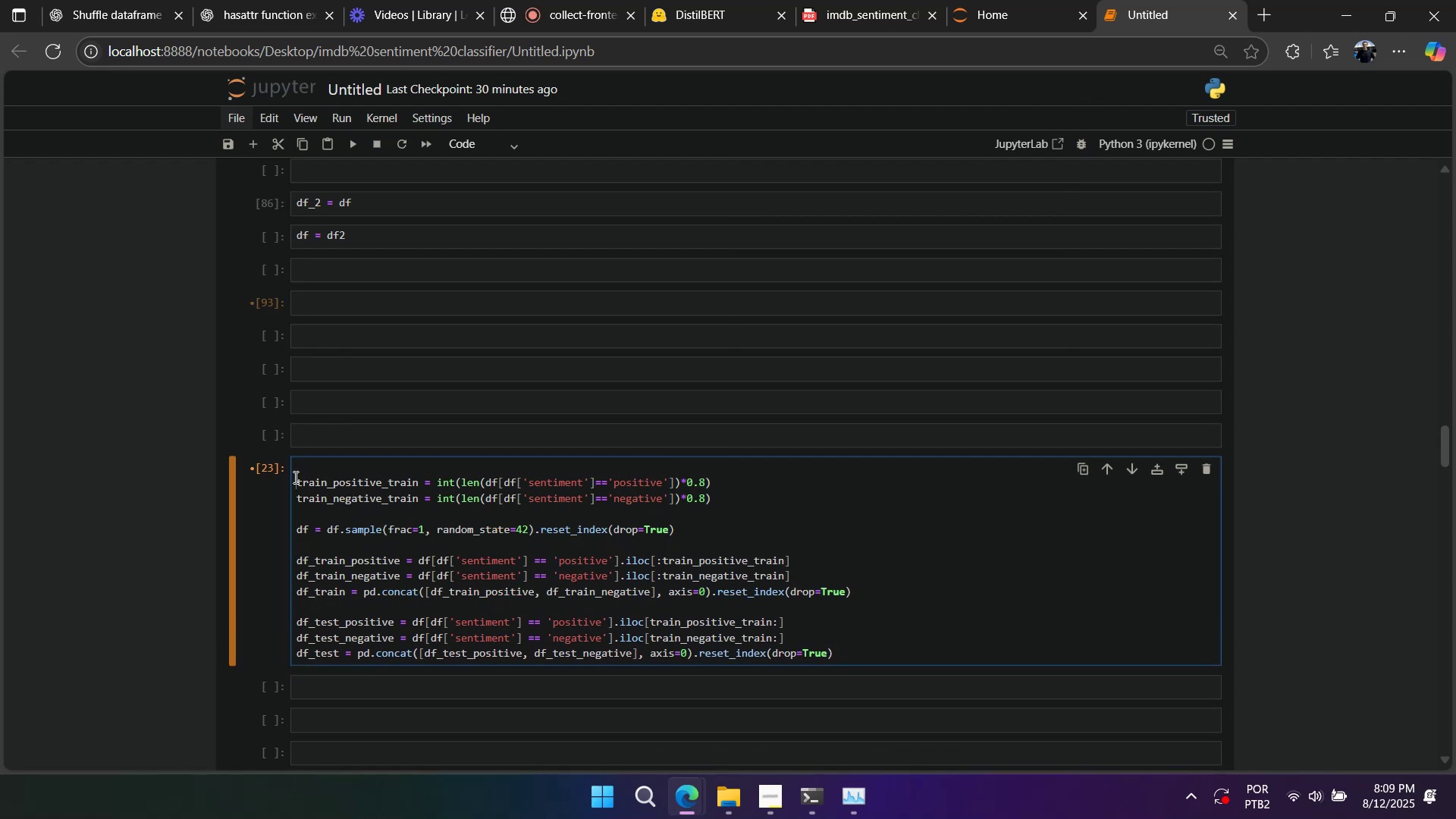 
key(Backspace)
 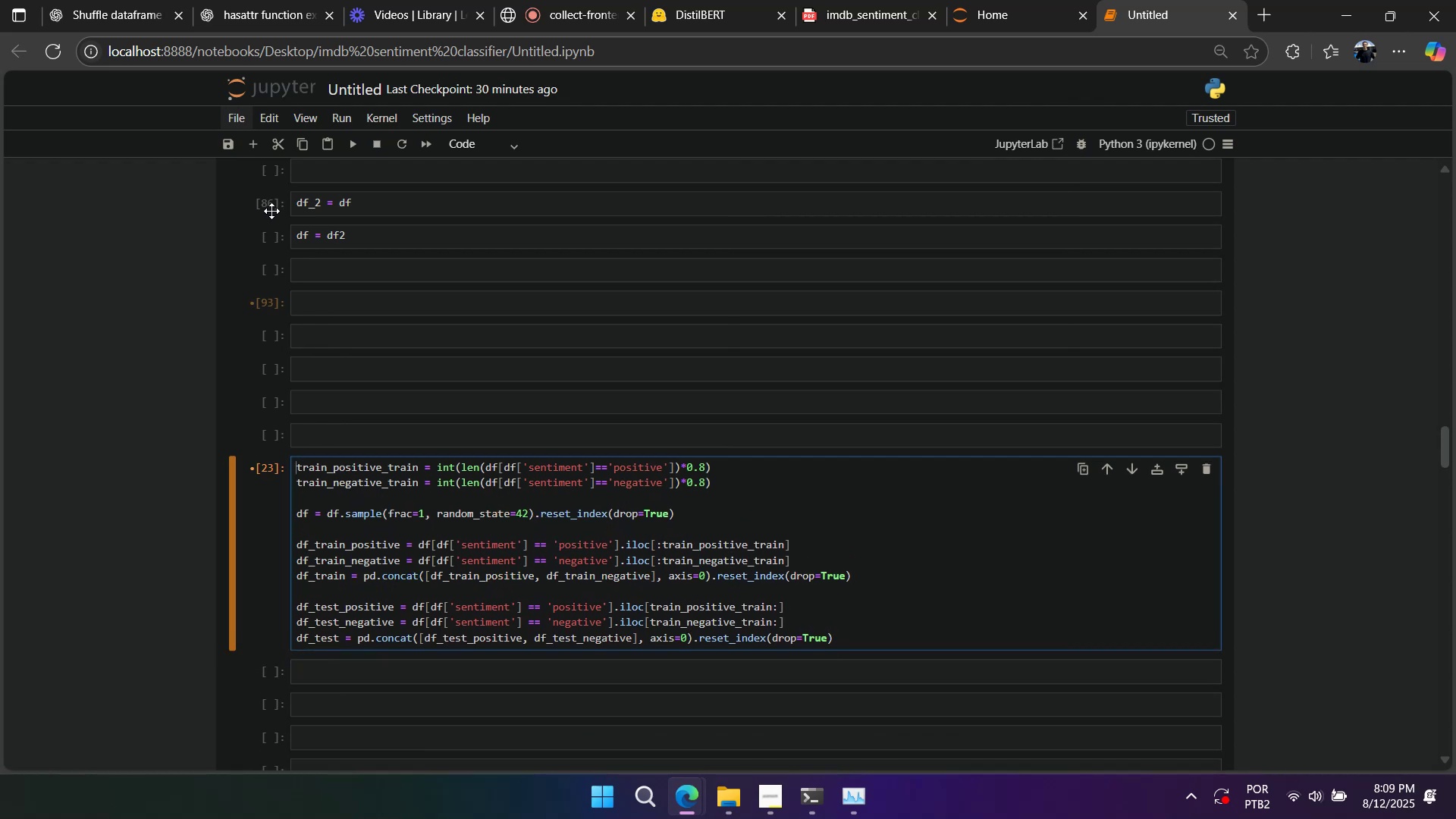 
left_click([270, 205])
 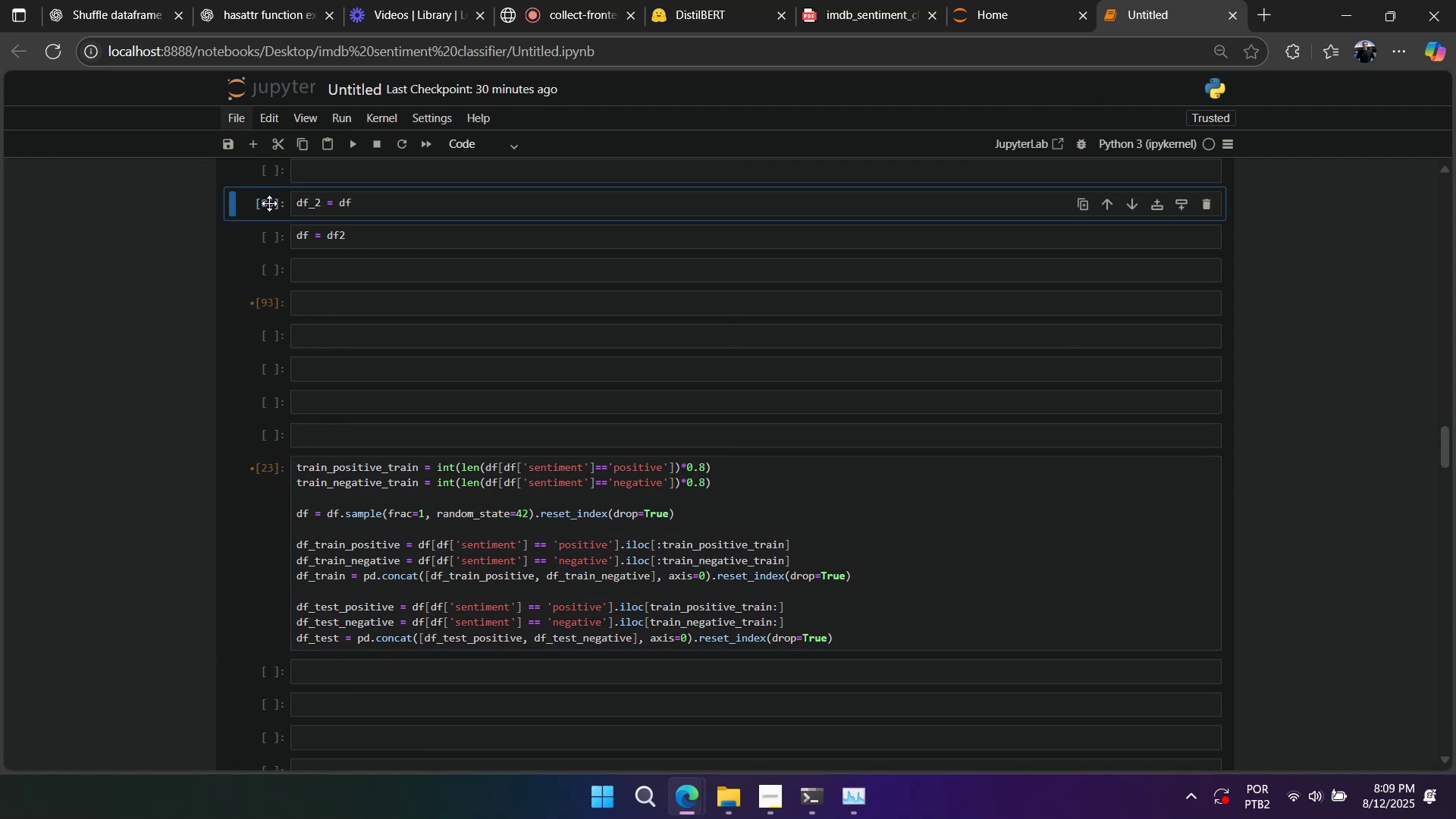 
type(ddddddddddddddddddddddd)
 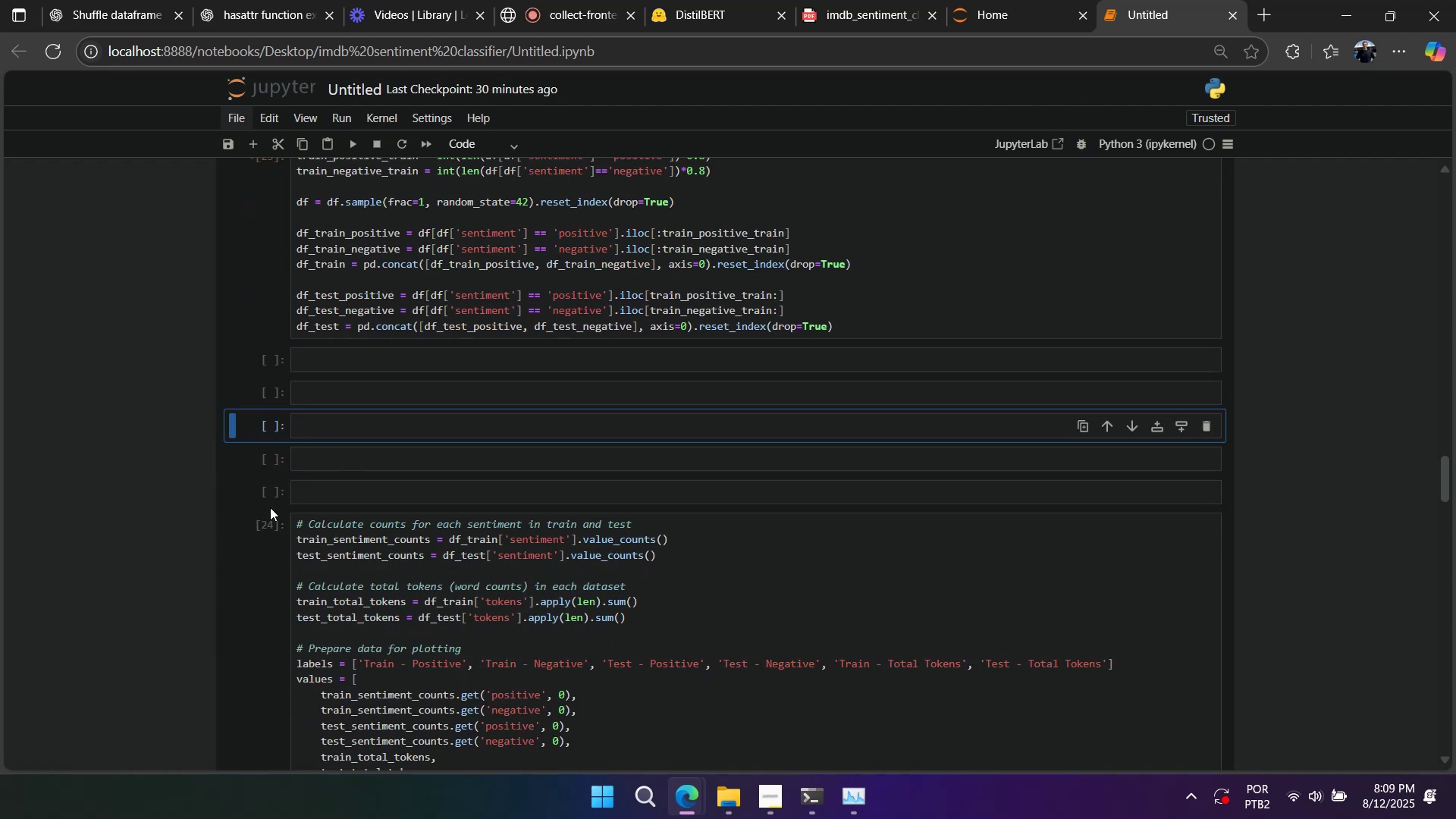 
scroll: coordinate [270, 507], scroll_direction: up, amount: 2.0
 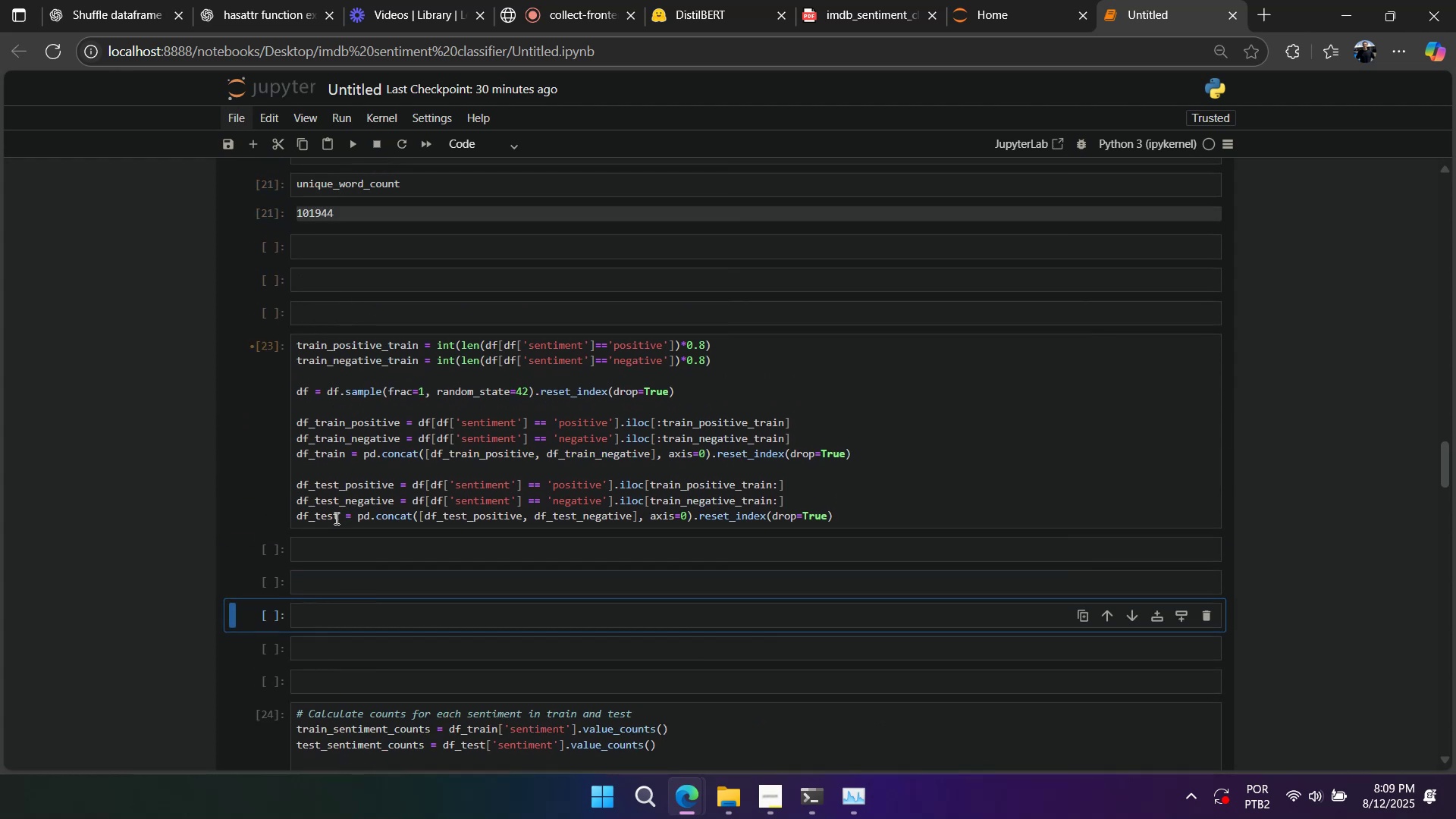 
double_click([322, 522])
 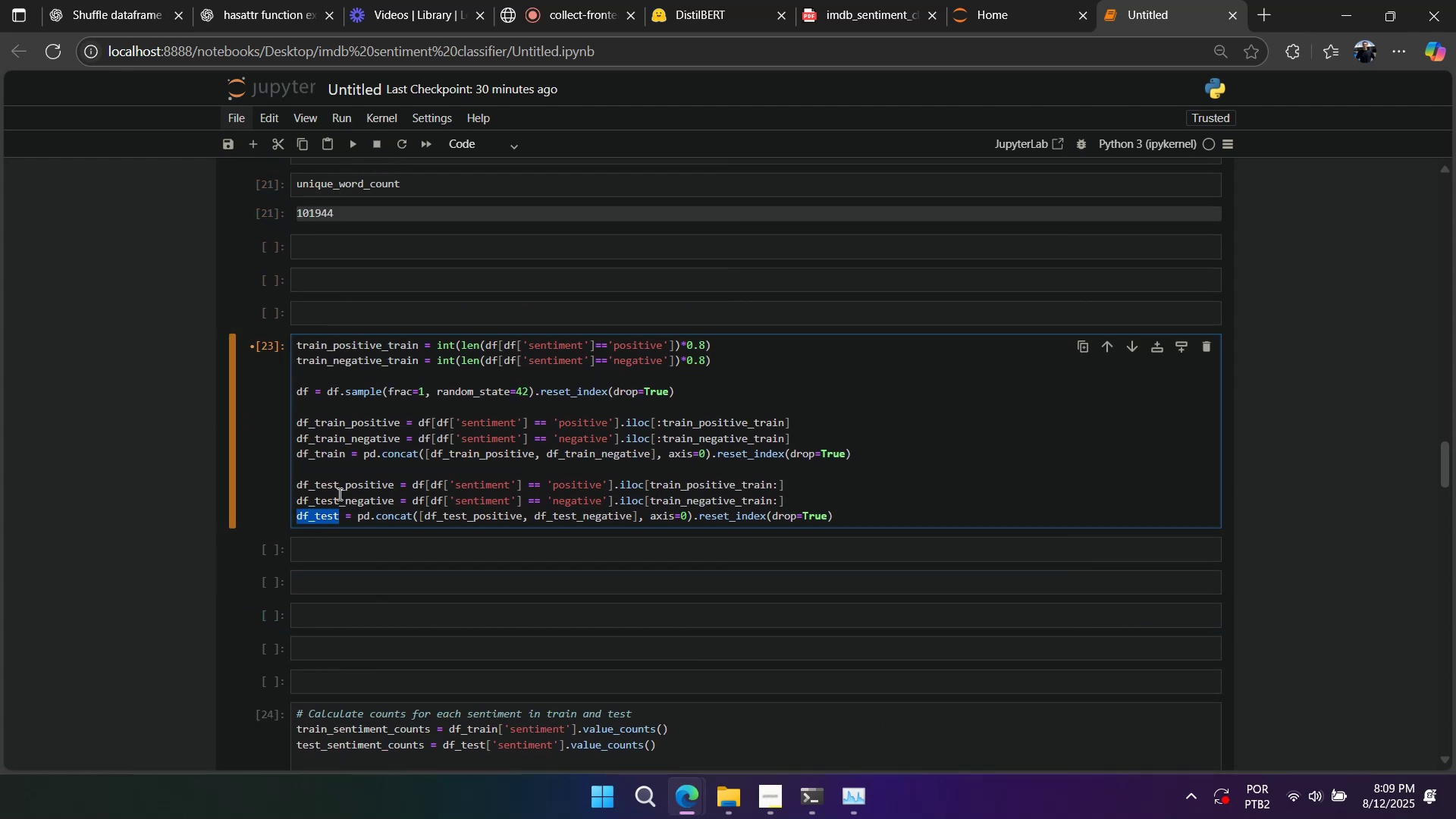 
wait(8.5)
 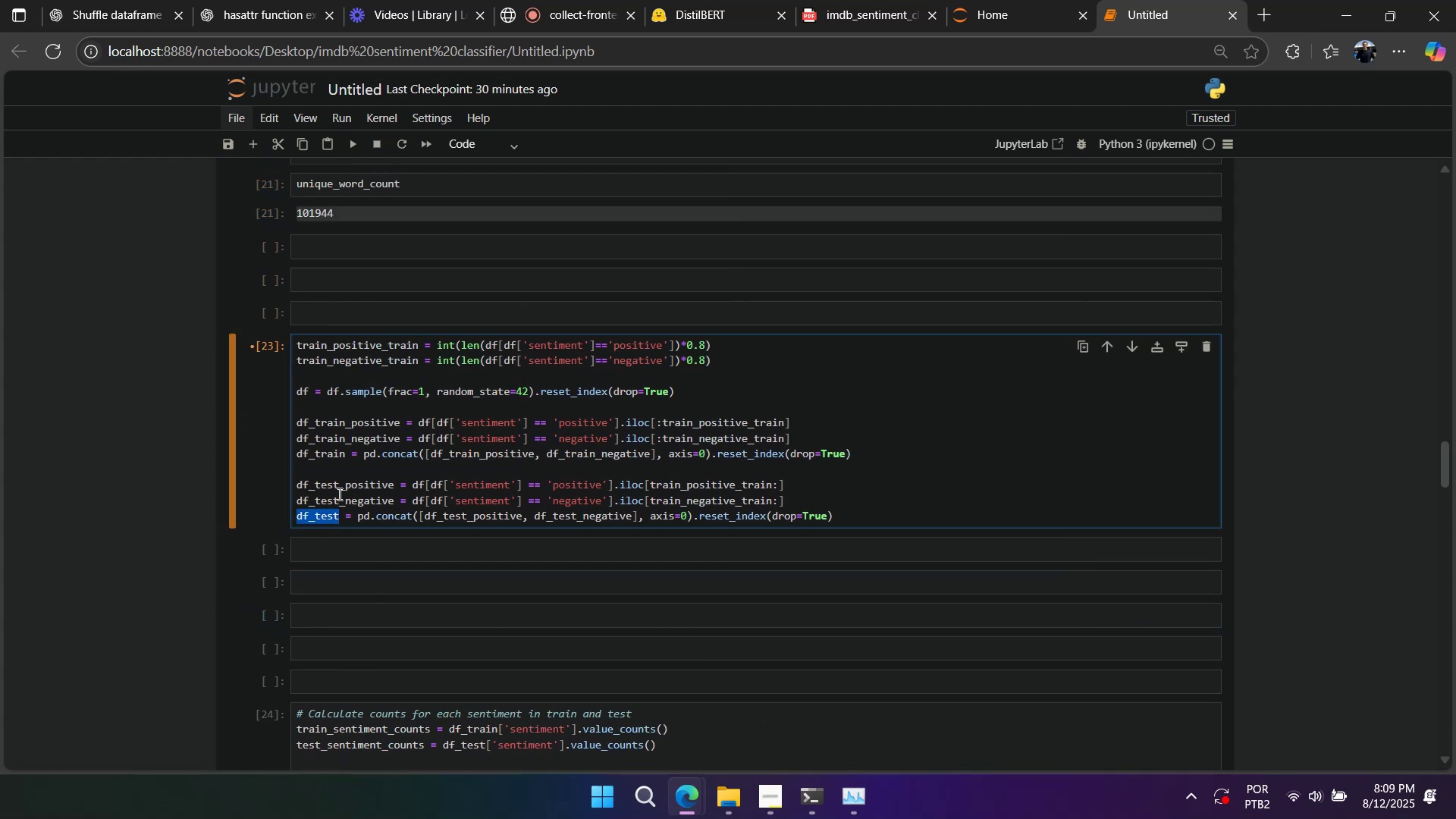 
left_click([338, 494])
 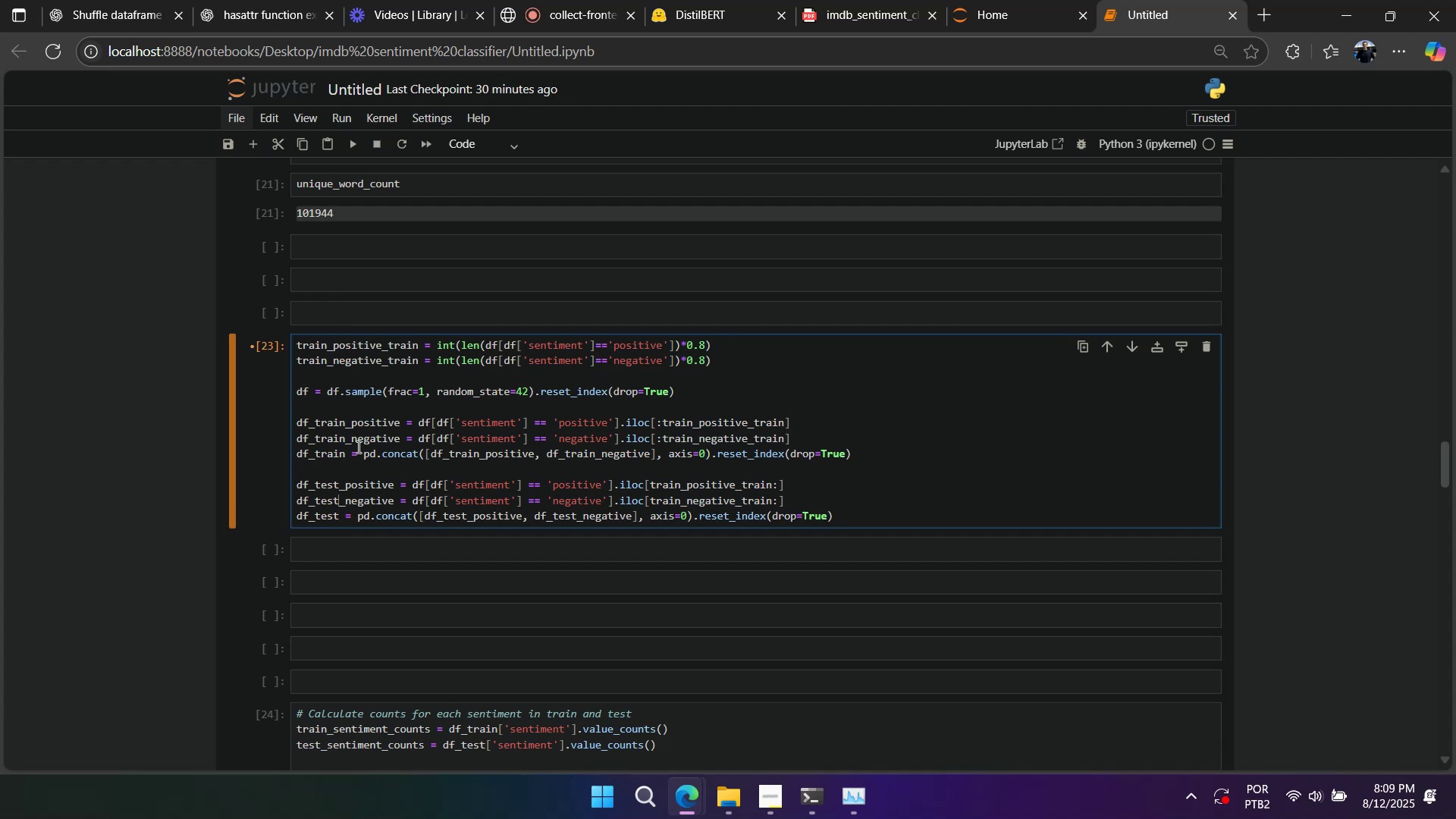 
left_click([360, 490])
 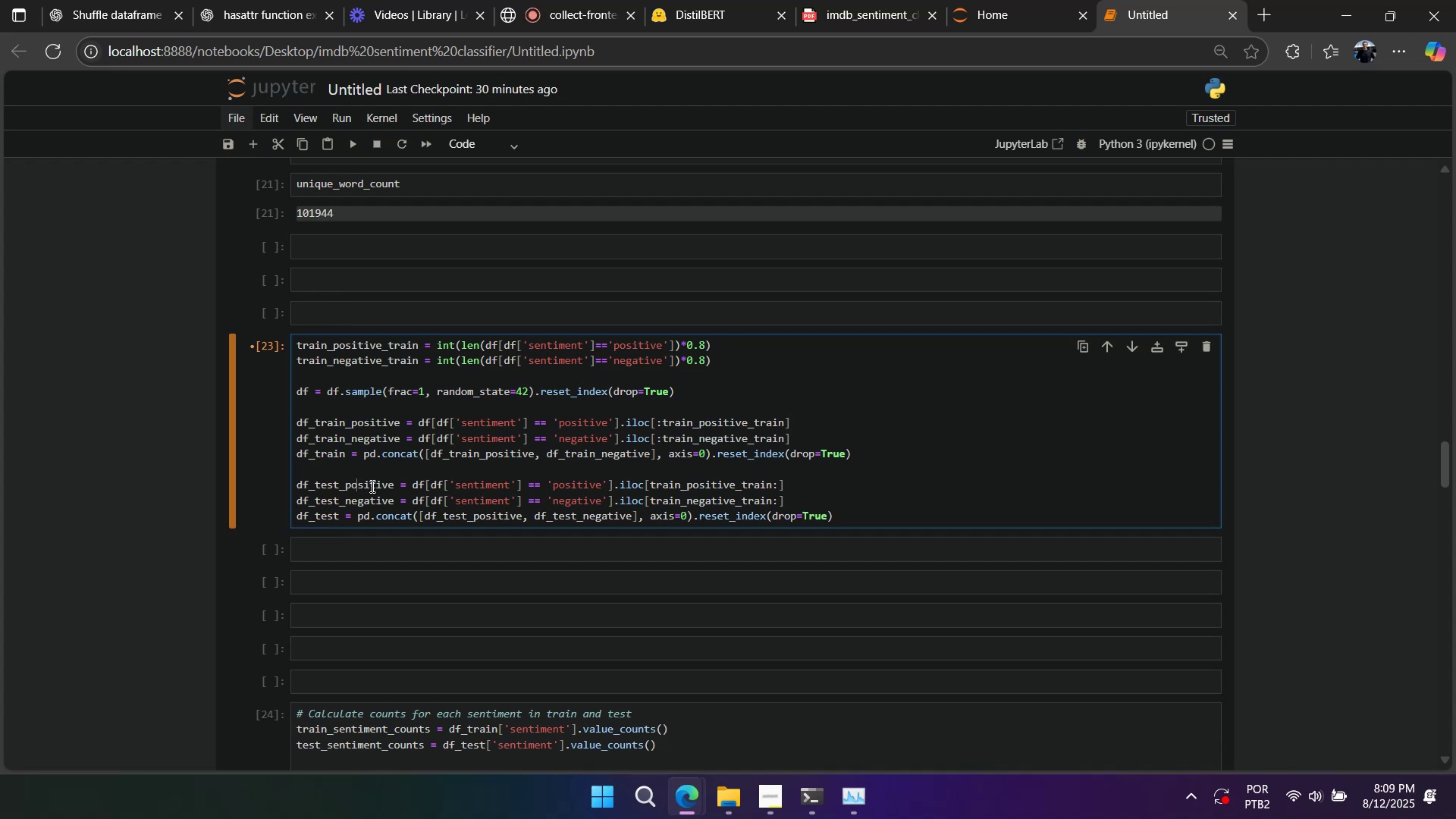 
double_click([318, 519])
 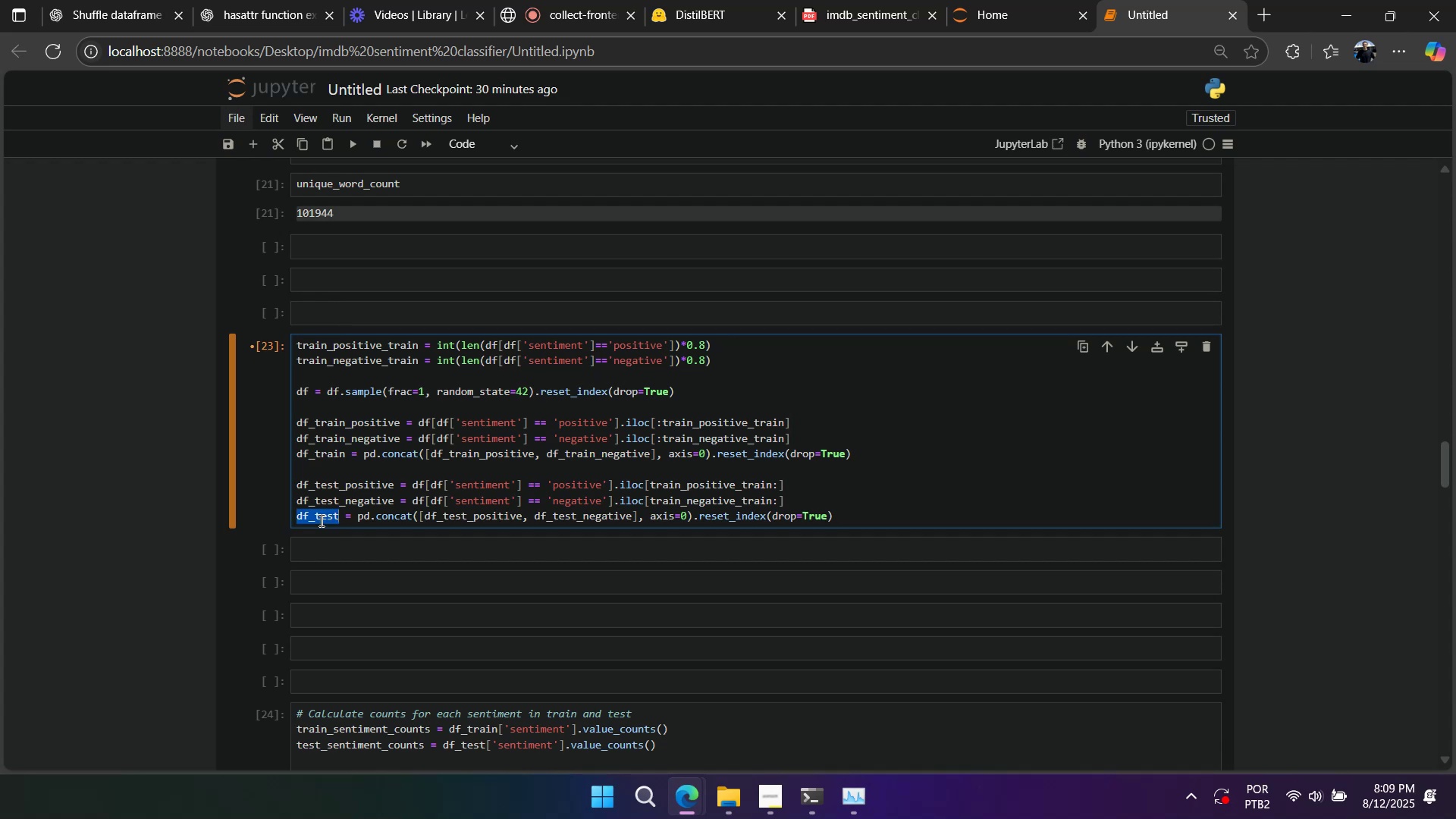 
key(Control+ControlLeft)
 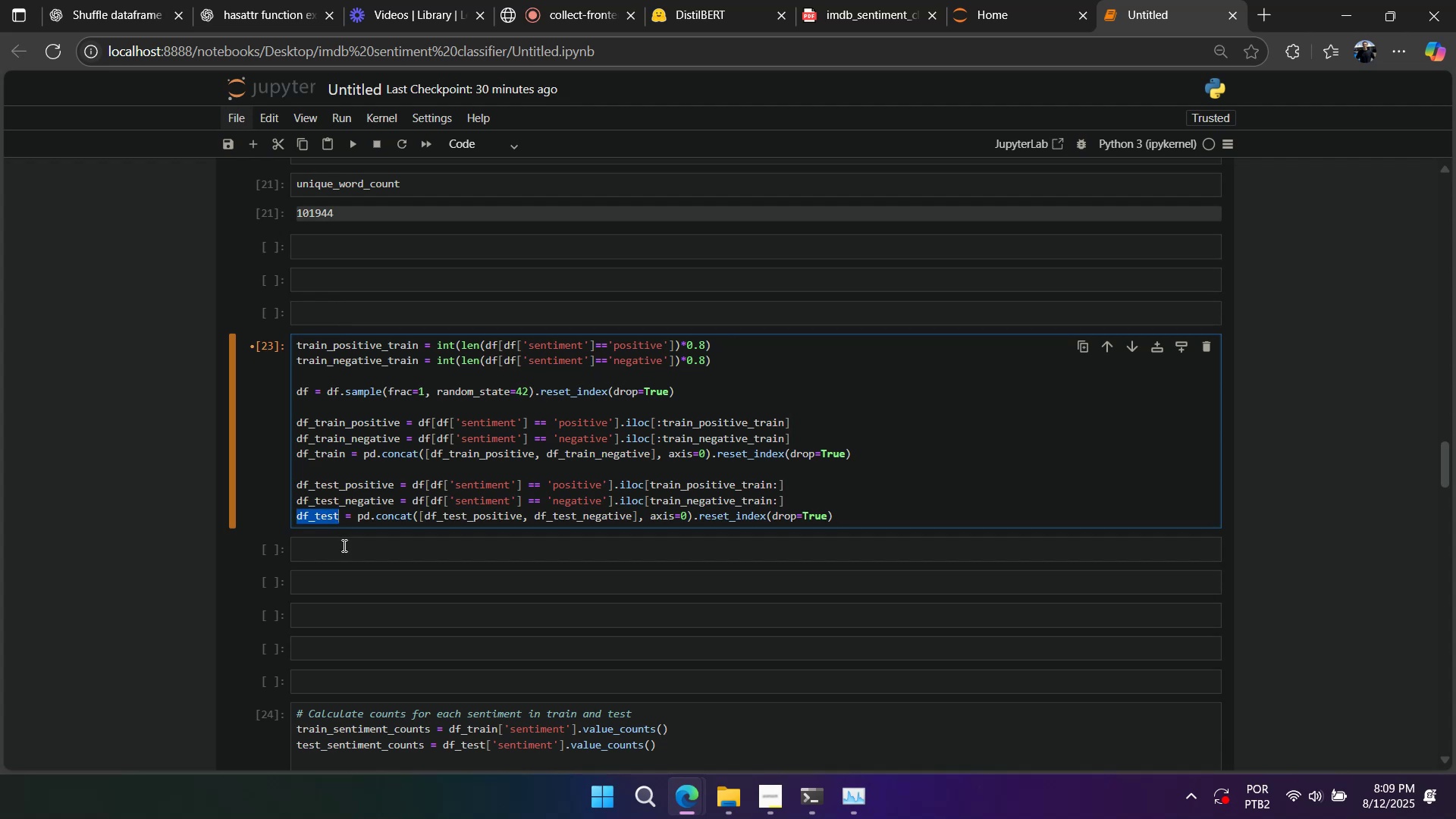 
key(Control+C)
 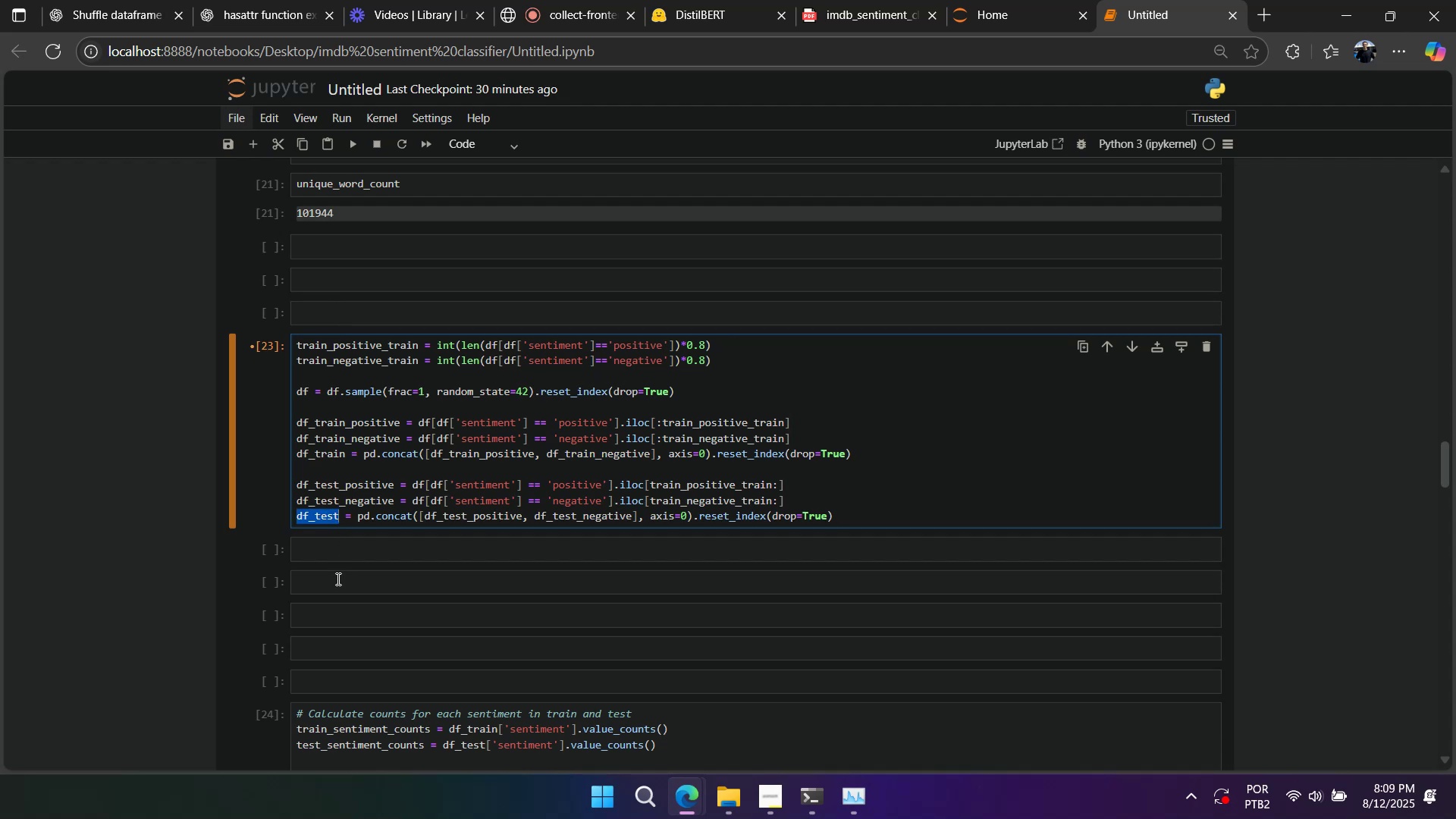 
triple_click([337, 579])
 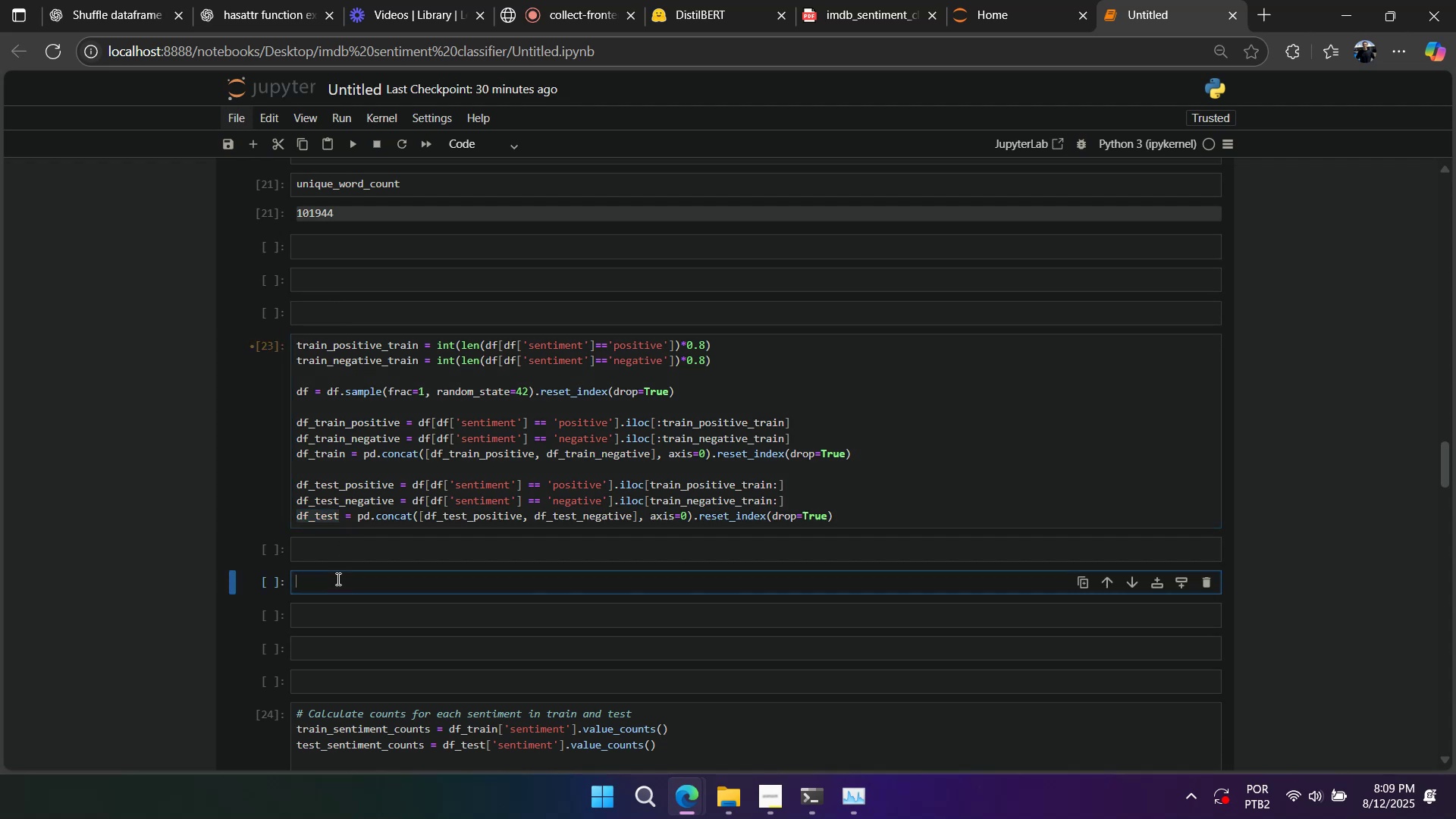 
key(Control+V)
 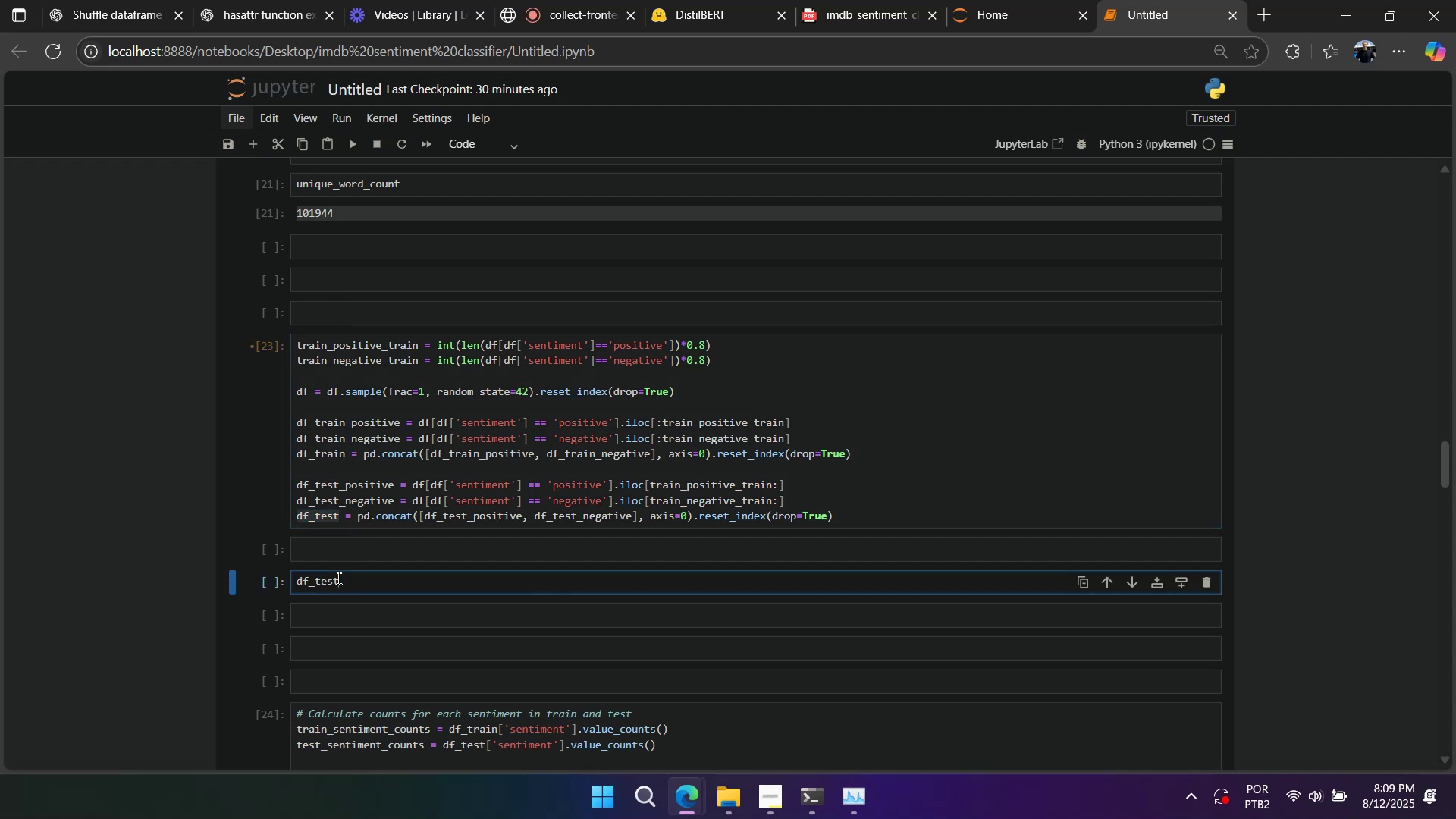 
type(]`review_lenght)
key(Backspace)
key(Backspace)
key(Backspace)
type(tgh`\.sum())
 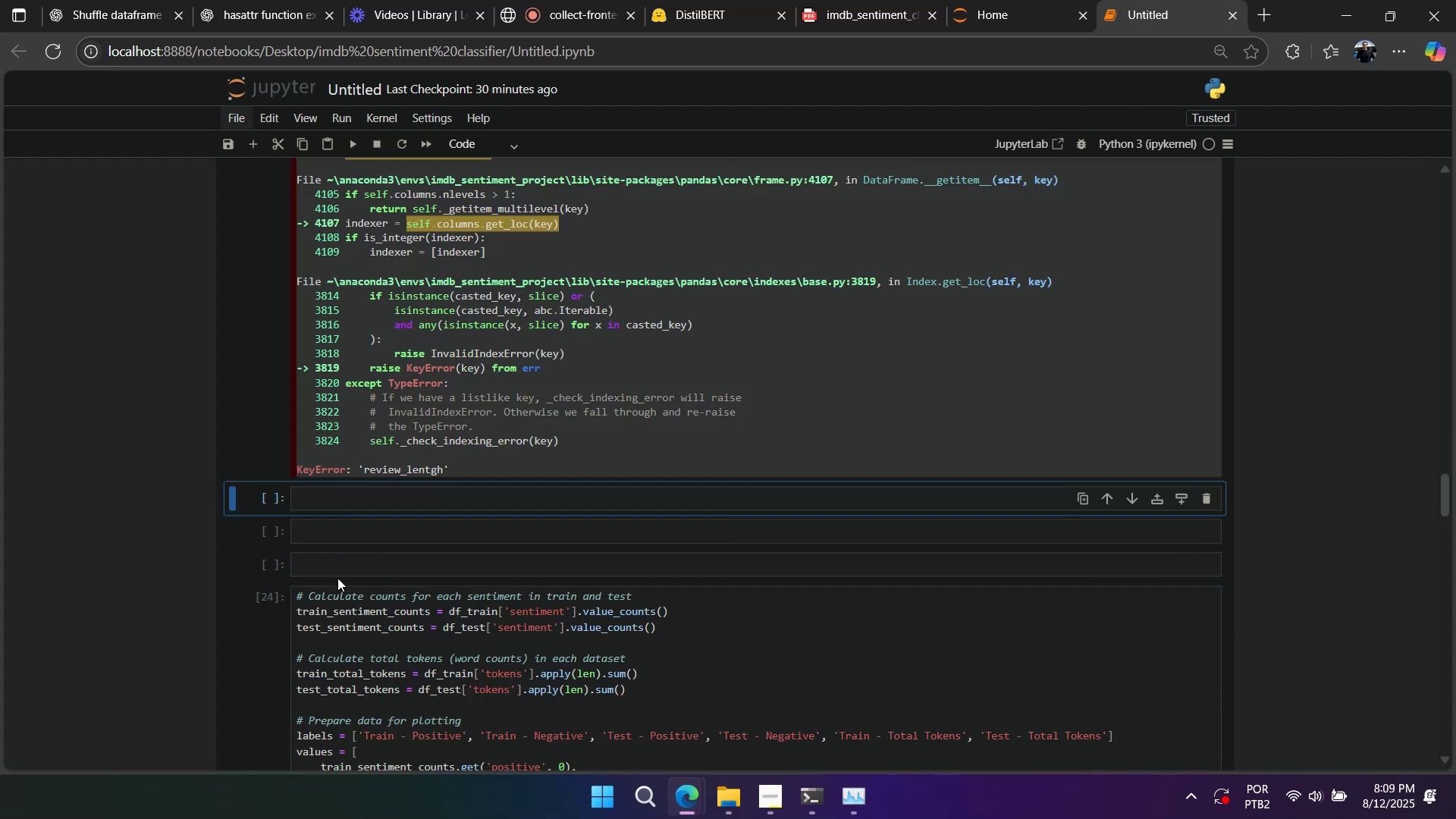 
key(Shift+Enter)
 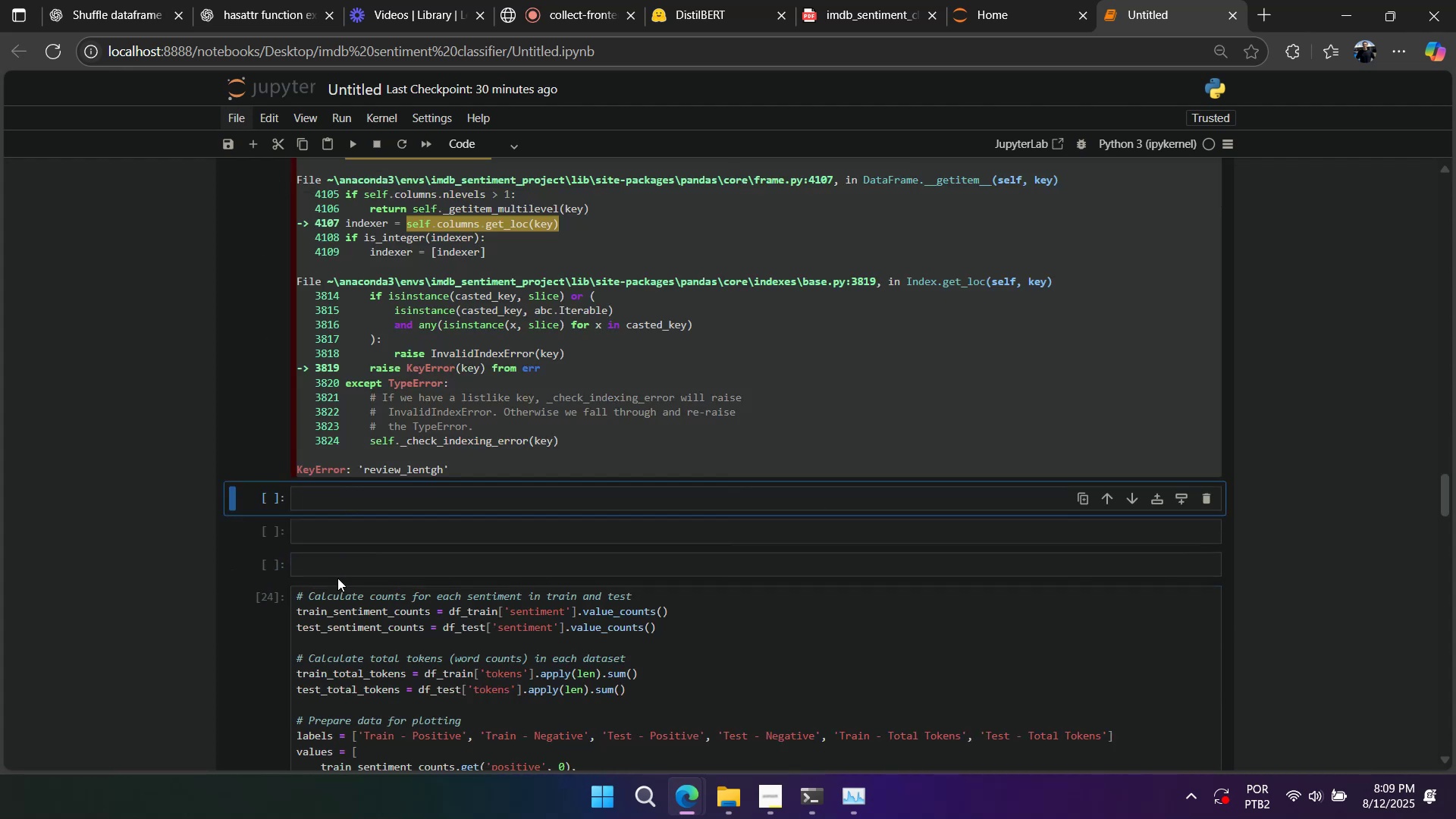 
scroll: coordinate [472, 505], scroll_direction: up, amount: 7.0
 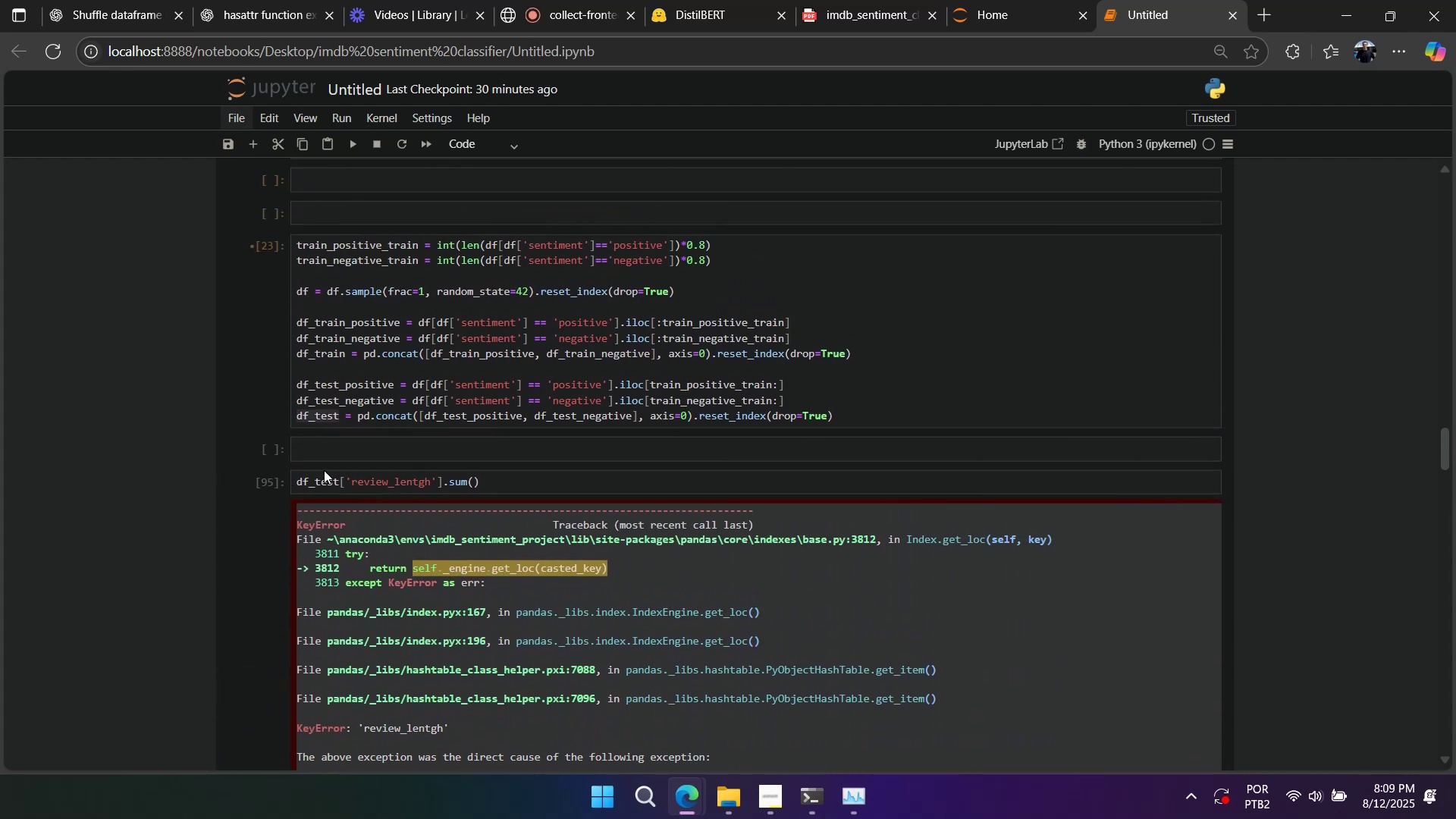 
double_click([322, 482])
 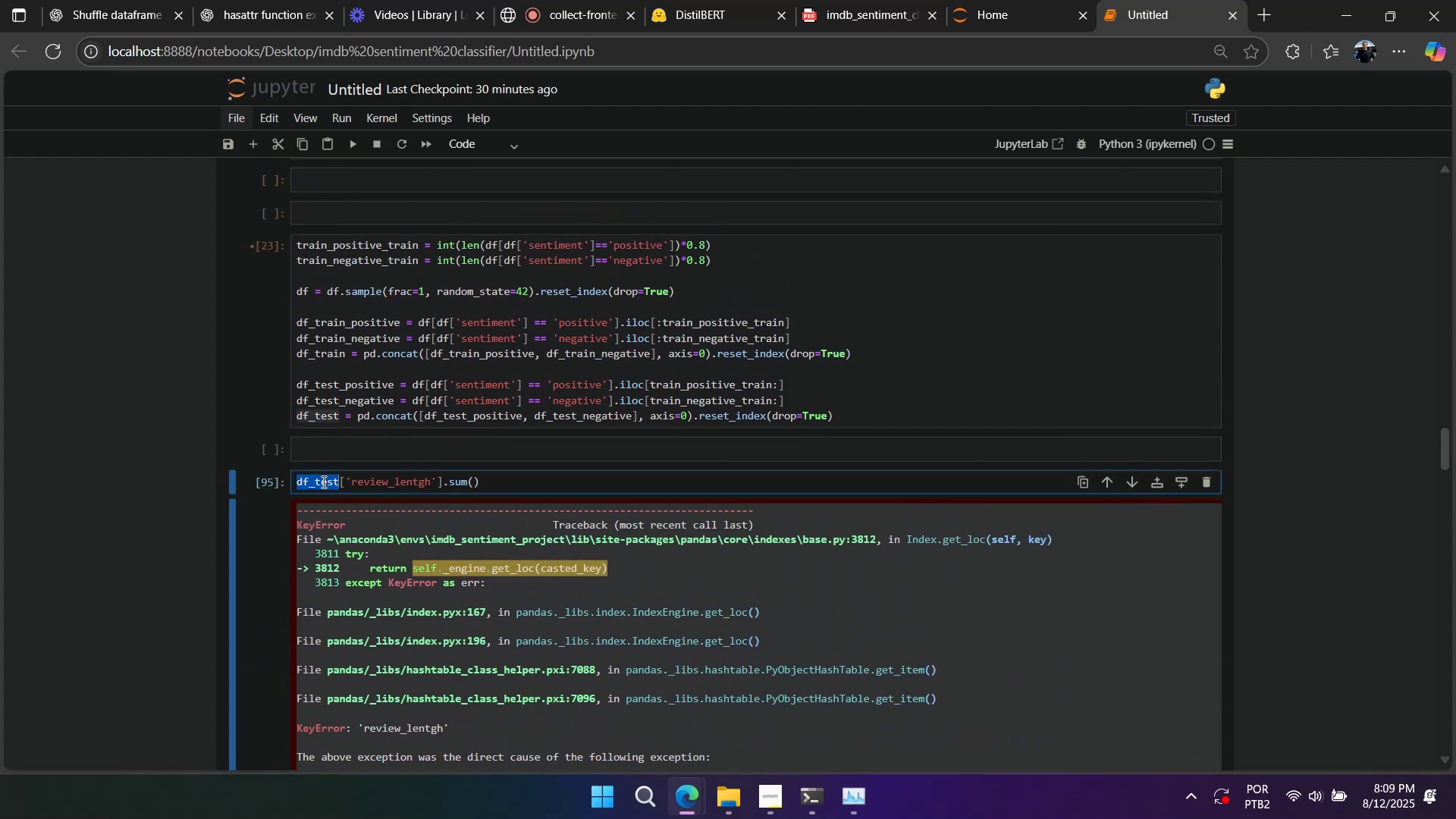 
key(Control+ControlLeft)
 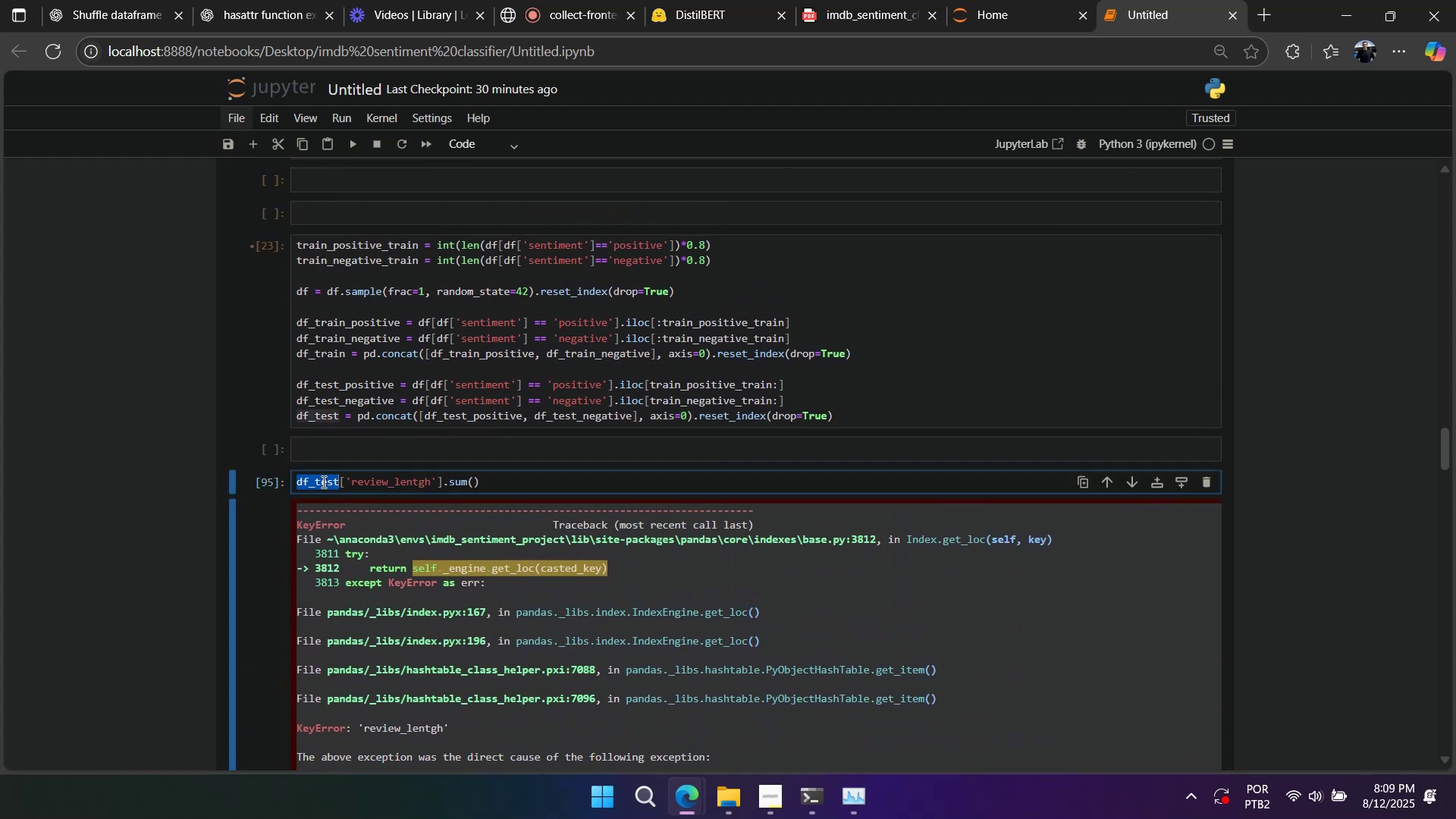 
key(Control+C)
 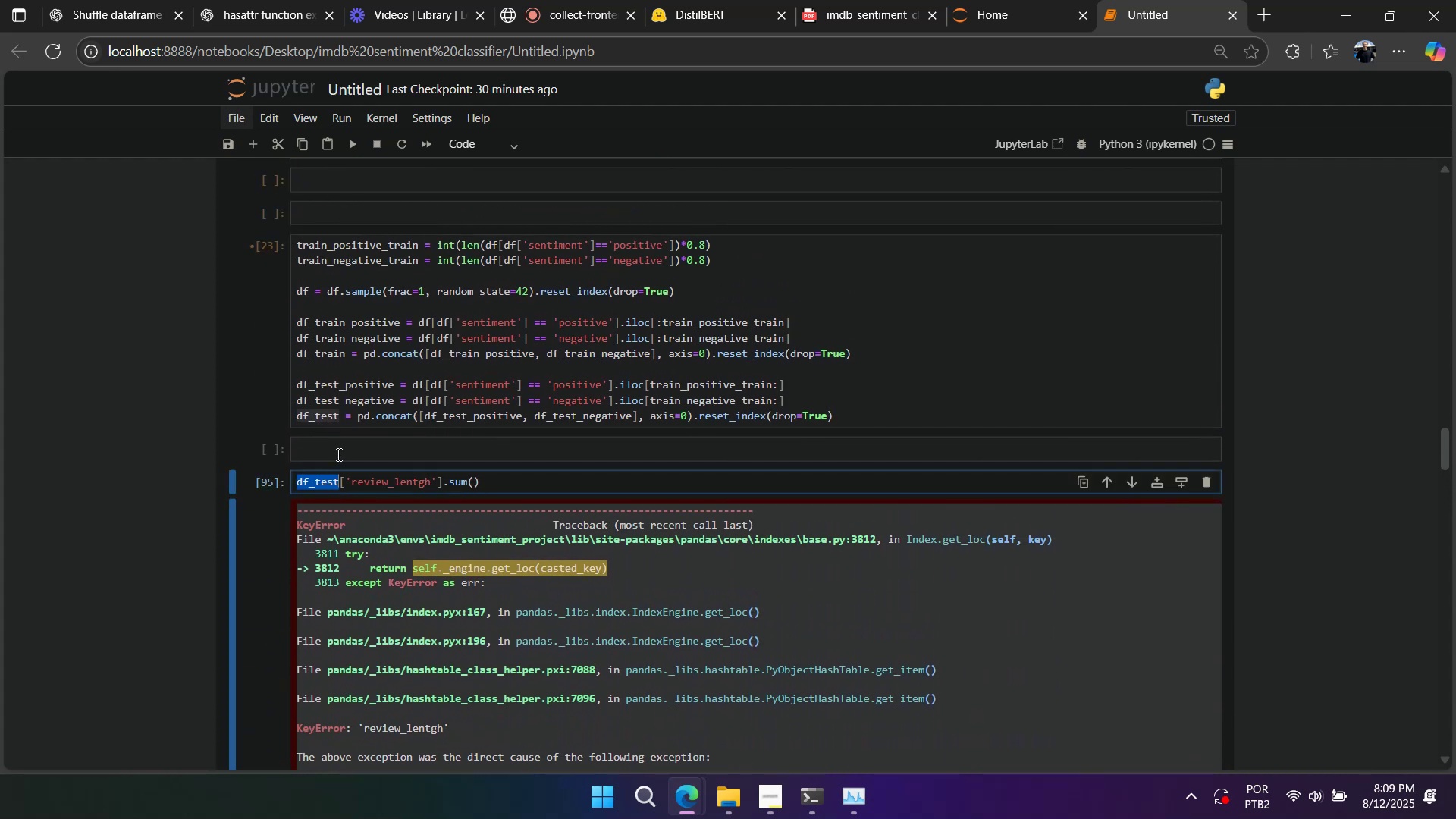 
key(Control+ControlLeft)
 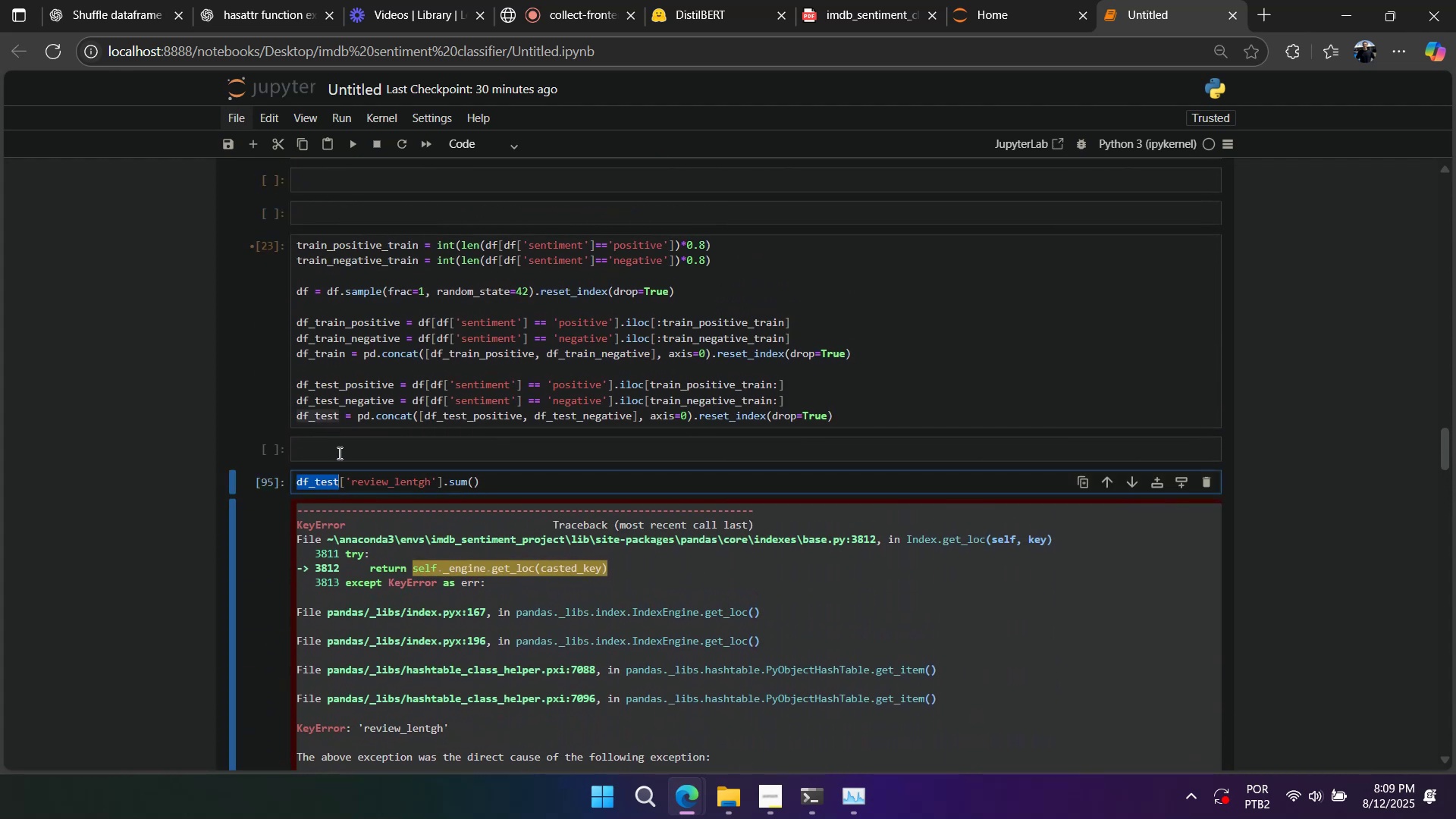 
triple_click([338, 453])
 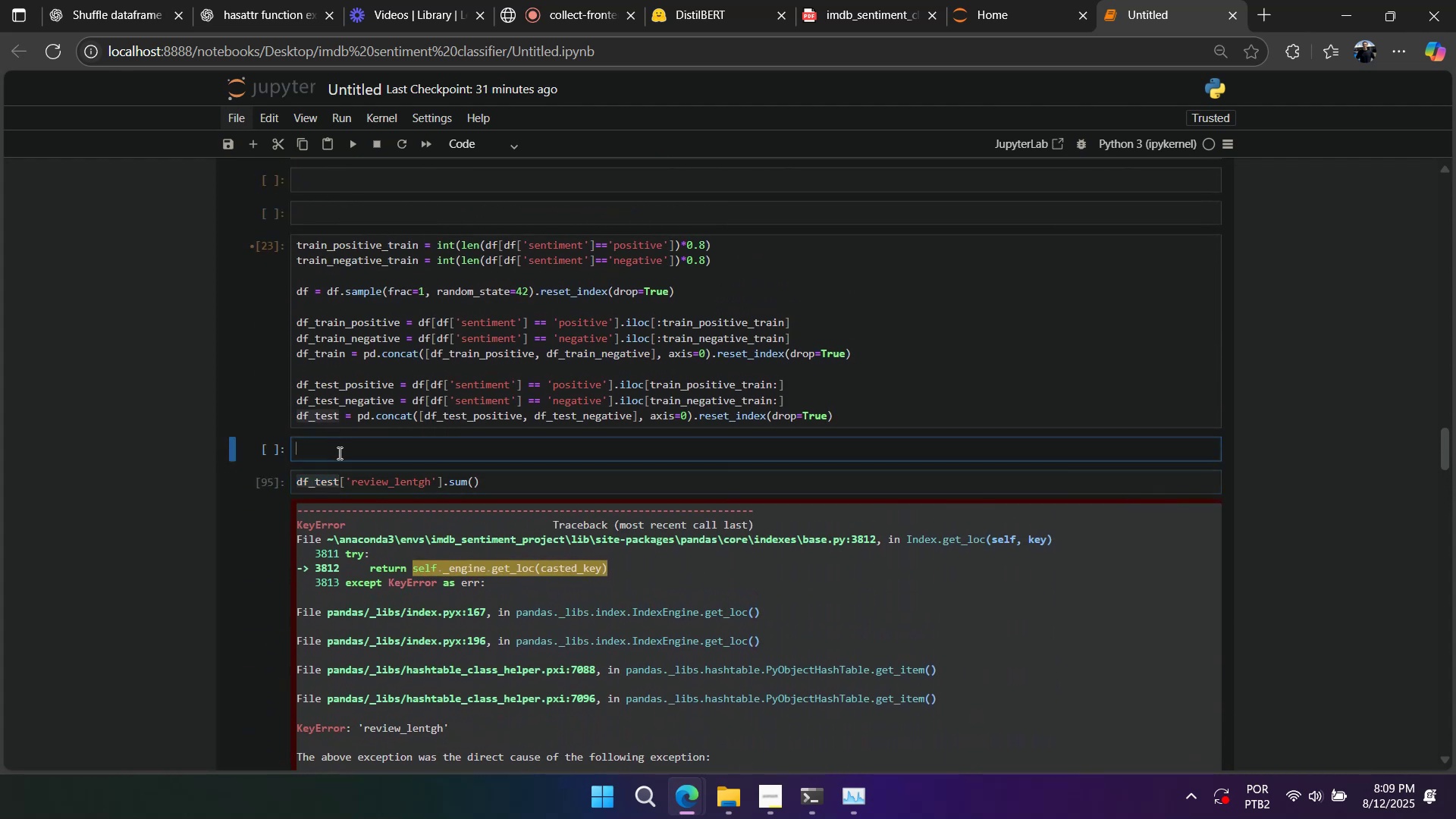 
key(Control+V)
 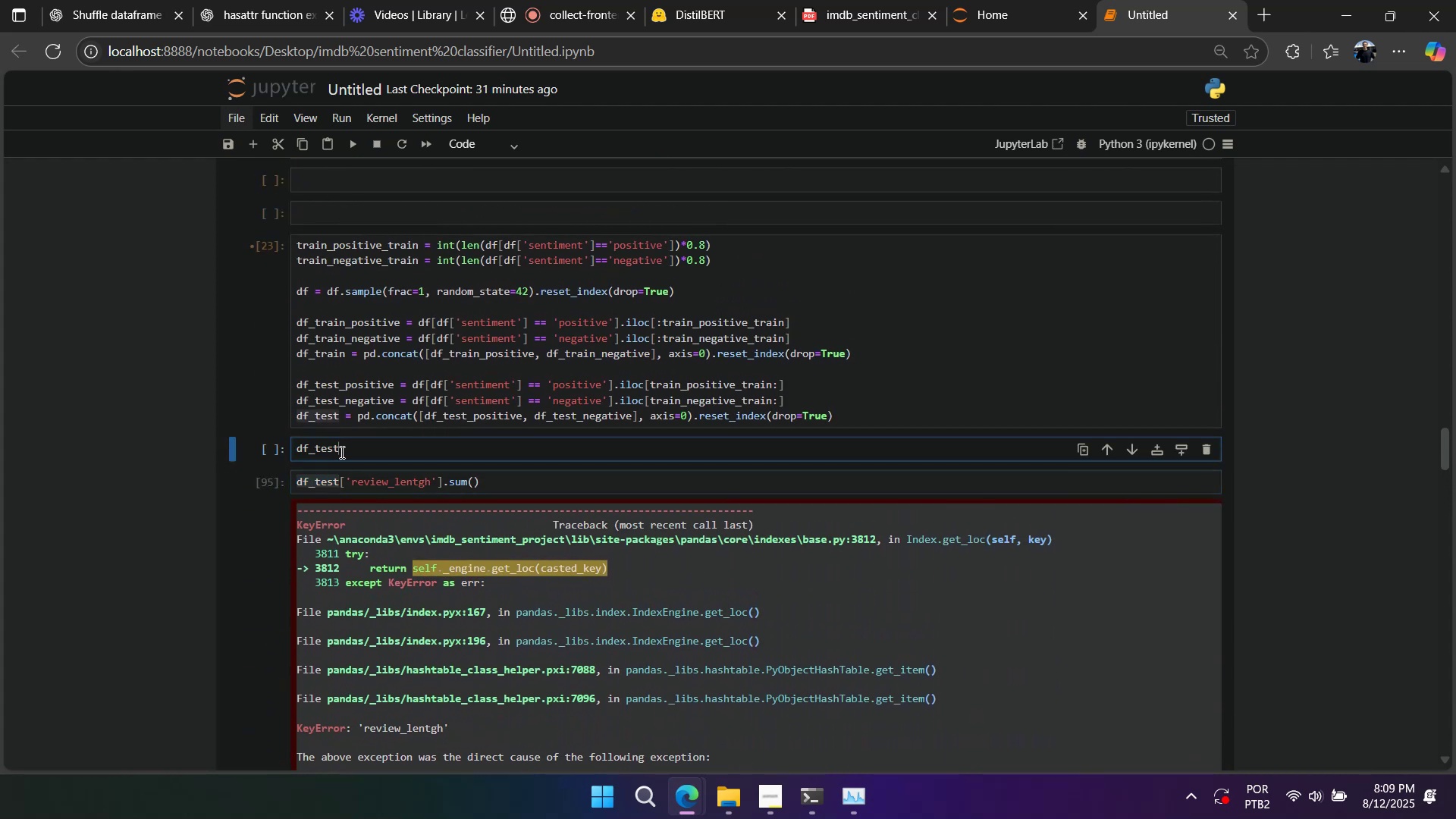 
key(Shift+Enter)
 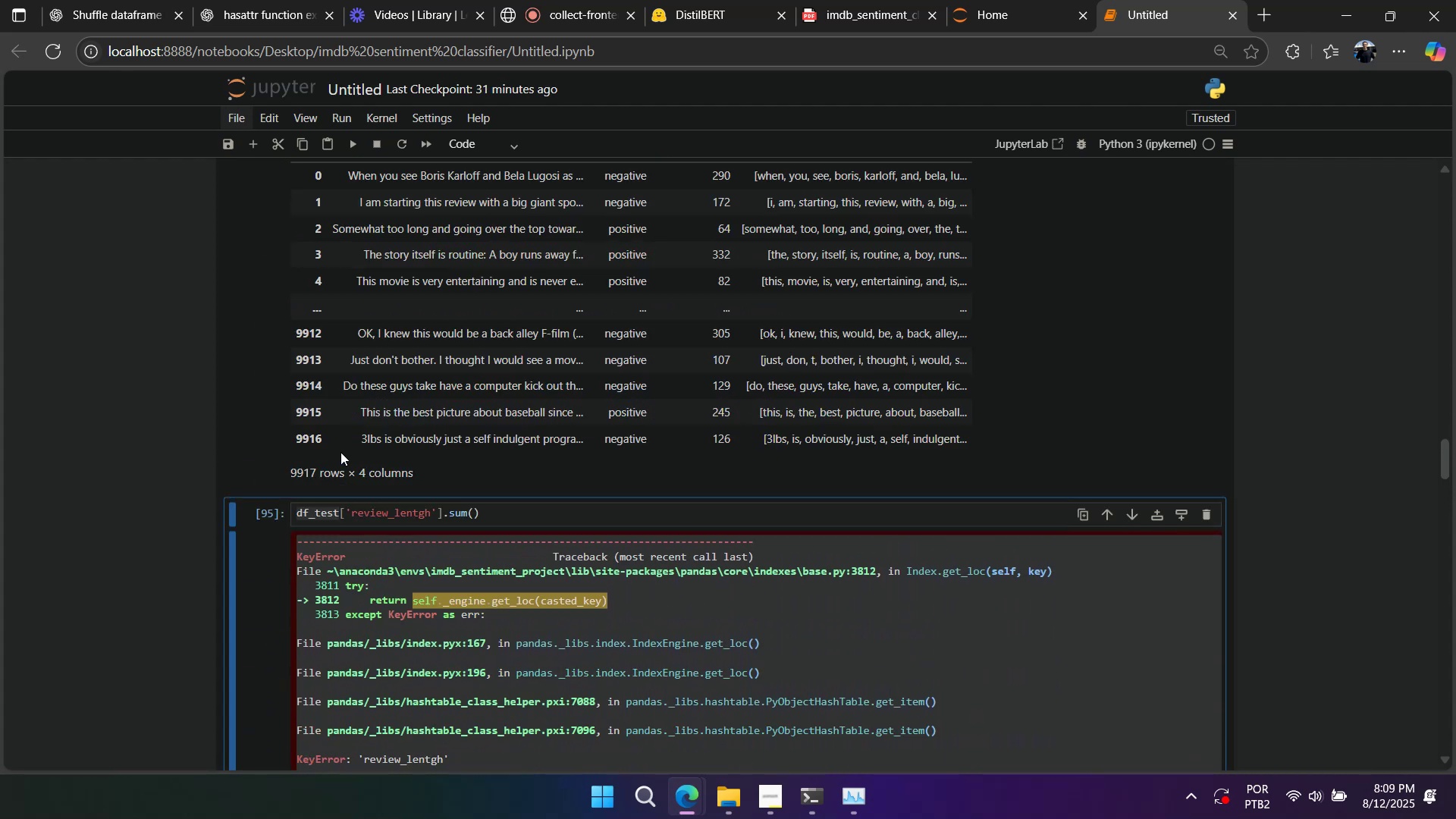 
scroll: coordinate [351, 444], scroll_direction: up, amount: 4.0
 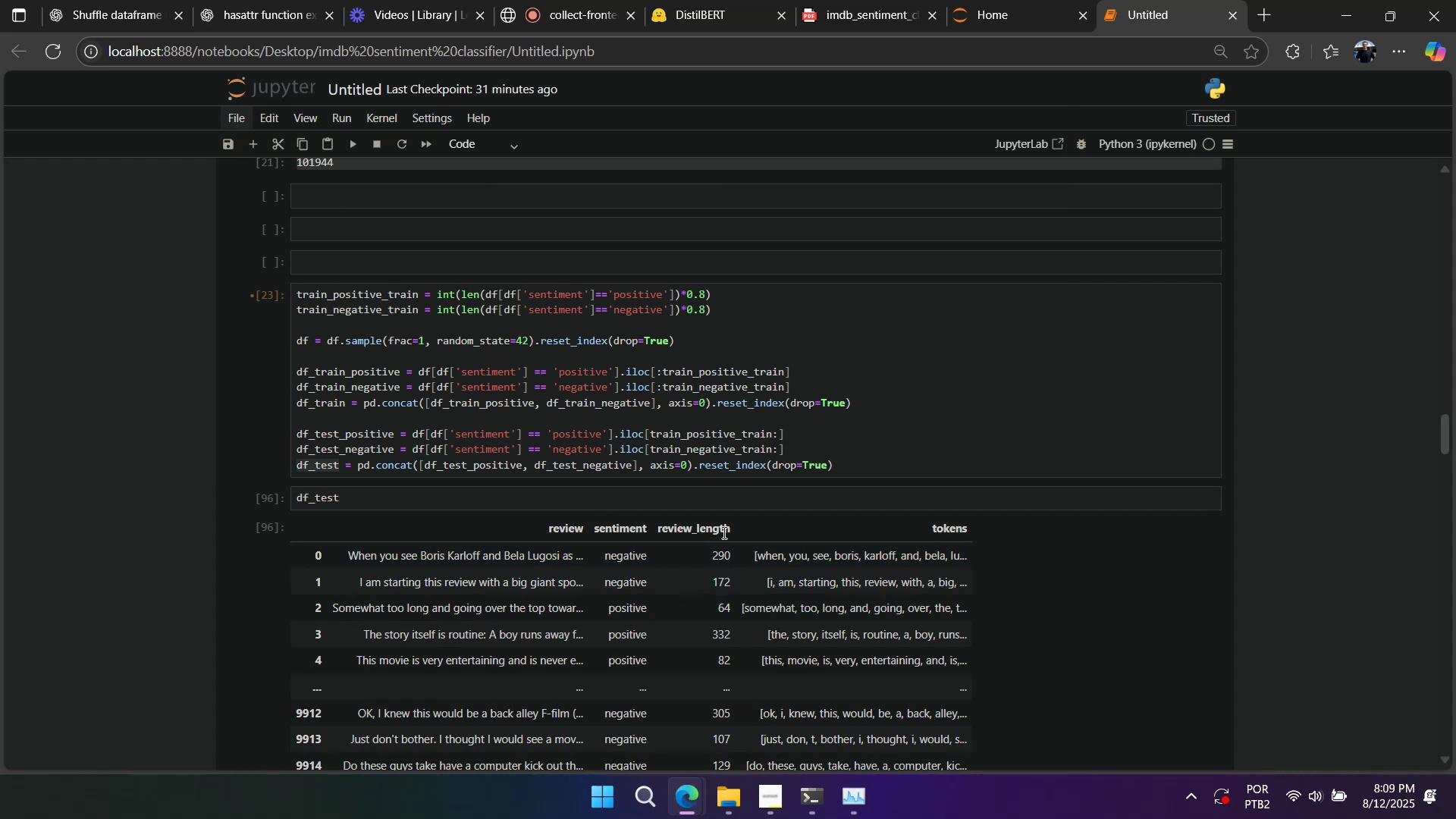 
double_click([723, 532])
 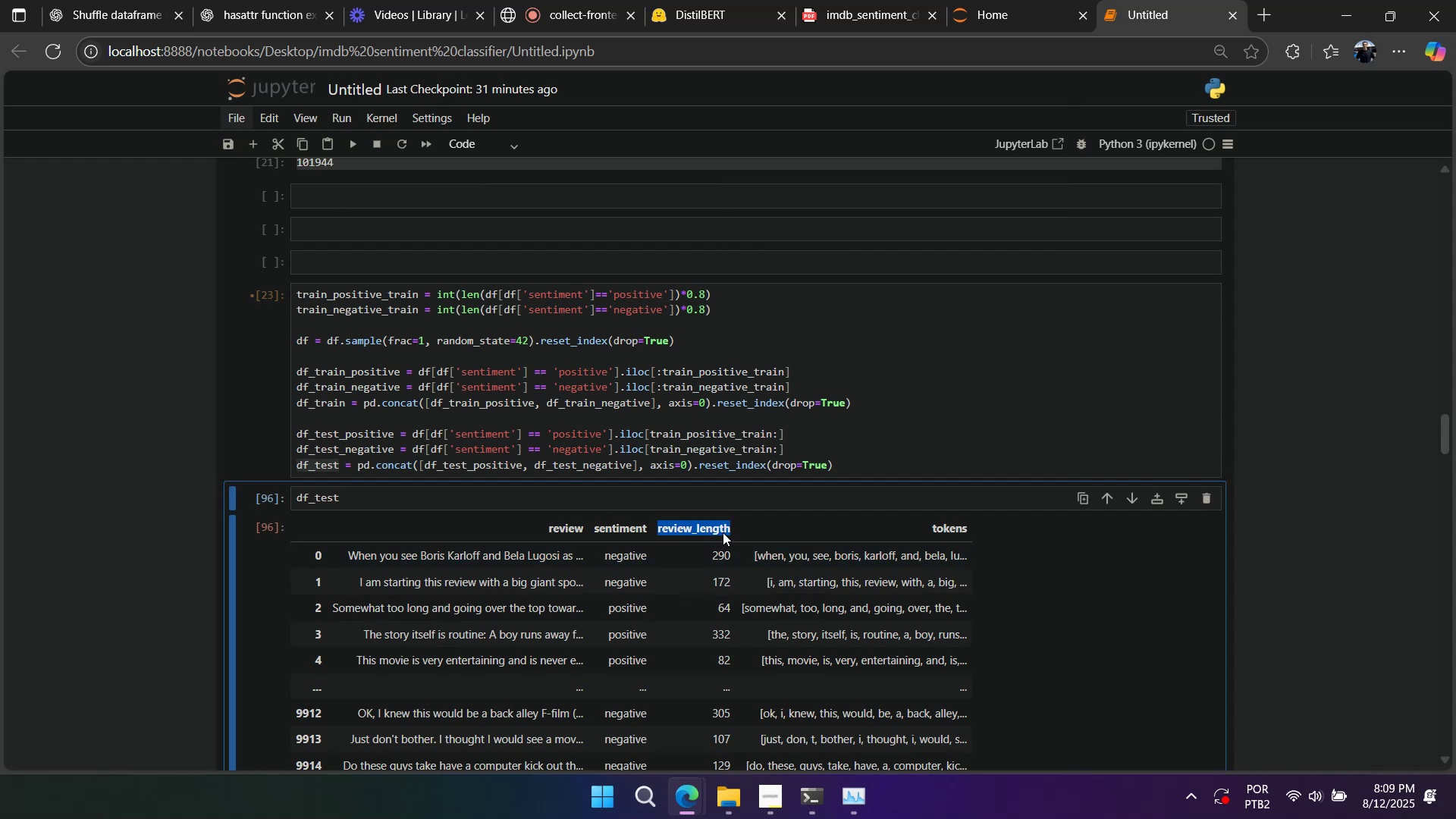 
key(Control+ControlLeft)
 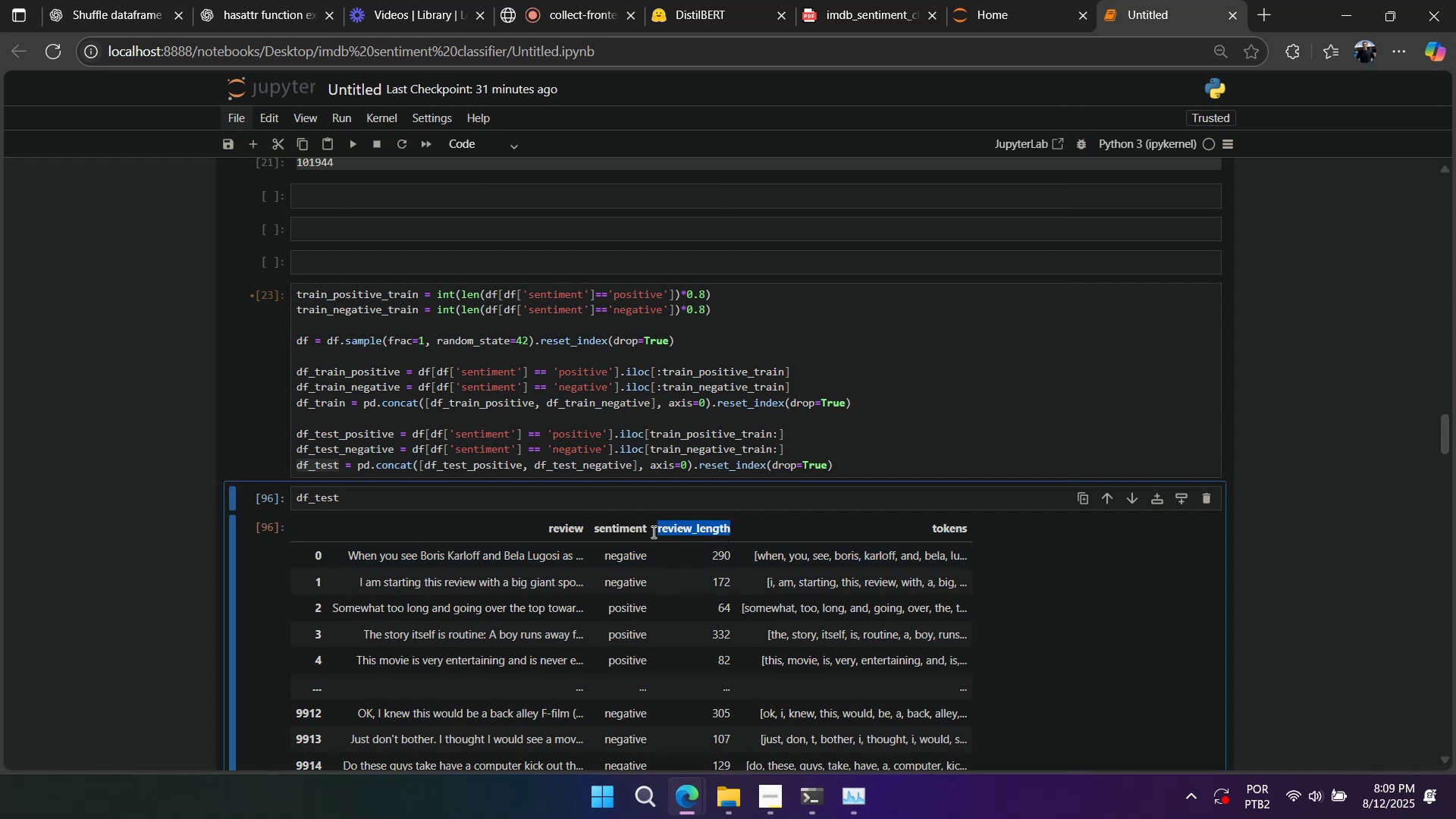 
key(Control+C)
 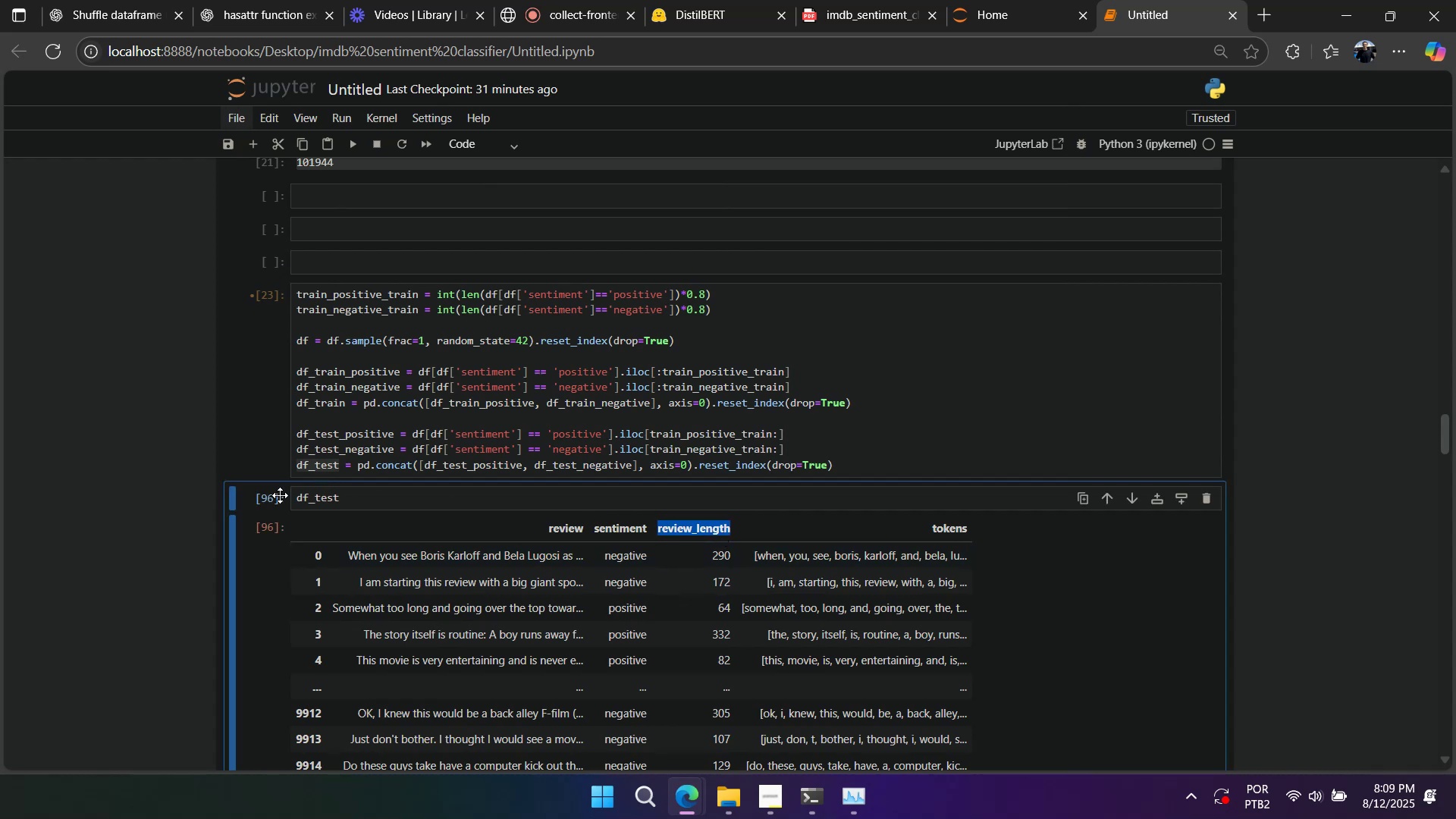 
double_click([280, 495])
 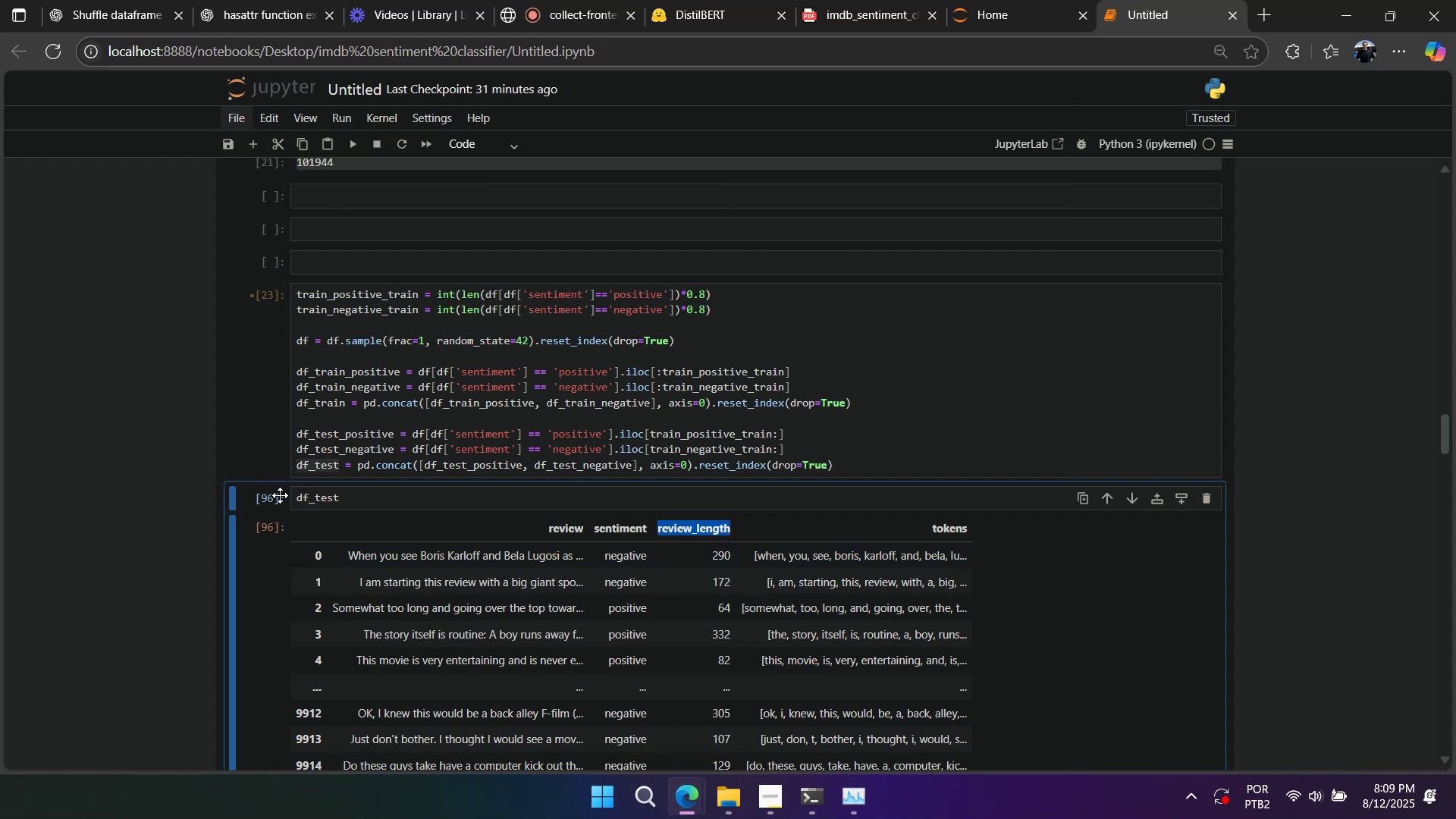 
type(dd)
 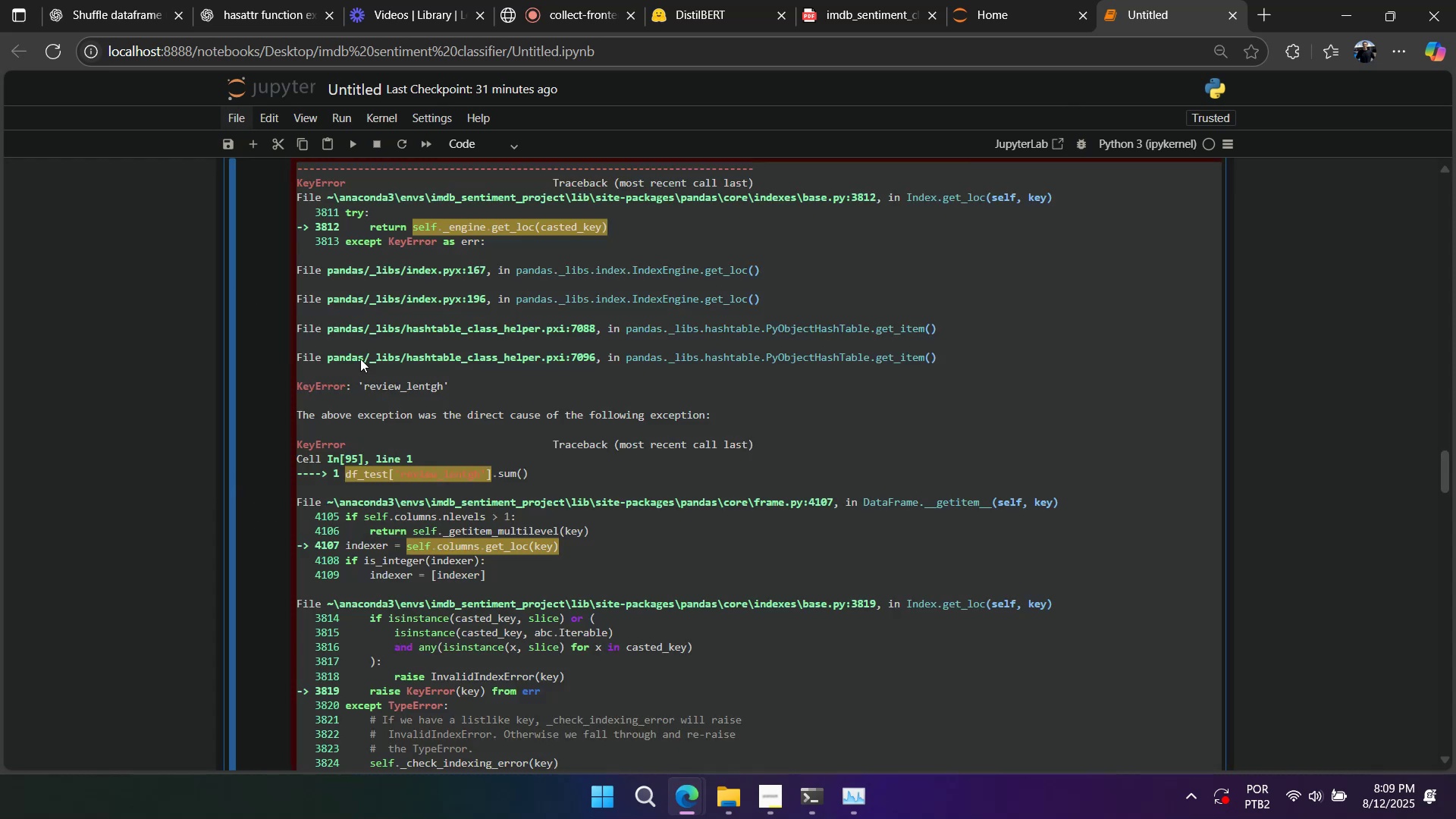 
scroll: coordinate [366, 348], scroll_direction: up, amount: 2.0
 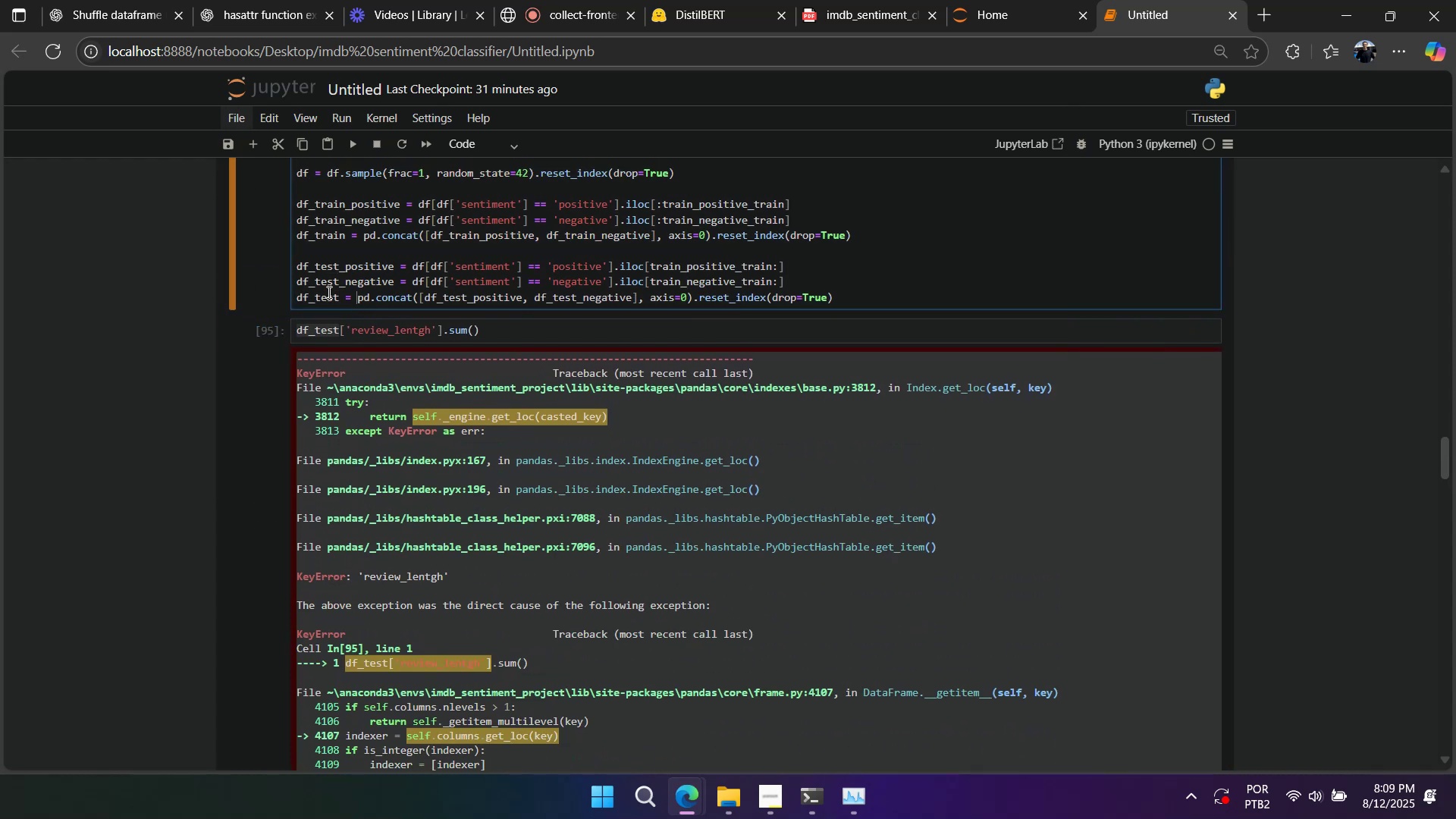 
double_click([285, 336])
 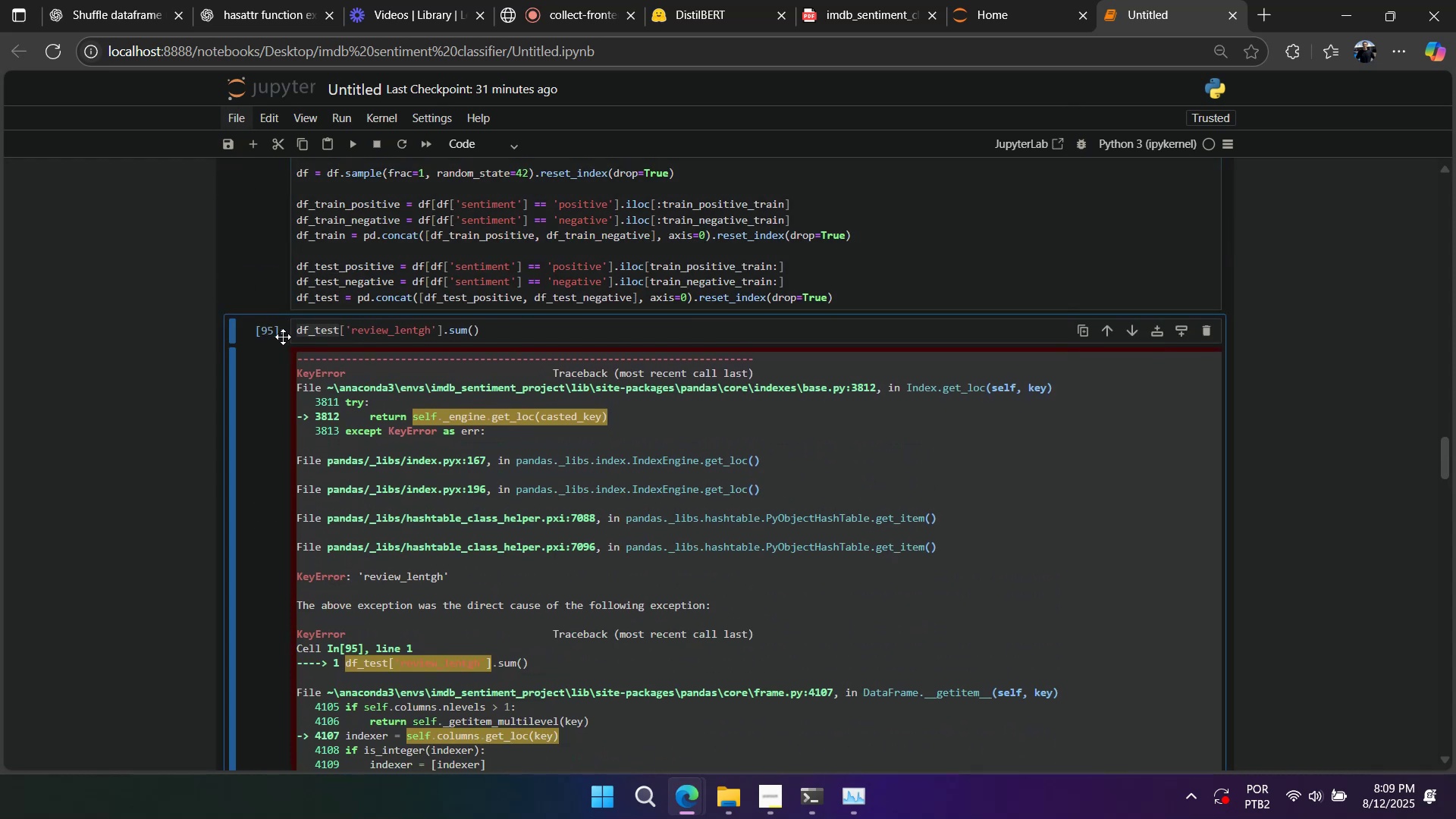 
key(A)
 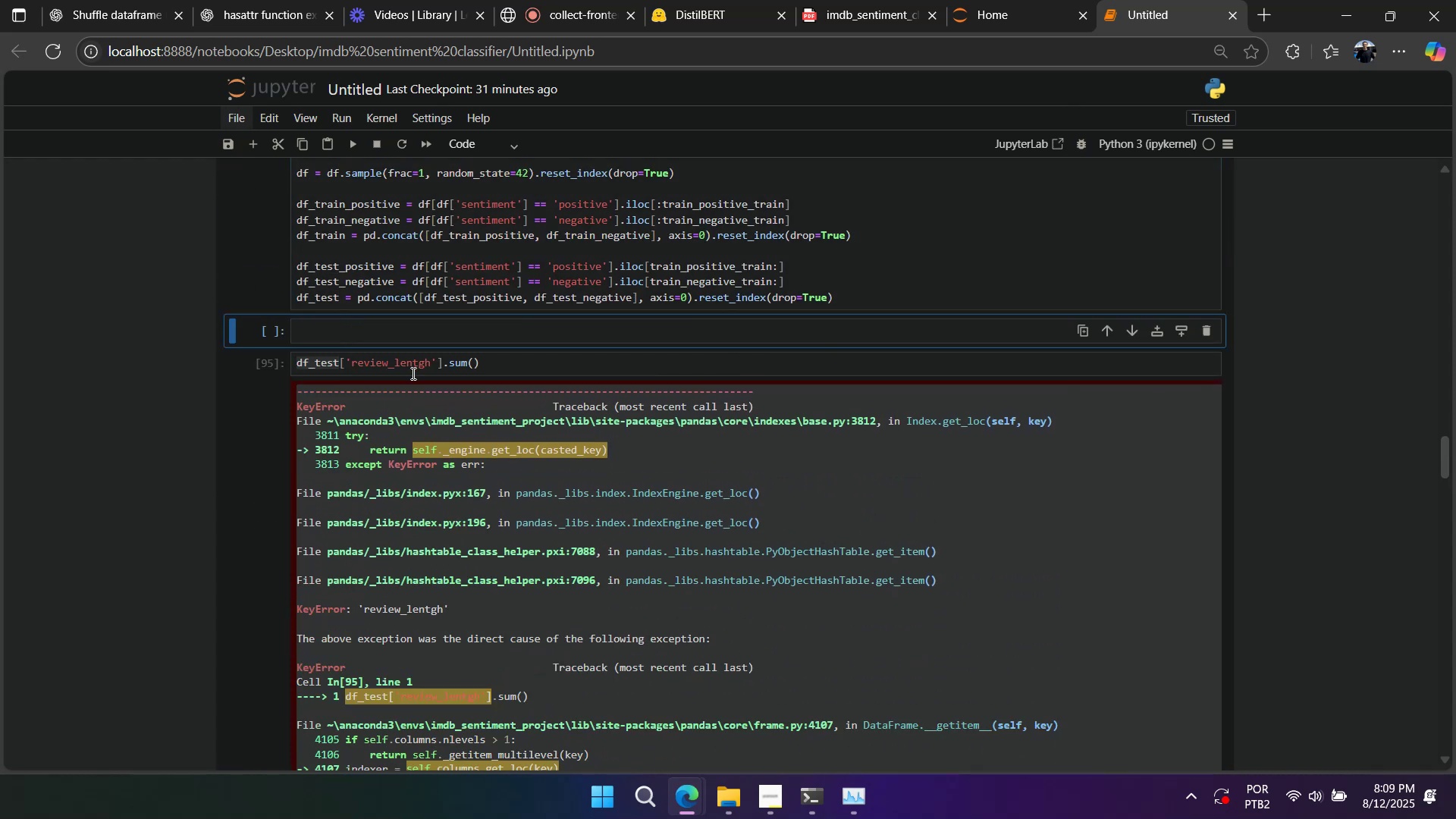 
double_click([412, 373])
 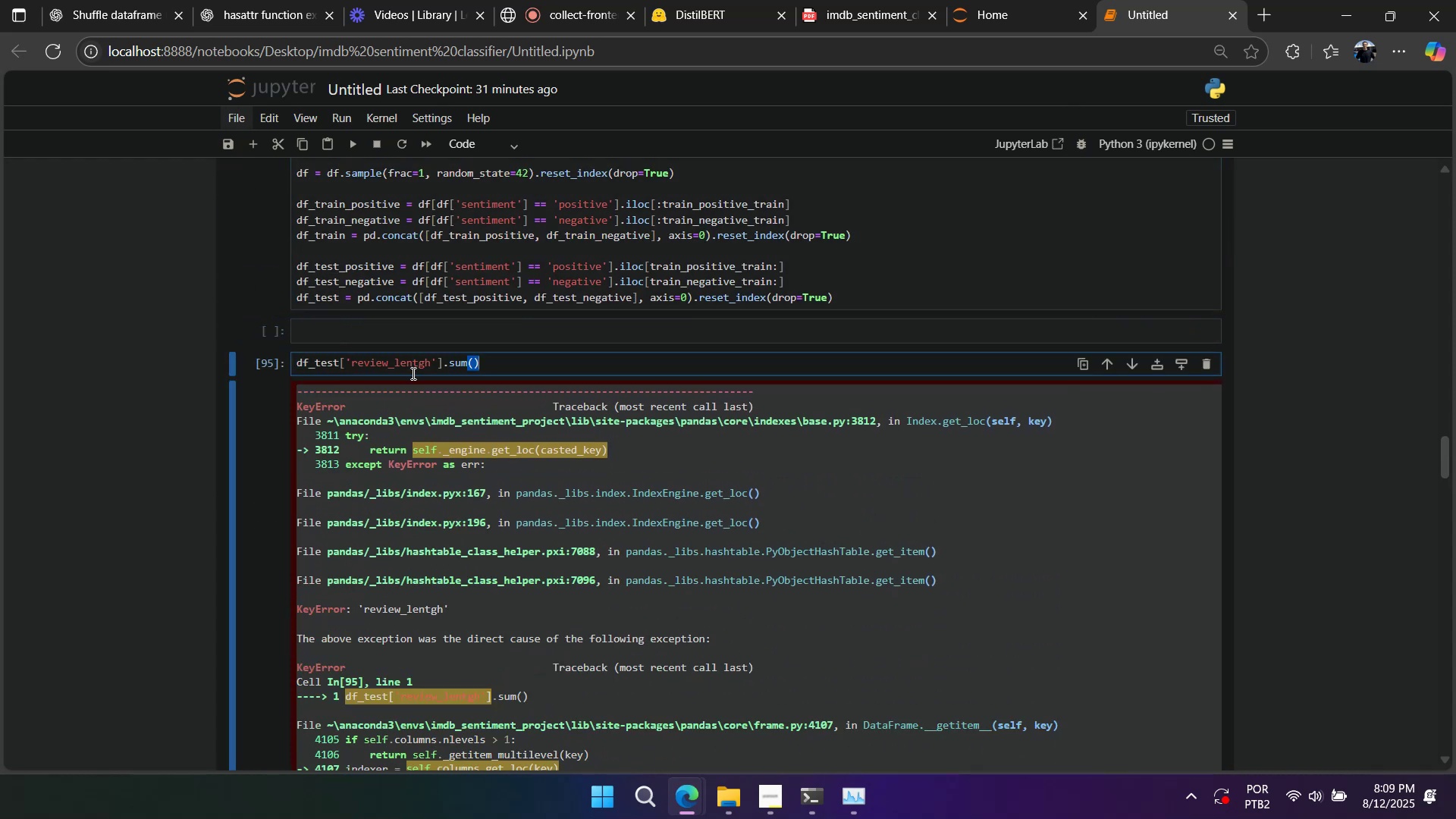 
key(Control+ControlLeft)
 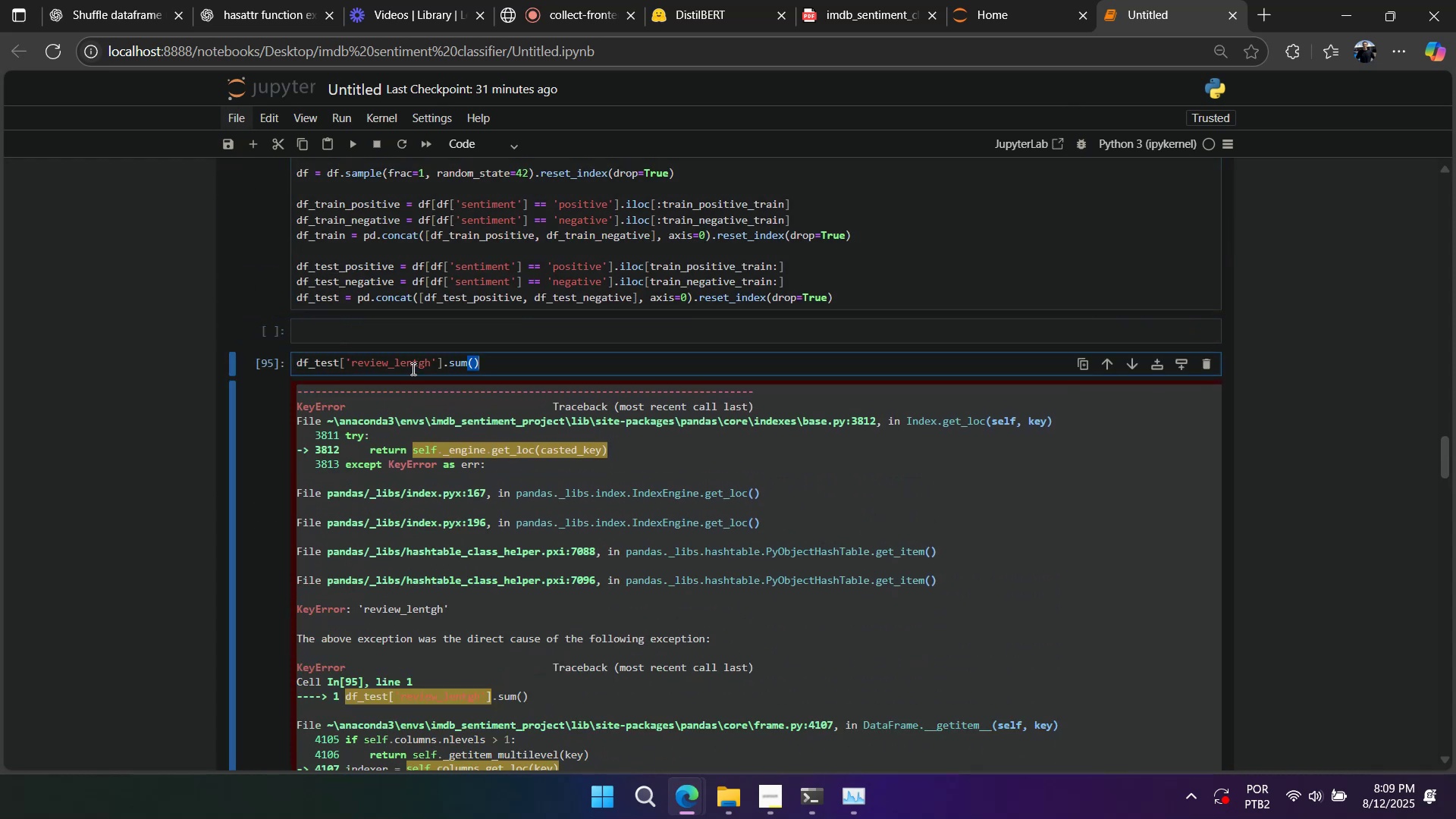 
triple_click([412, 369])
 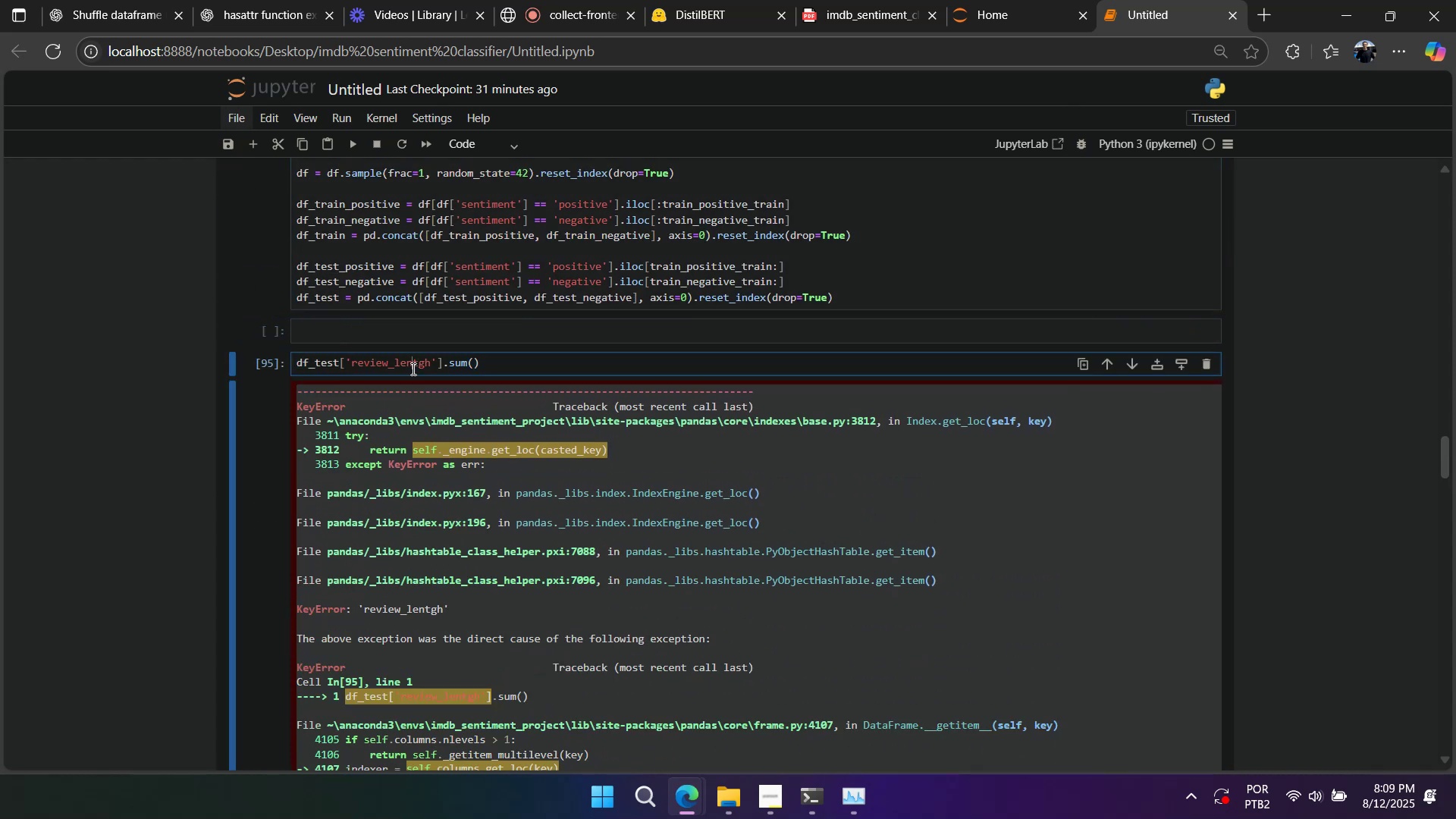 
triple_click([412, 369])
 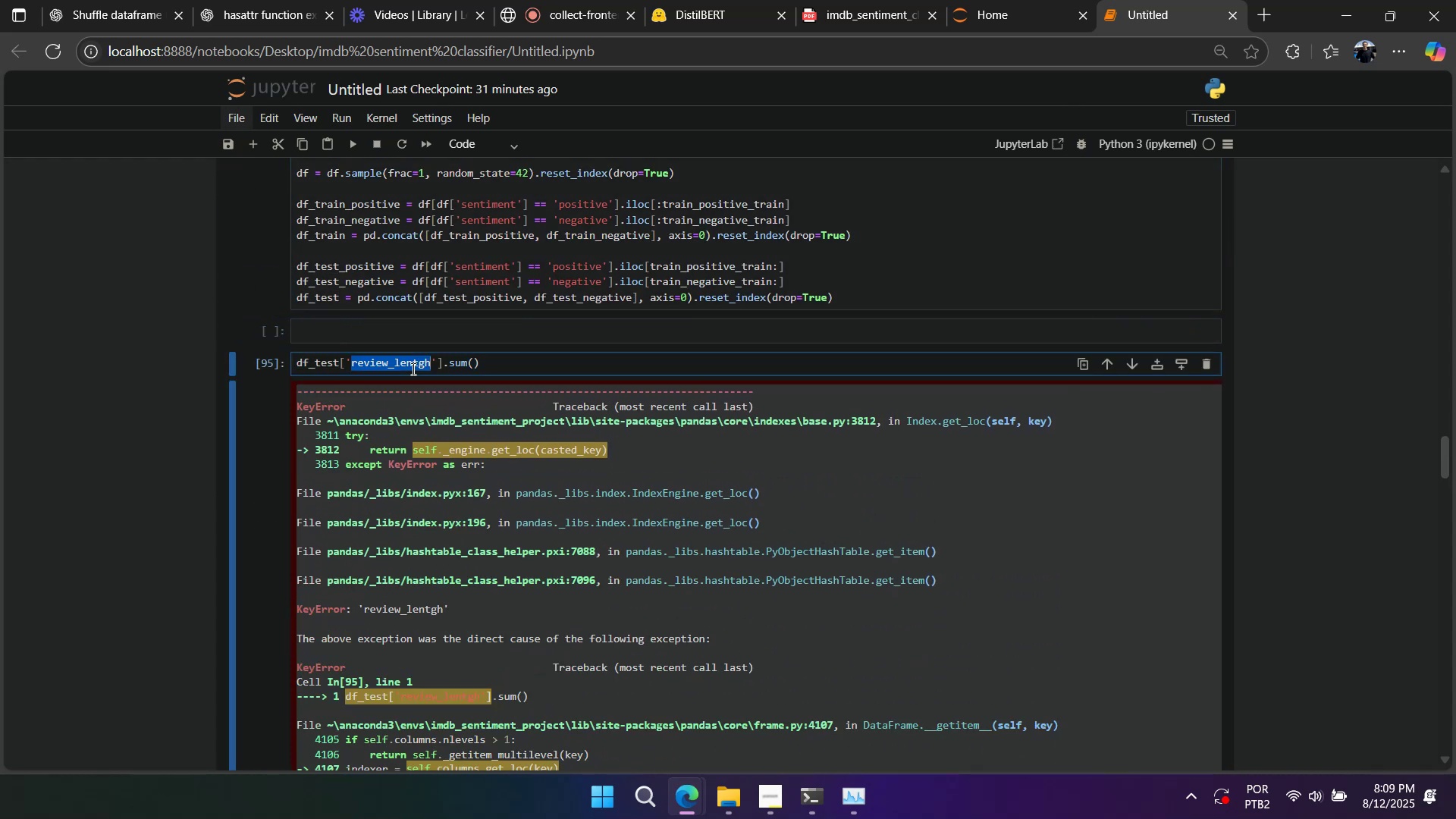 
key(Control+ControlLeft)
 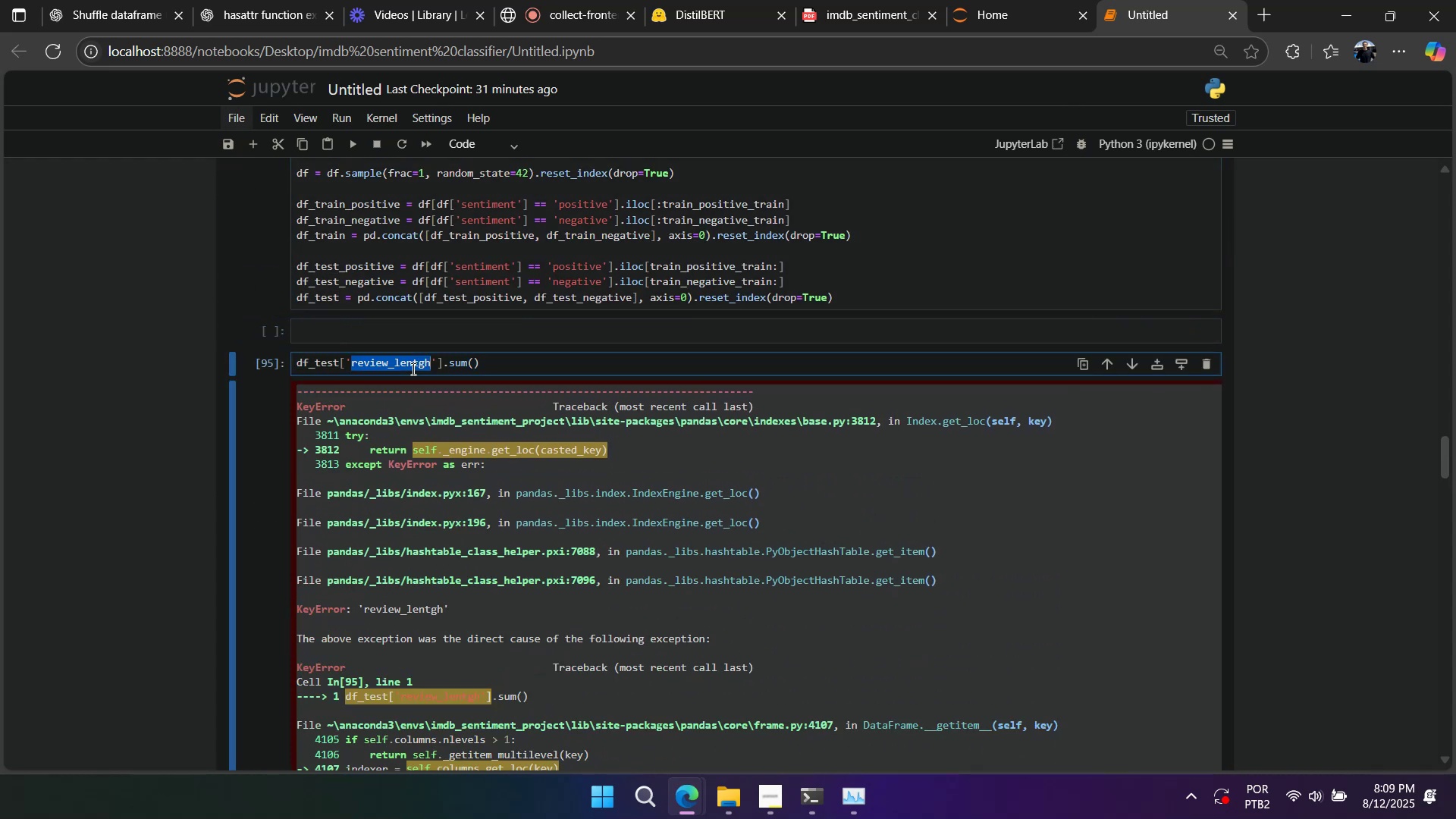 
key(Control+V)
 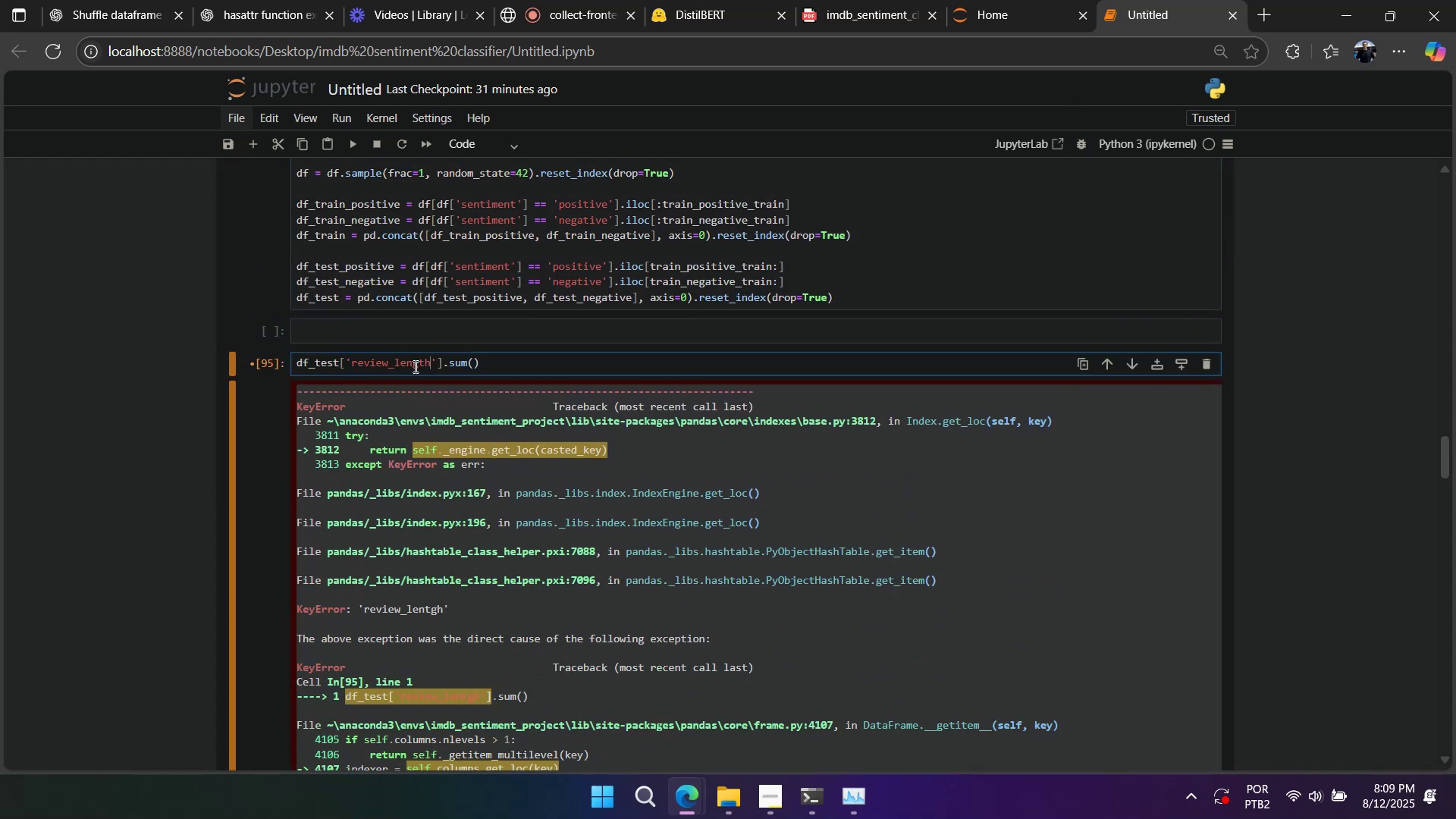 
key(Shift+Enter)
 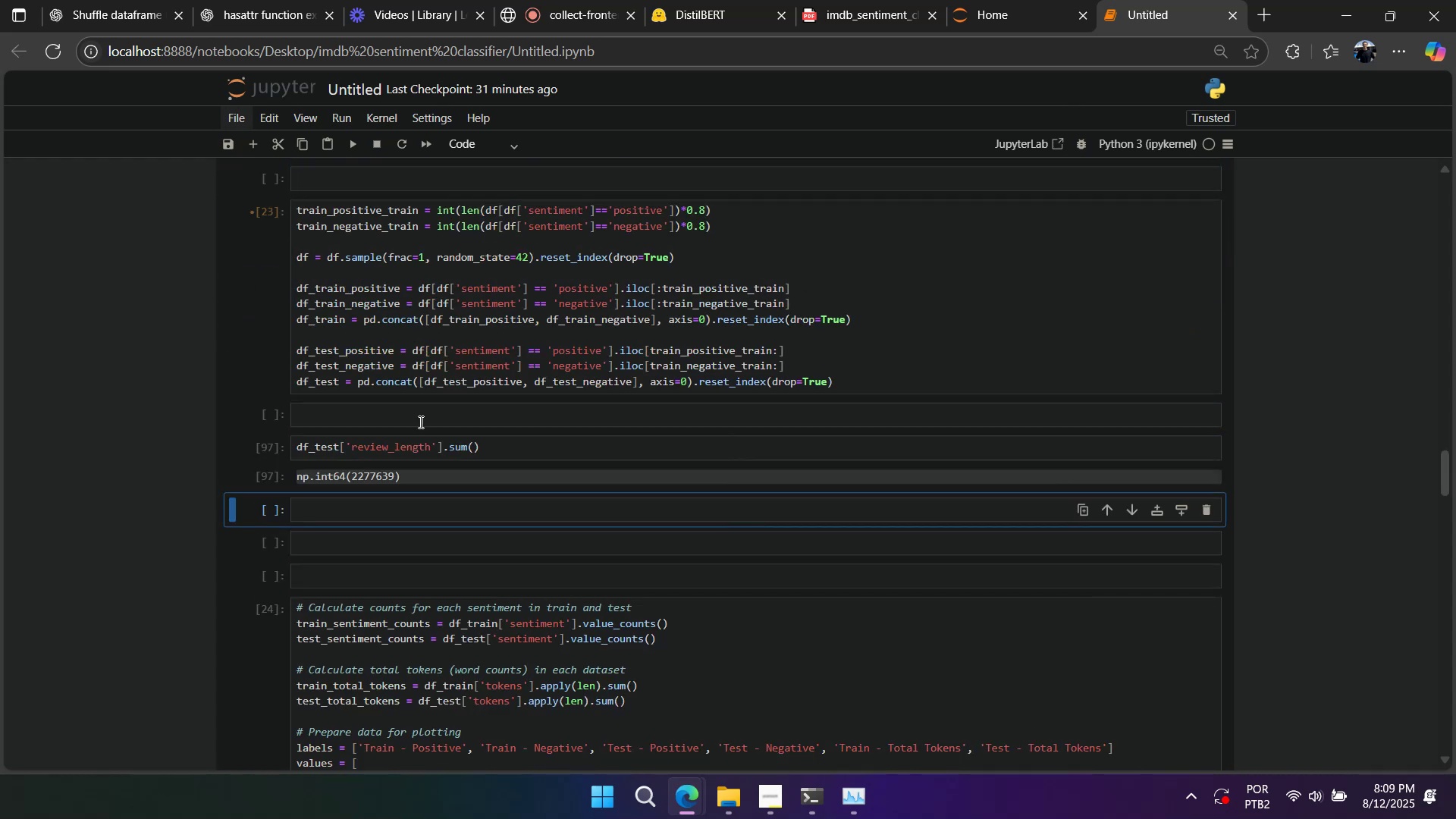 
right_click([485, 460])
 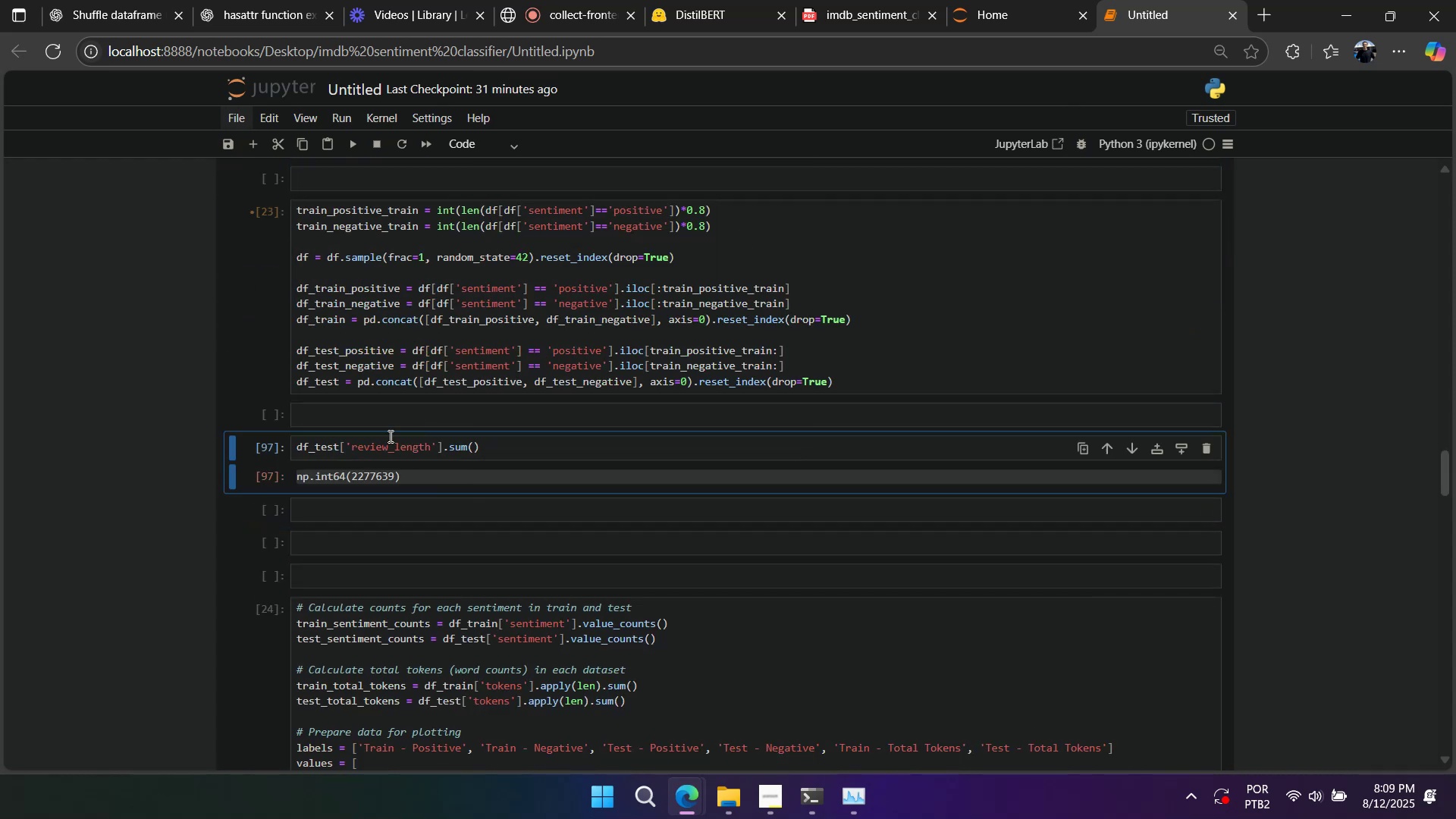 
double_click([380, 374])
 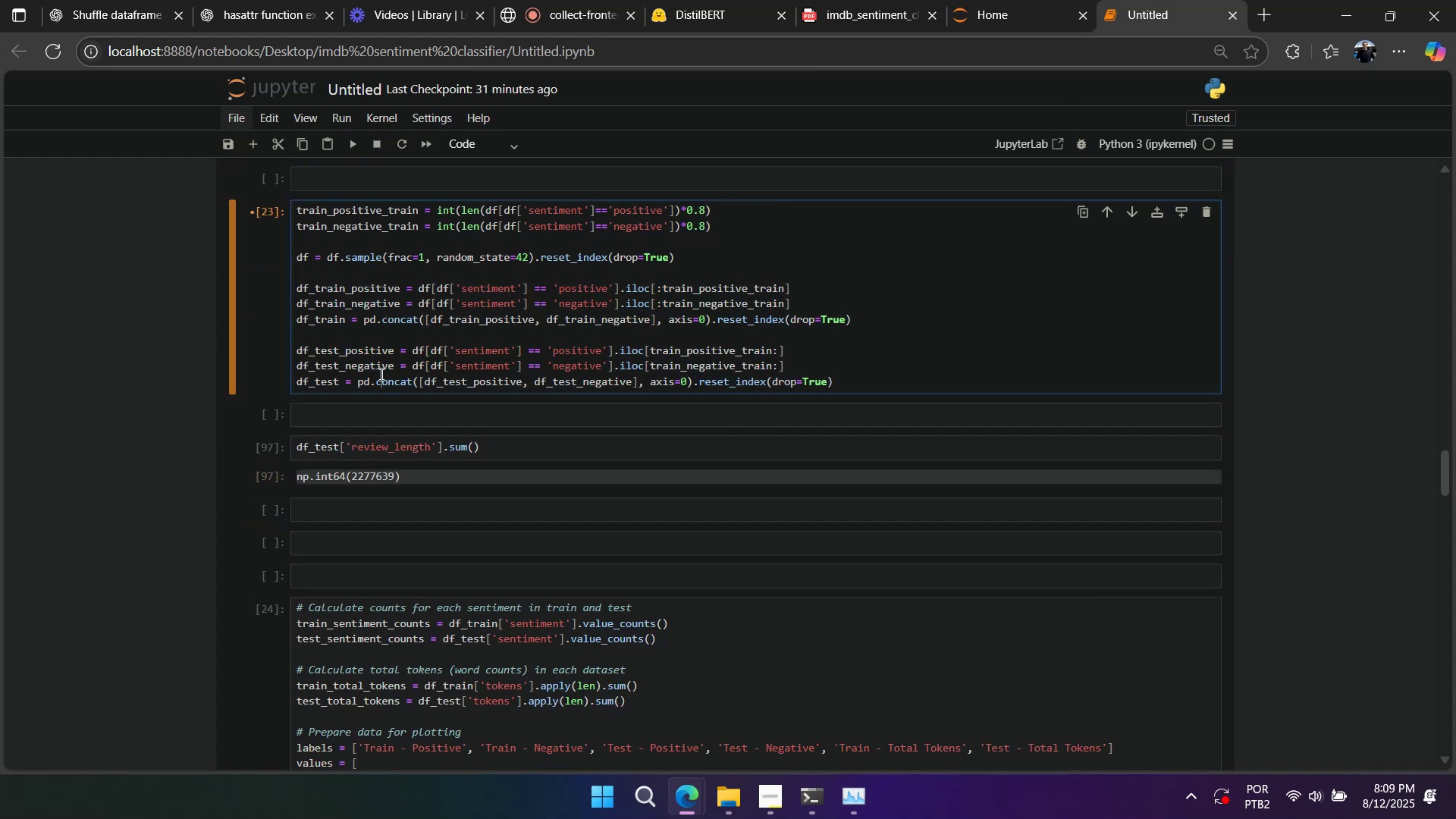 
key(Shift+Enter)
 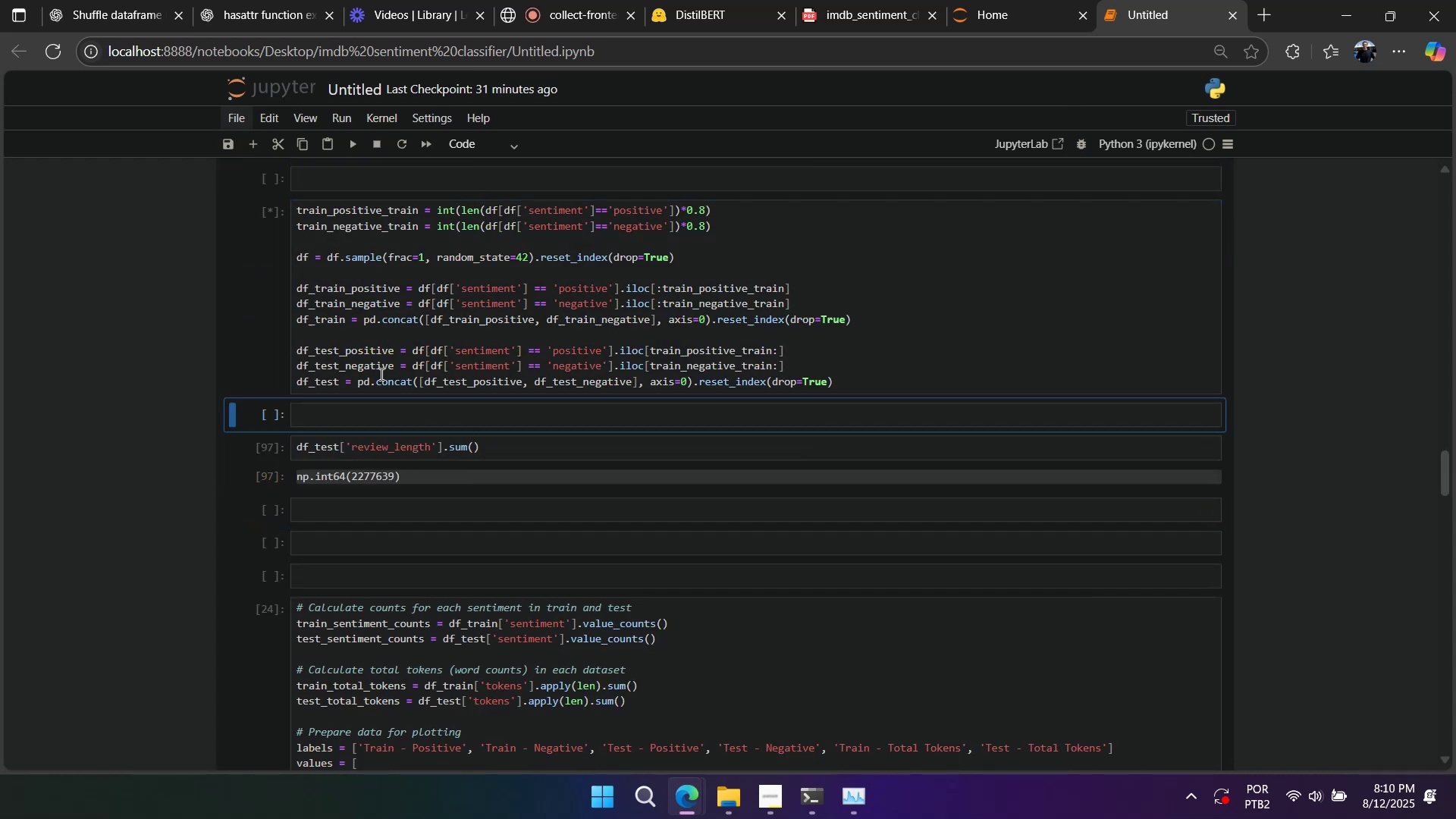 
key(Shift+Enter)
 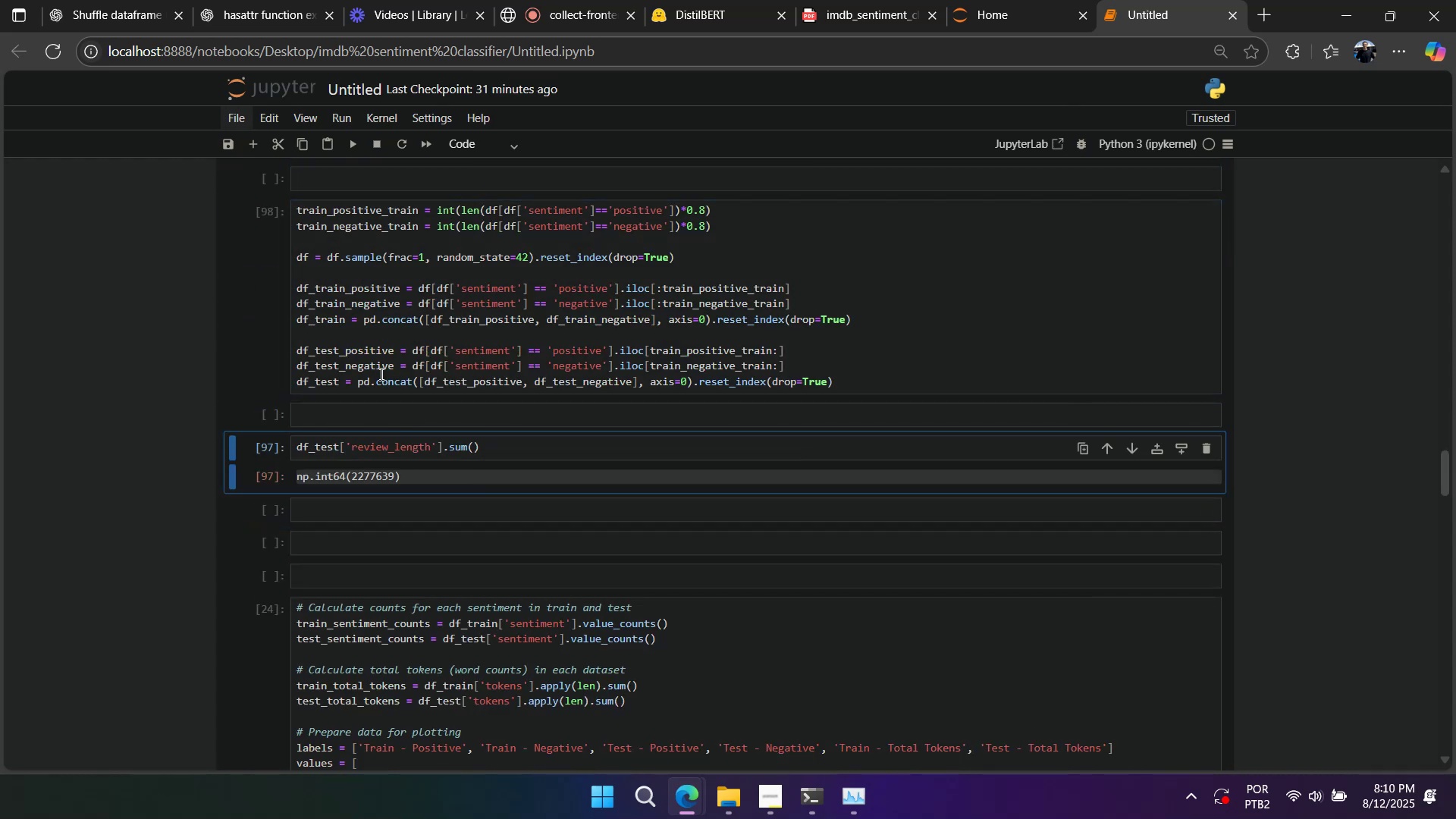 
key(Shift+Enter)
 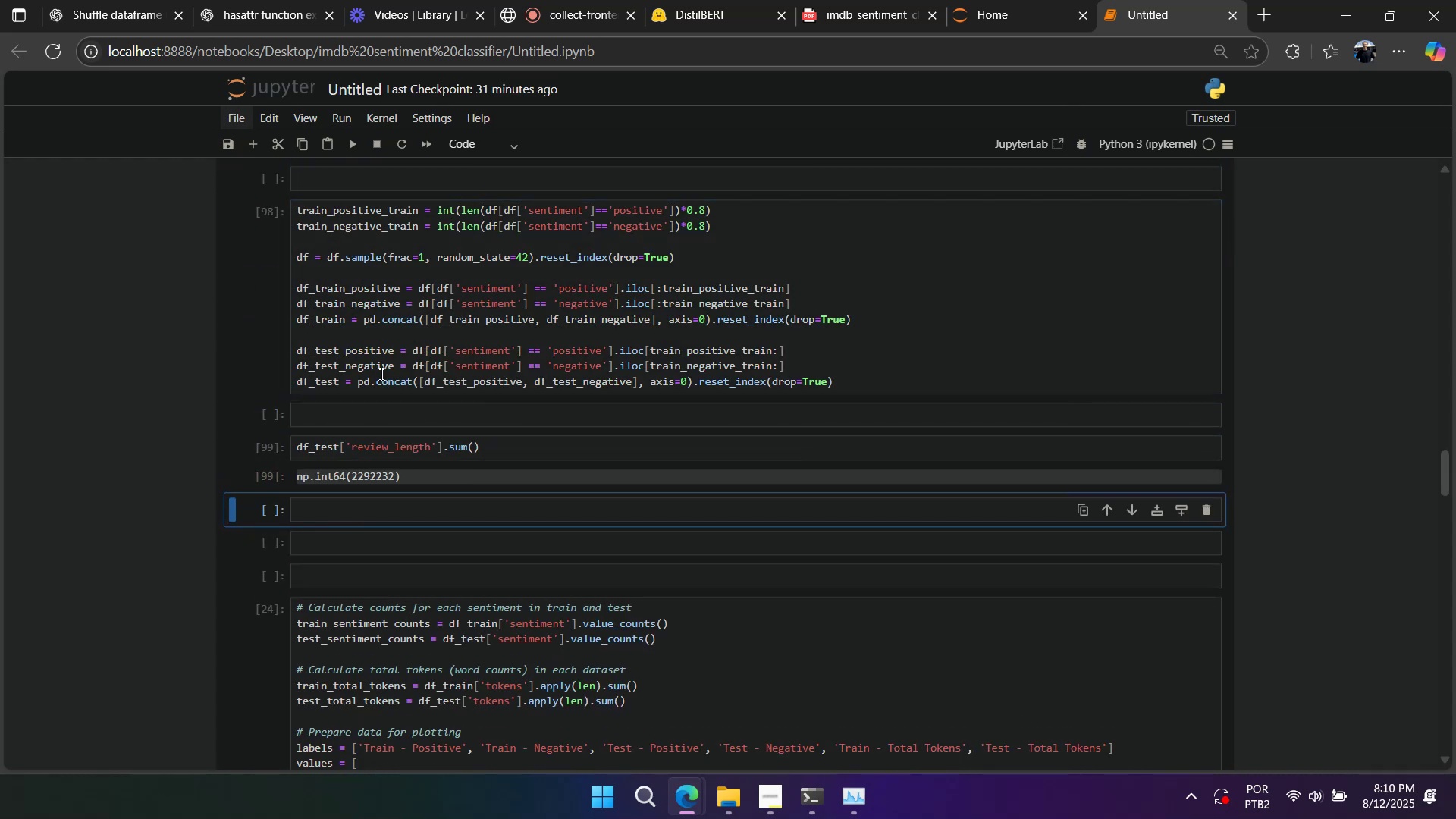 
left_click([378, 364])
 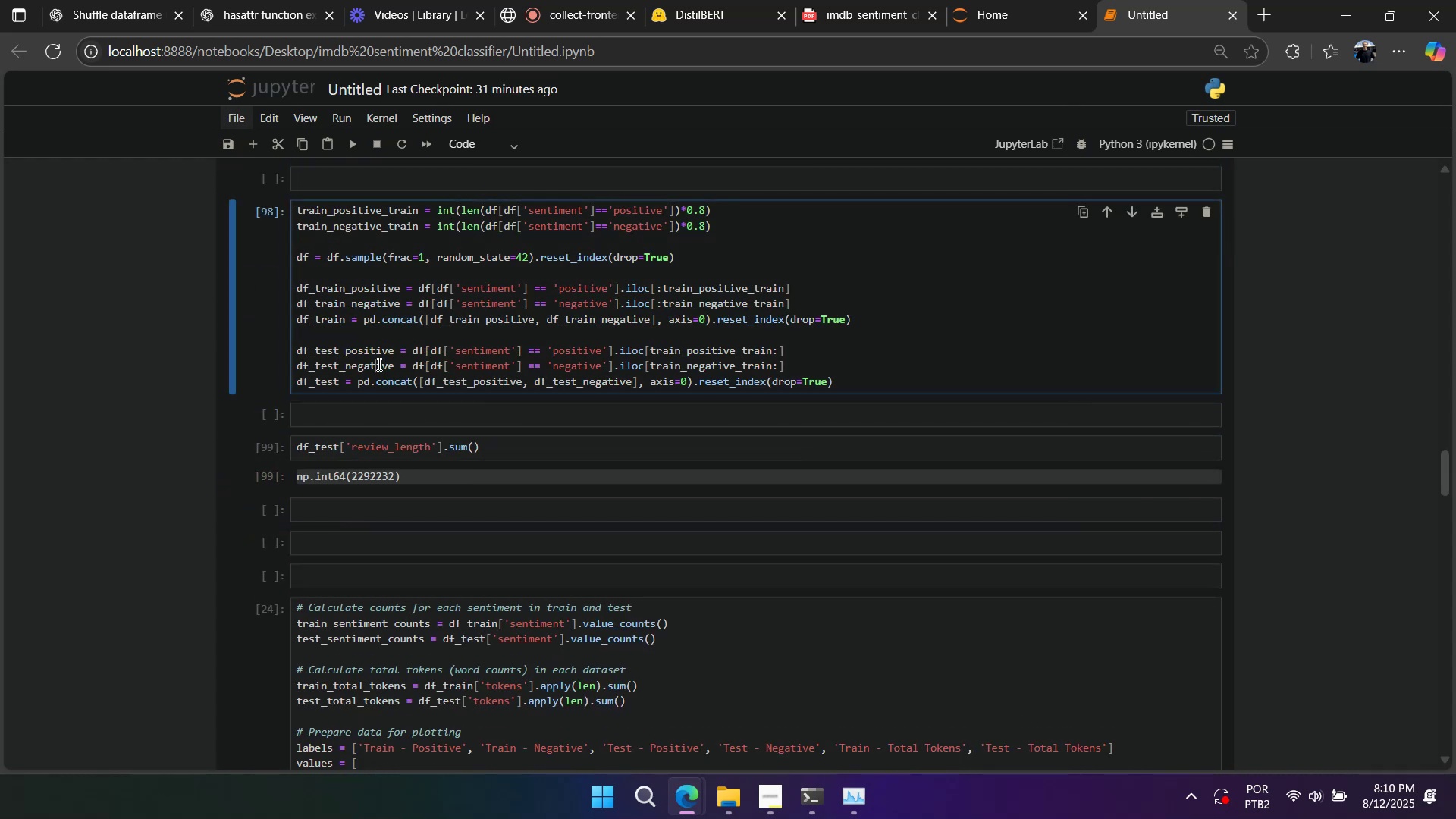 
key(Shift+Enter)
 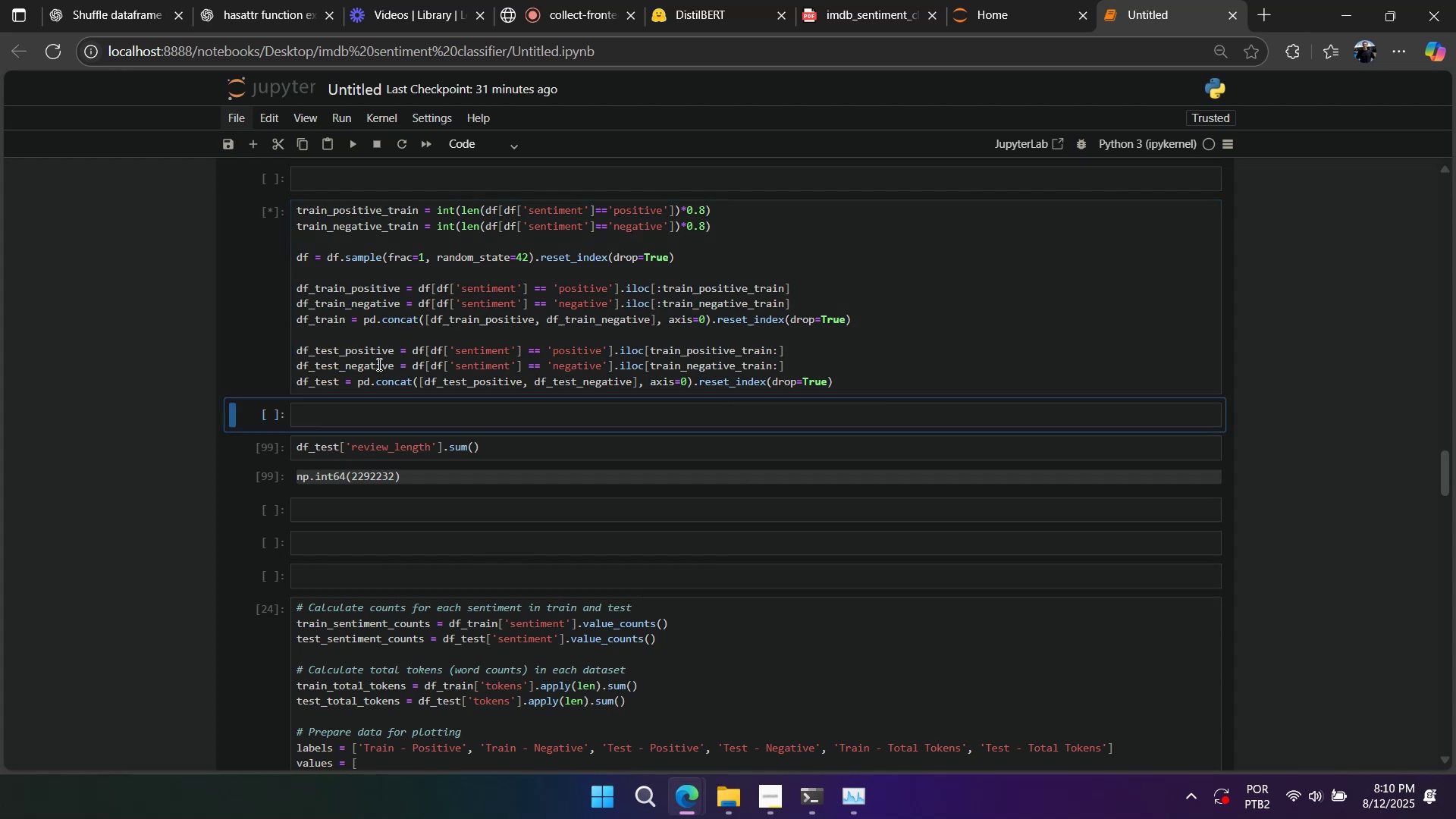 
key(Shift+Enter)
 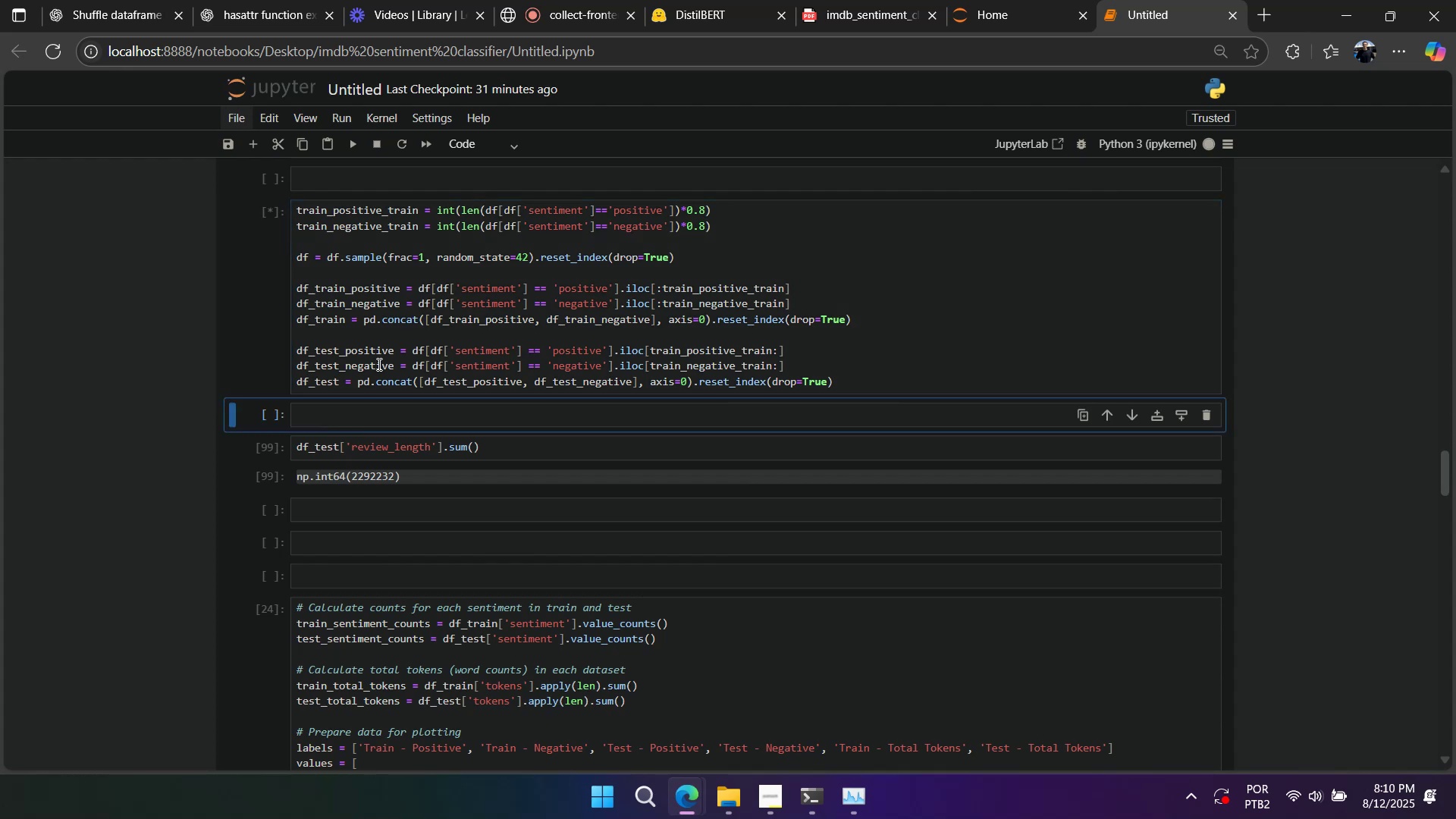 
key(Shift+Enter)
 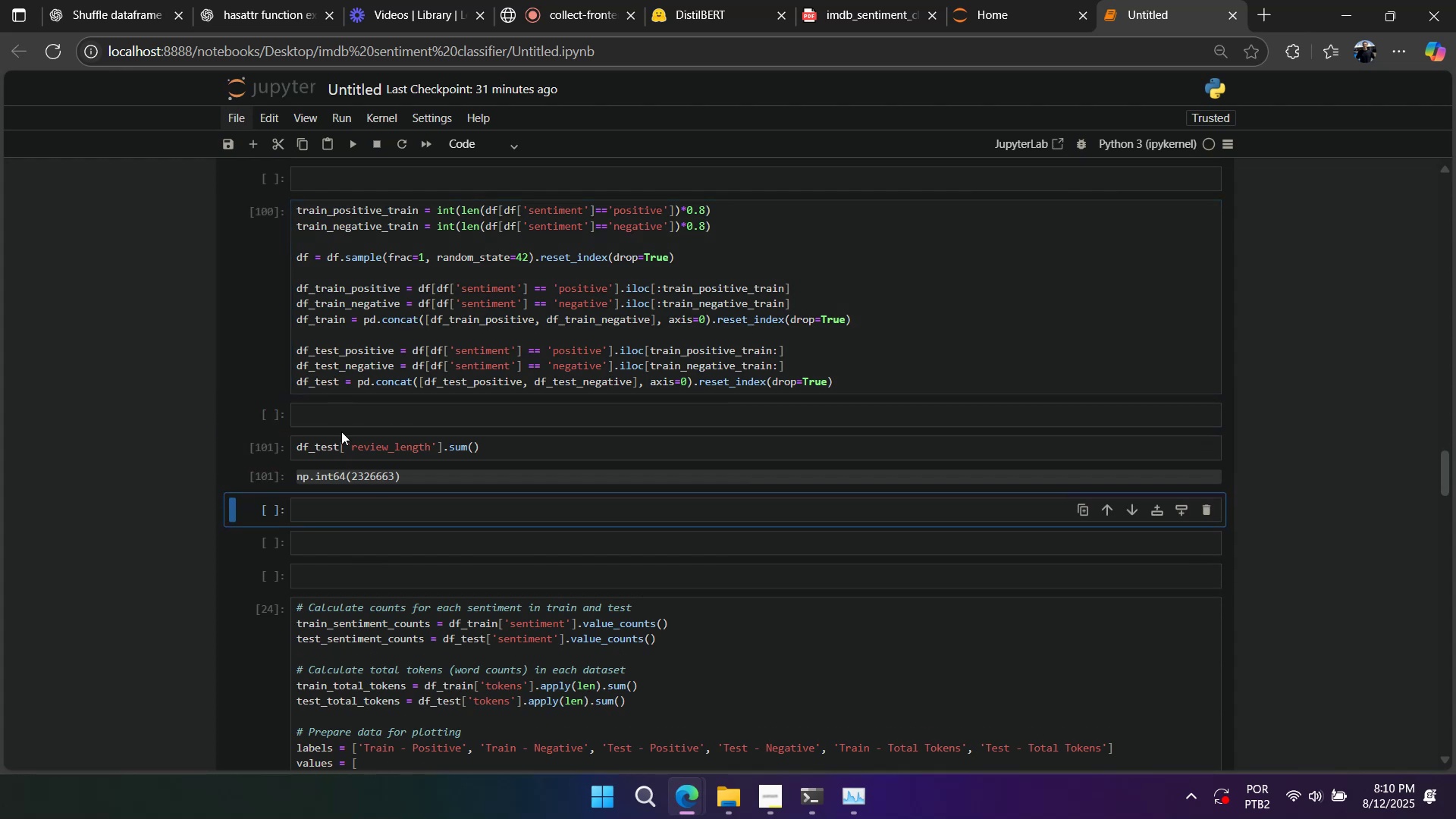 
double_click([341, 439])
 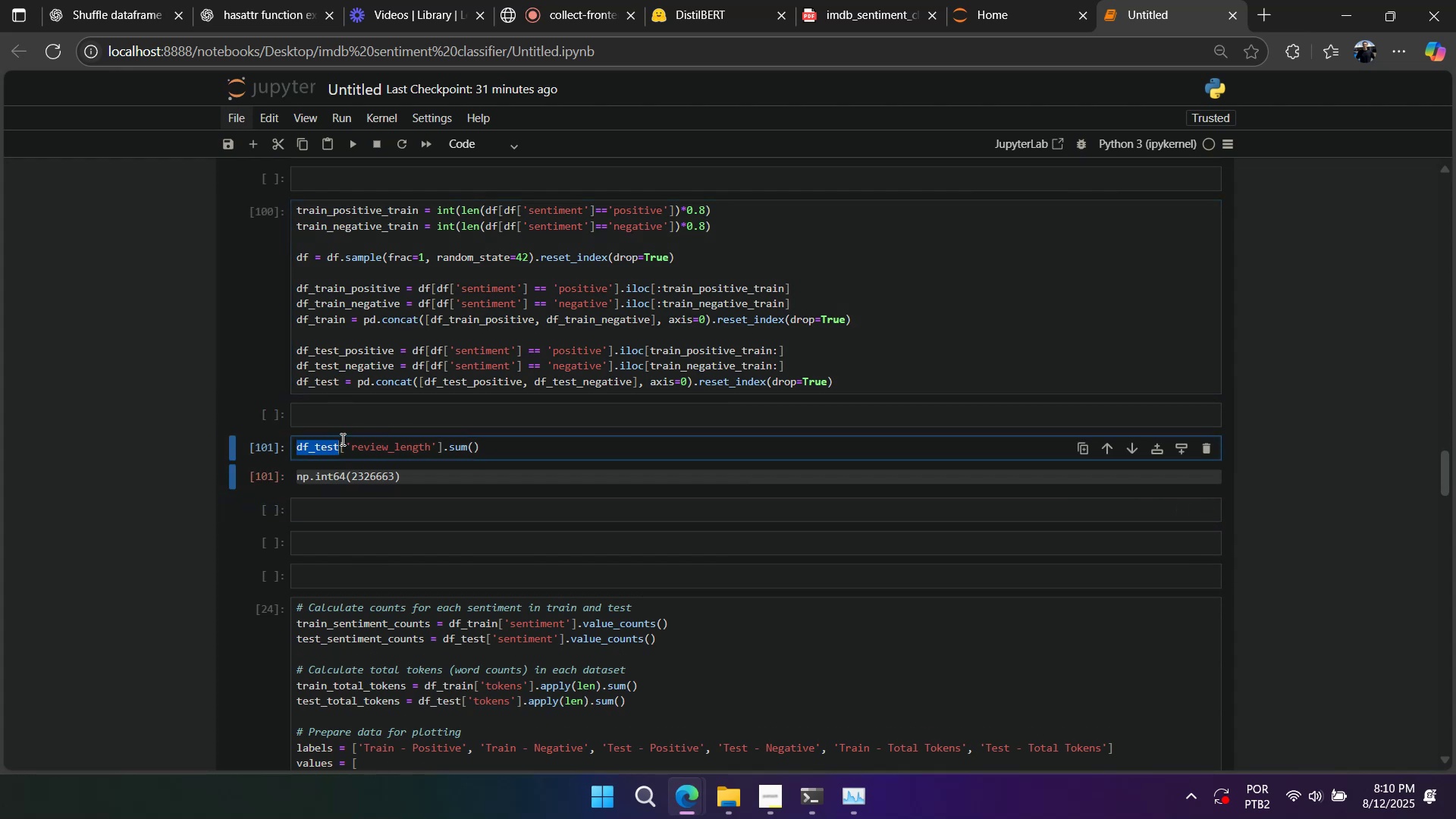 
triple_click([341, 439])
 